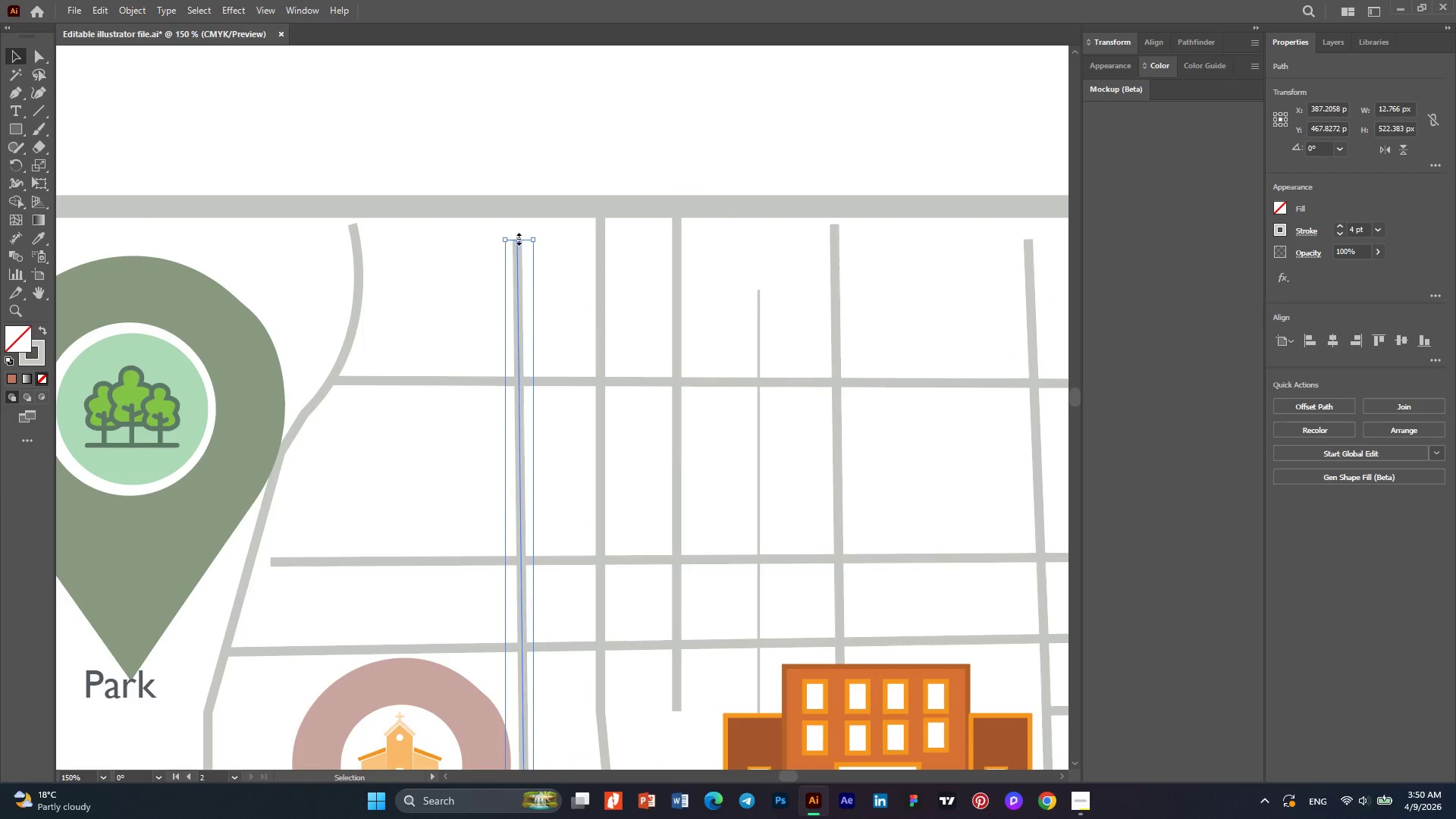 
left_click_drag(start_coordinate=[519, 238], to_coordinate=[514, 203])
 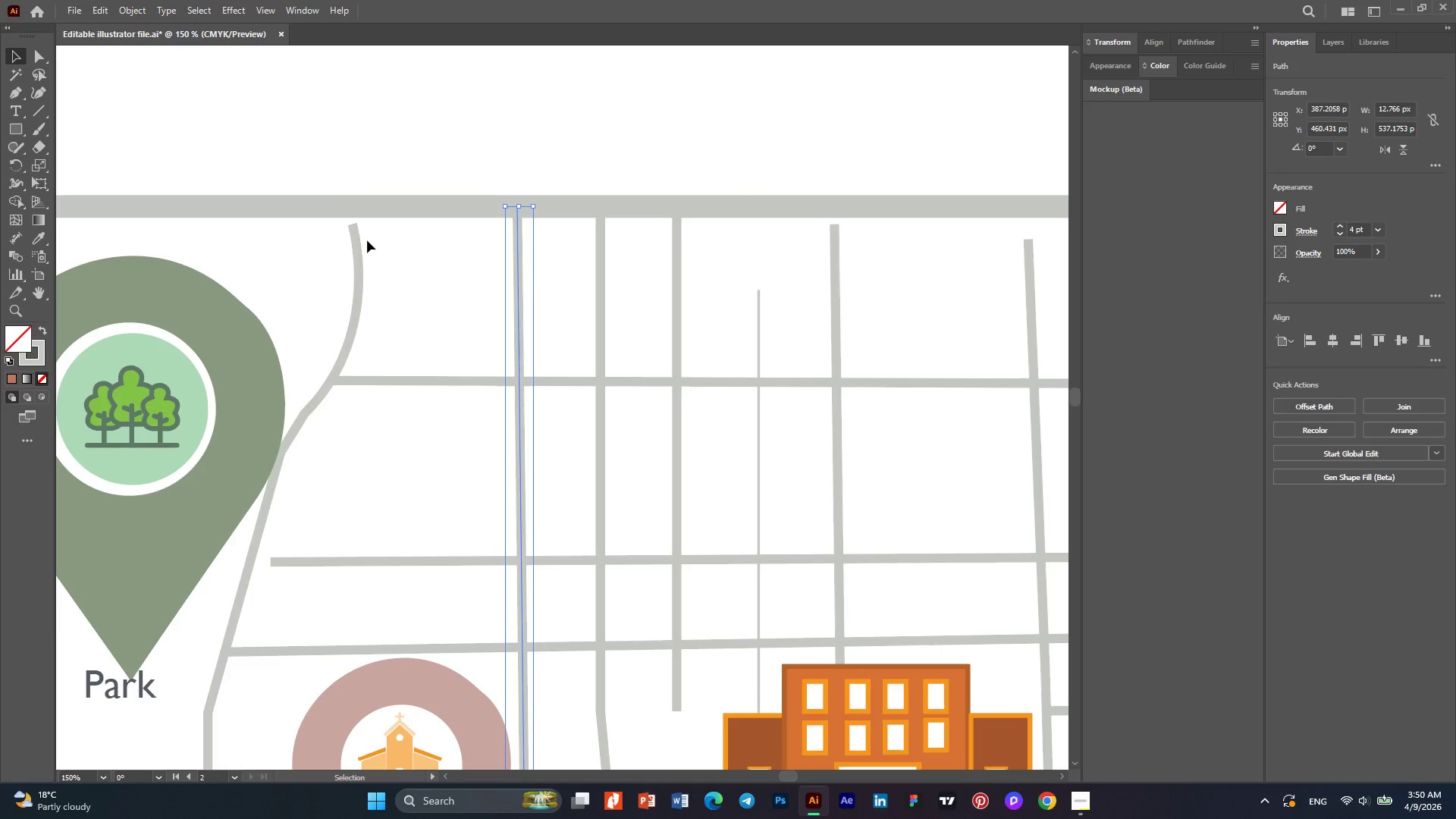 
left_click([351, 240])
 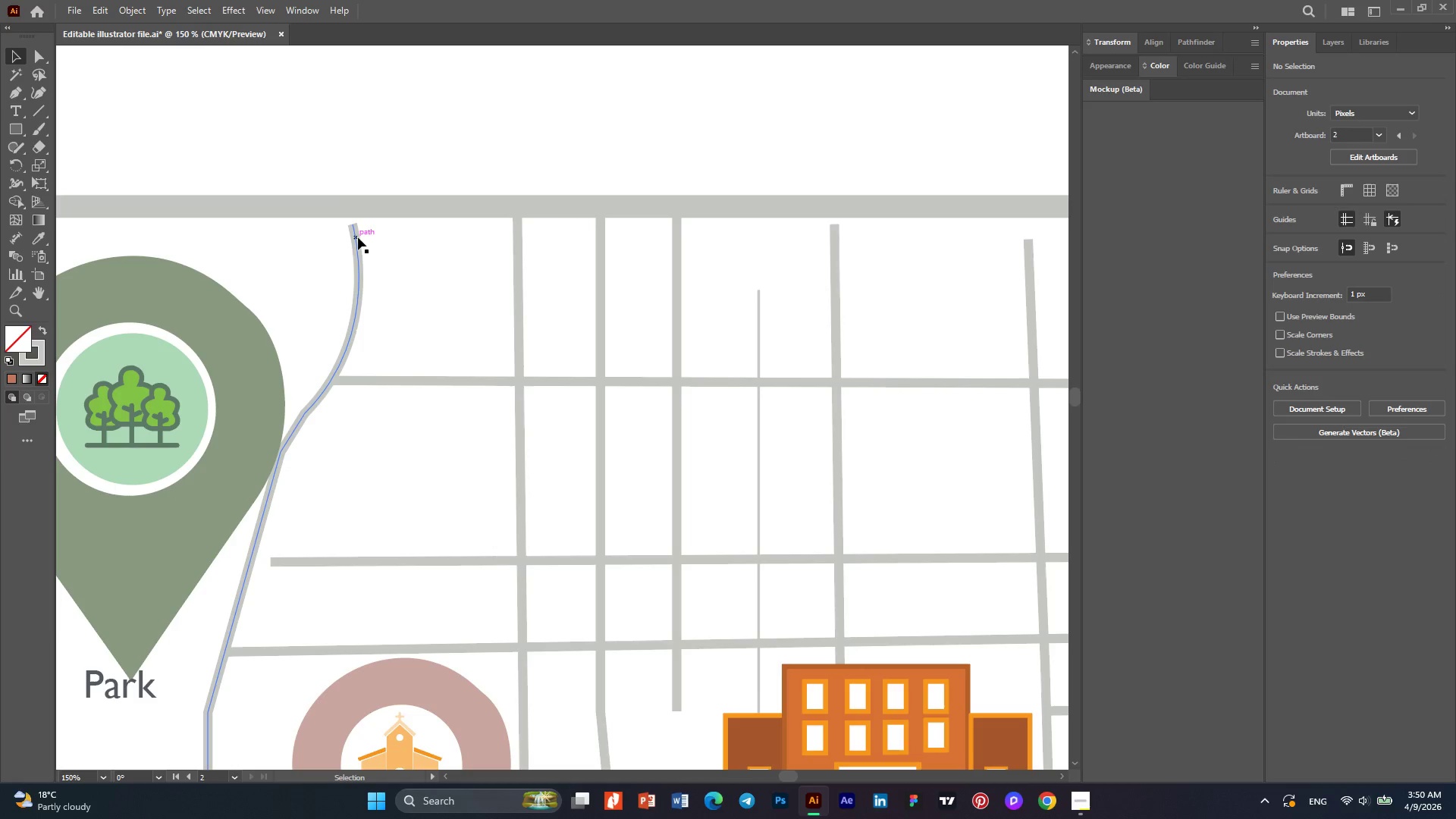 
left_click([358, 237])
 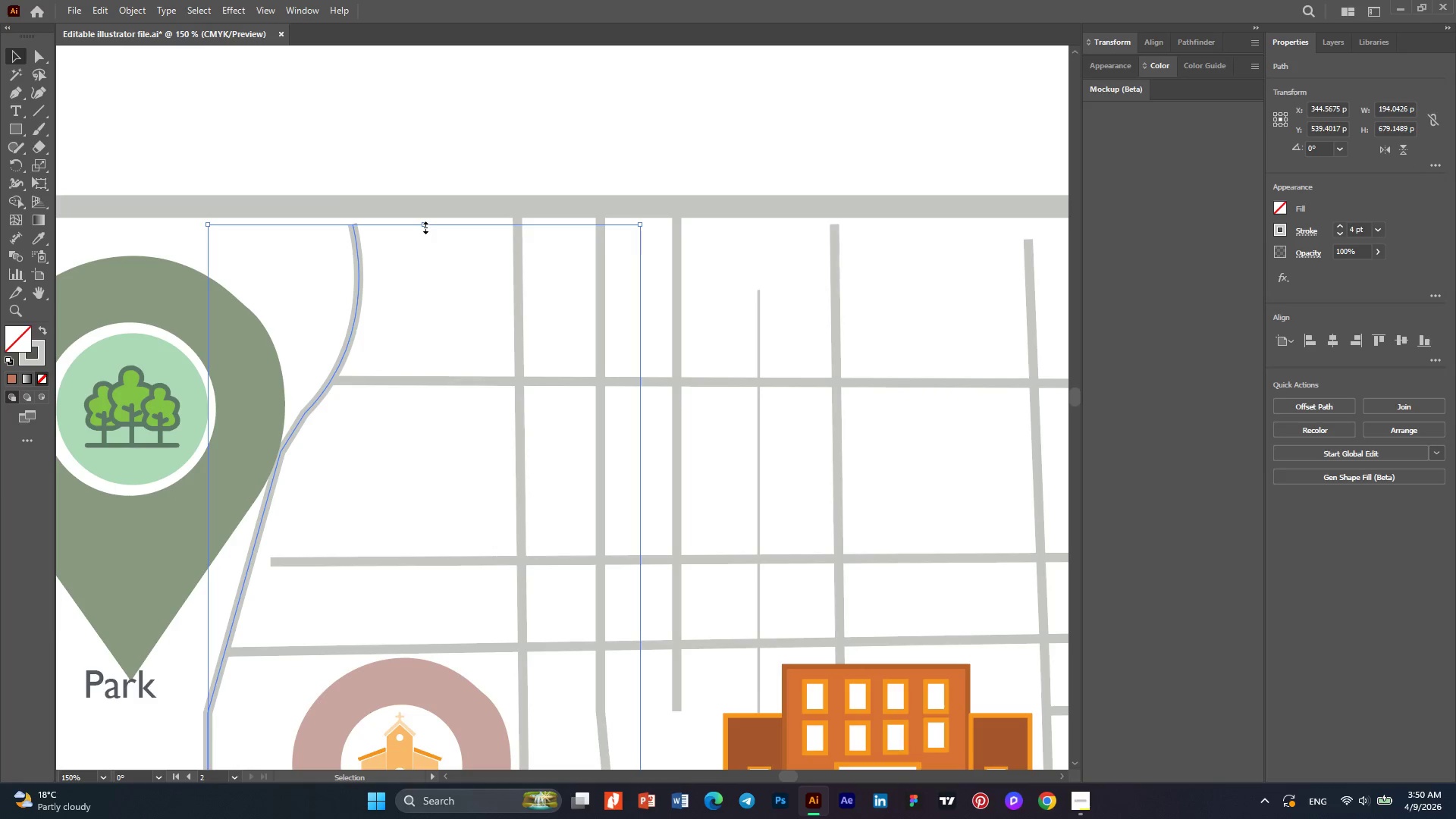 
left_click_drag(start_coordinate=[424, 226], to_coordinate=[421, 213])
 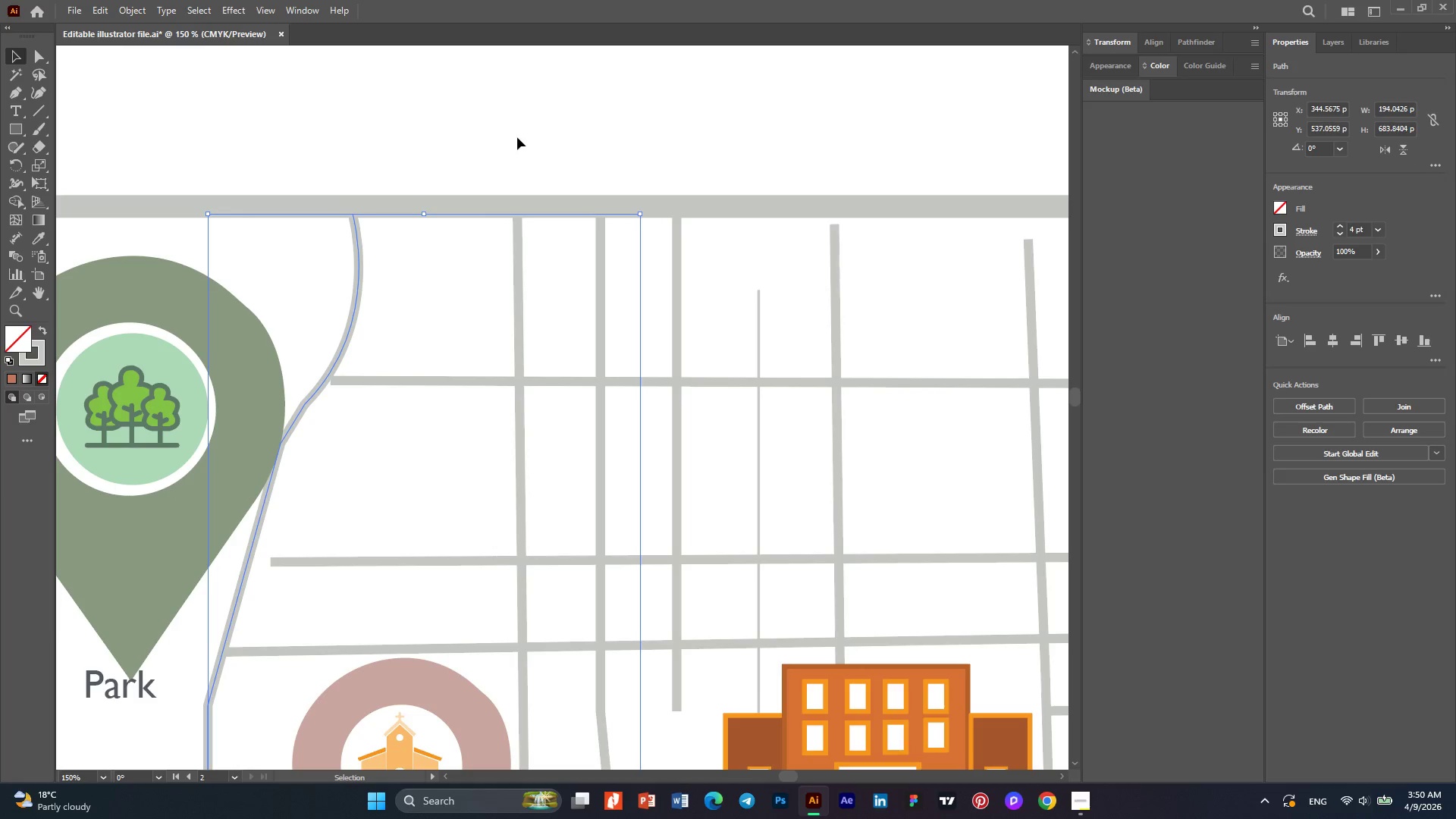 
left_click([518, 136])
 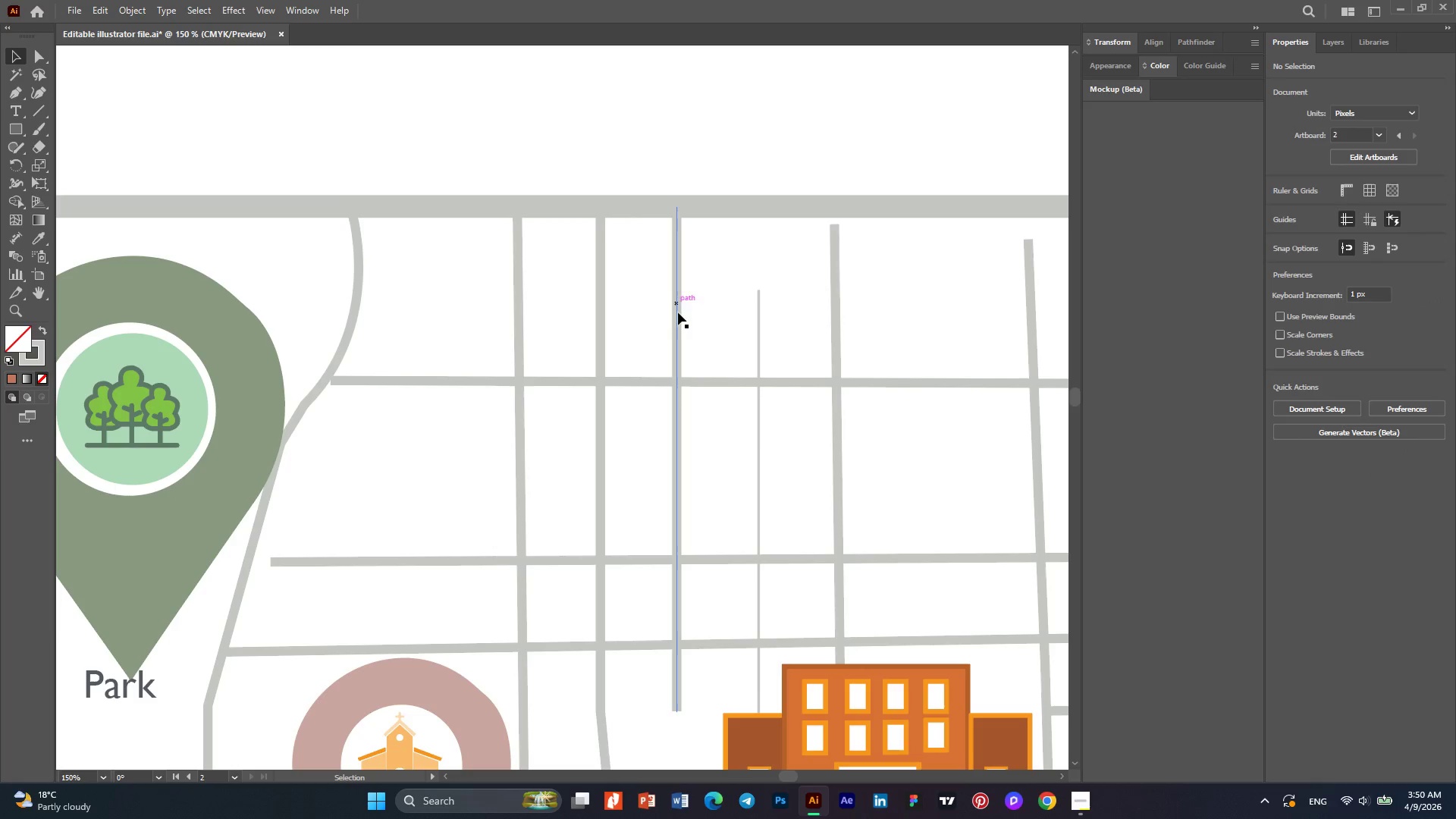 
hold_key(key=AltLeft, duration=0.41)
hold_key(key=AltLeft, duration=0.31)
scroll: coordinate [595, 346], scroll_direction: down, amount: 4.0
 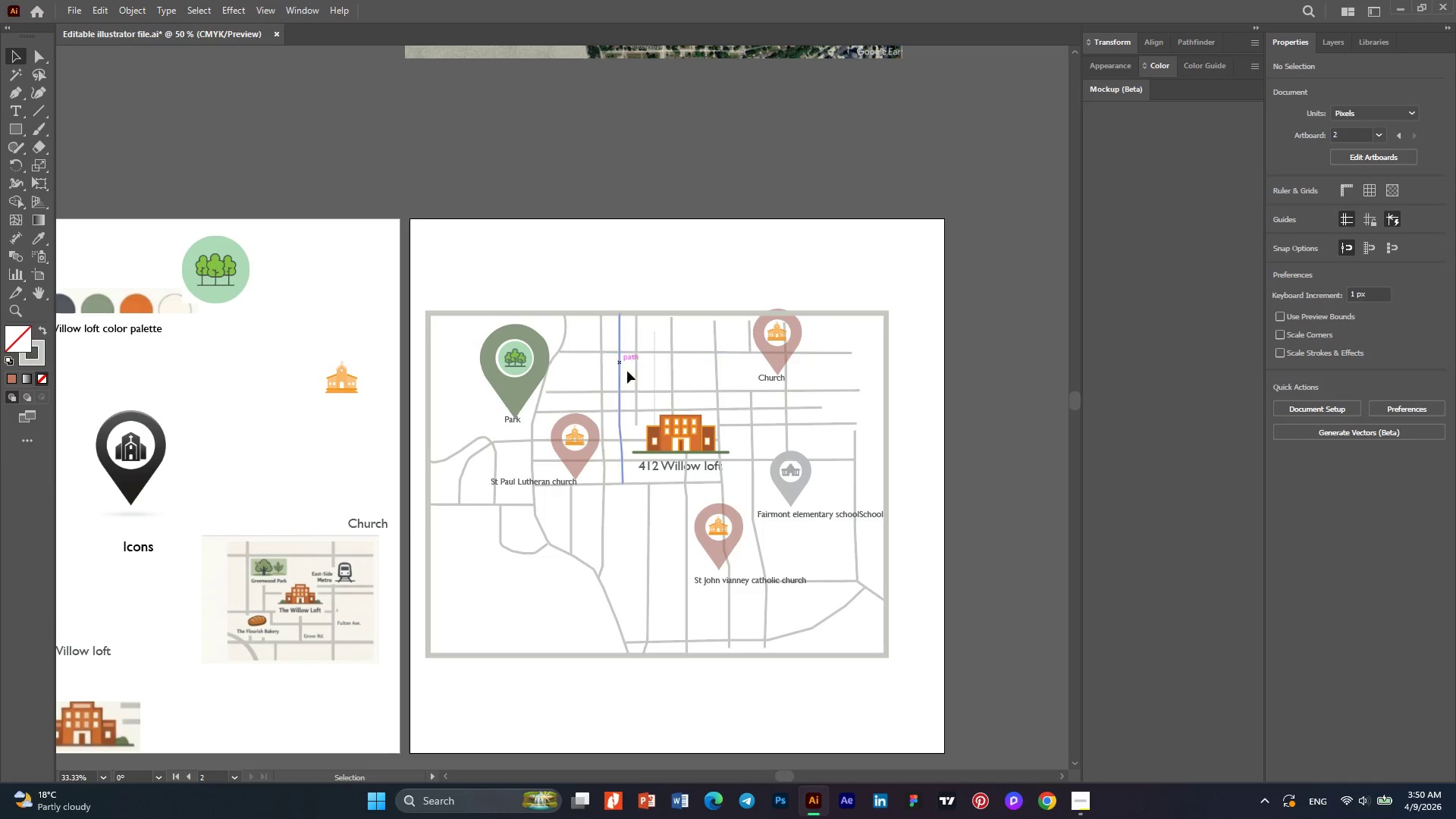 
hold_key(key=AltLeft, duration=0.36)
 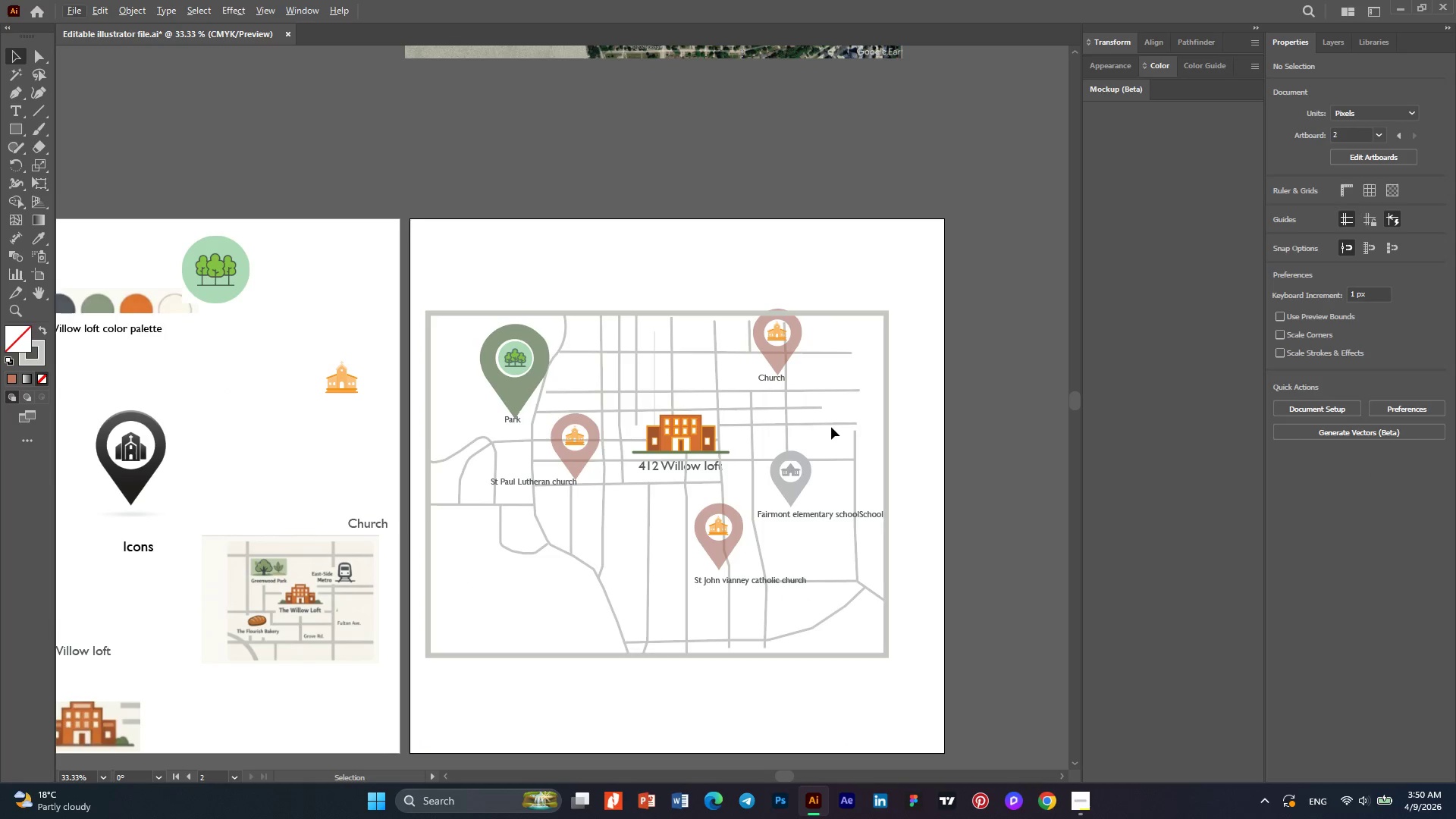 
left_click([831, 427])
 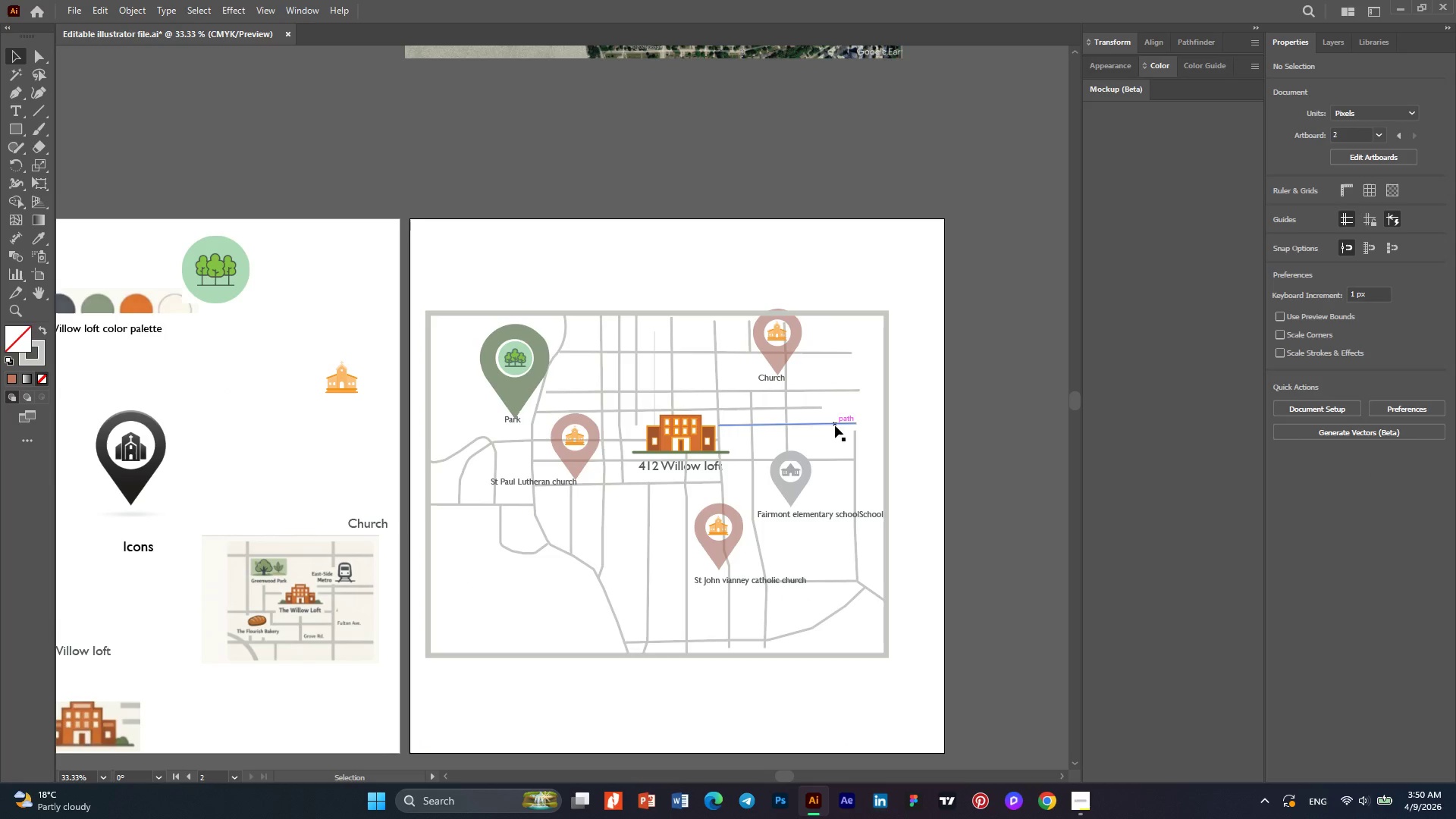 
left_click([835, 425])
 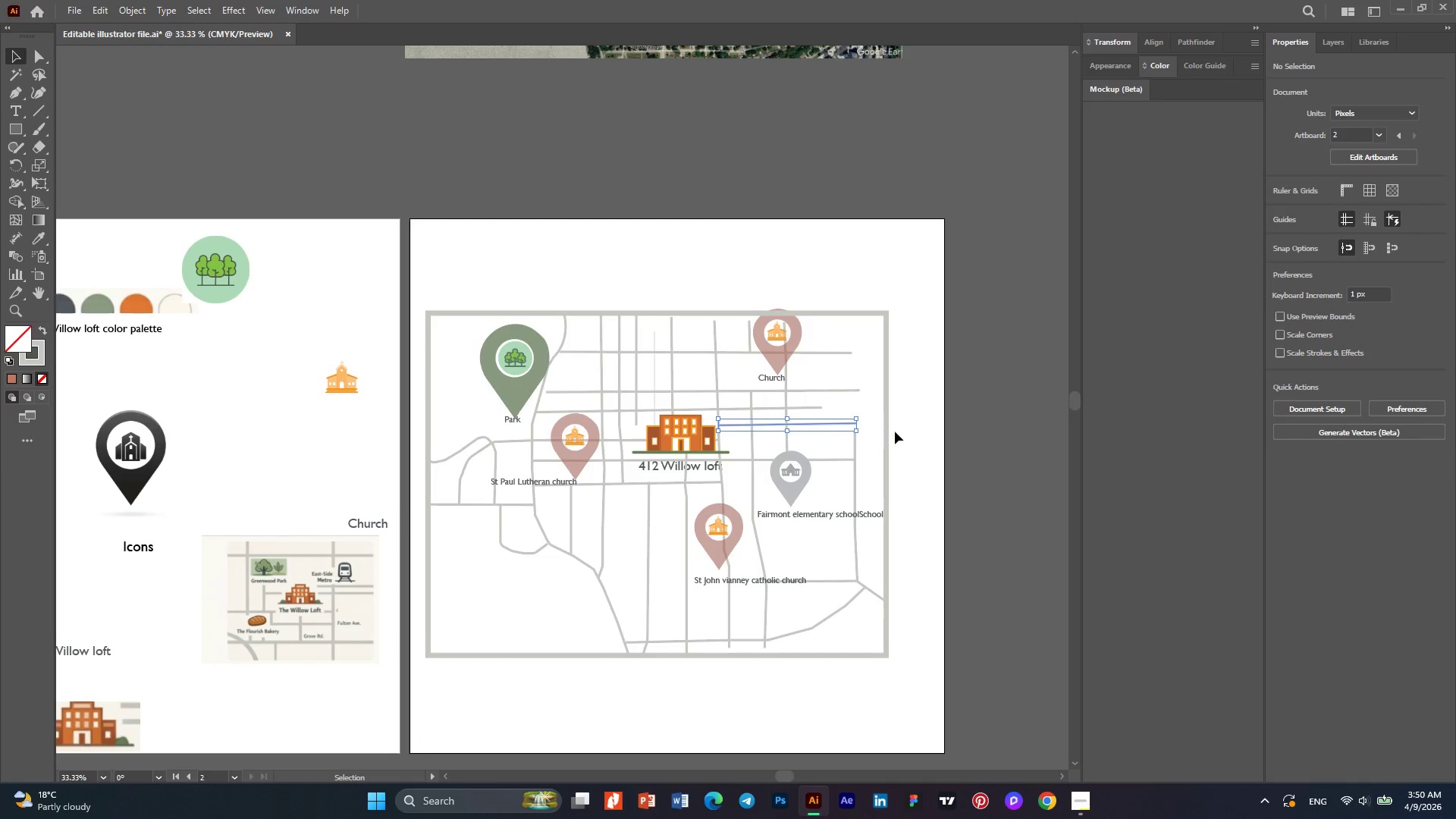 
key(Alt+AltLeft)
 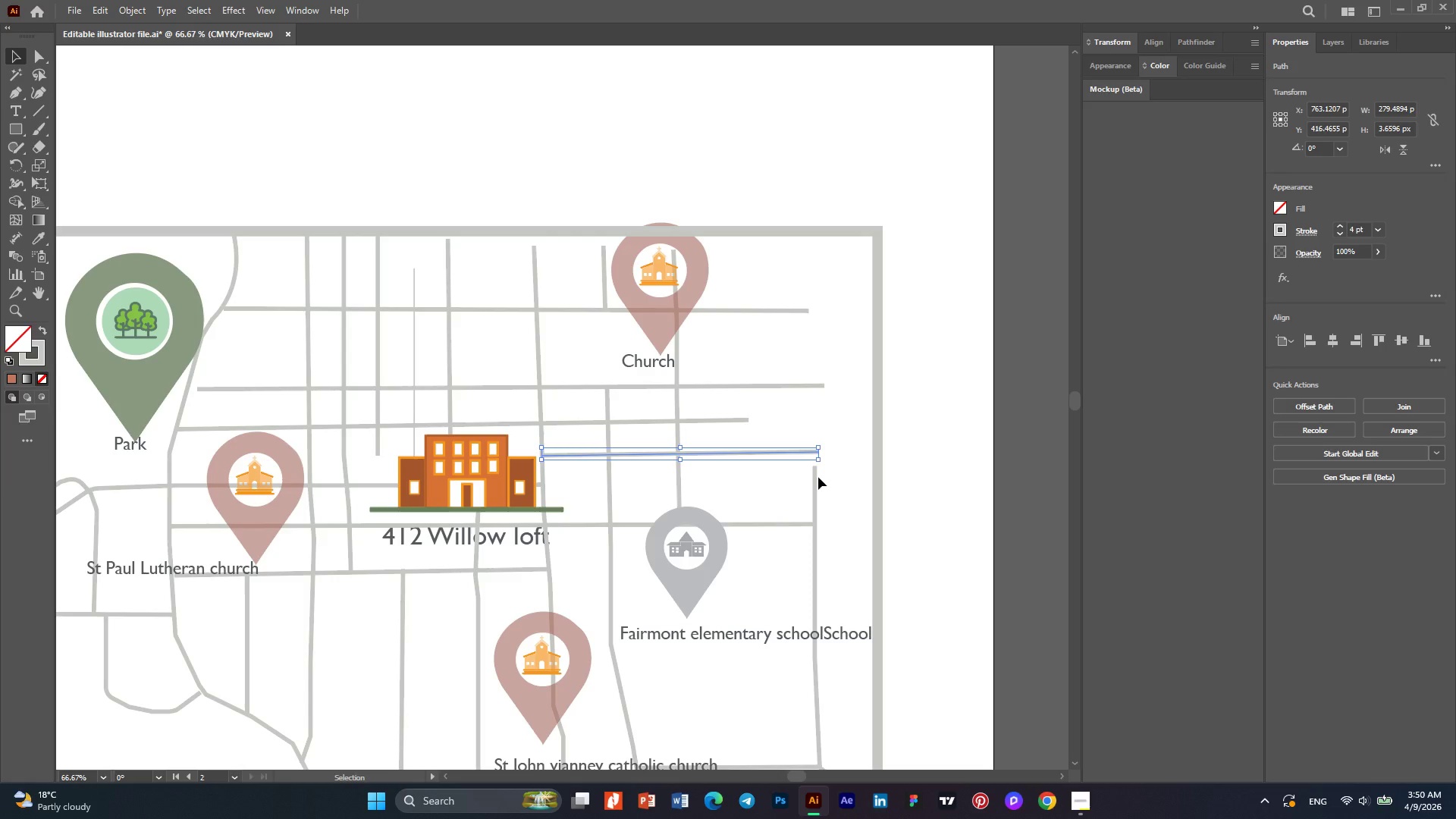 
scroll: coordinate [895, 431], scroll_direction: up, amount: 3.0
 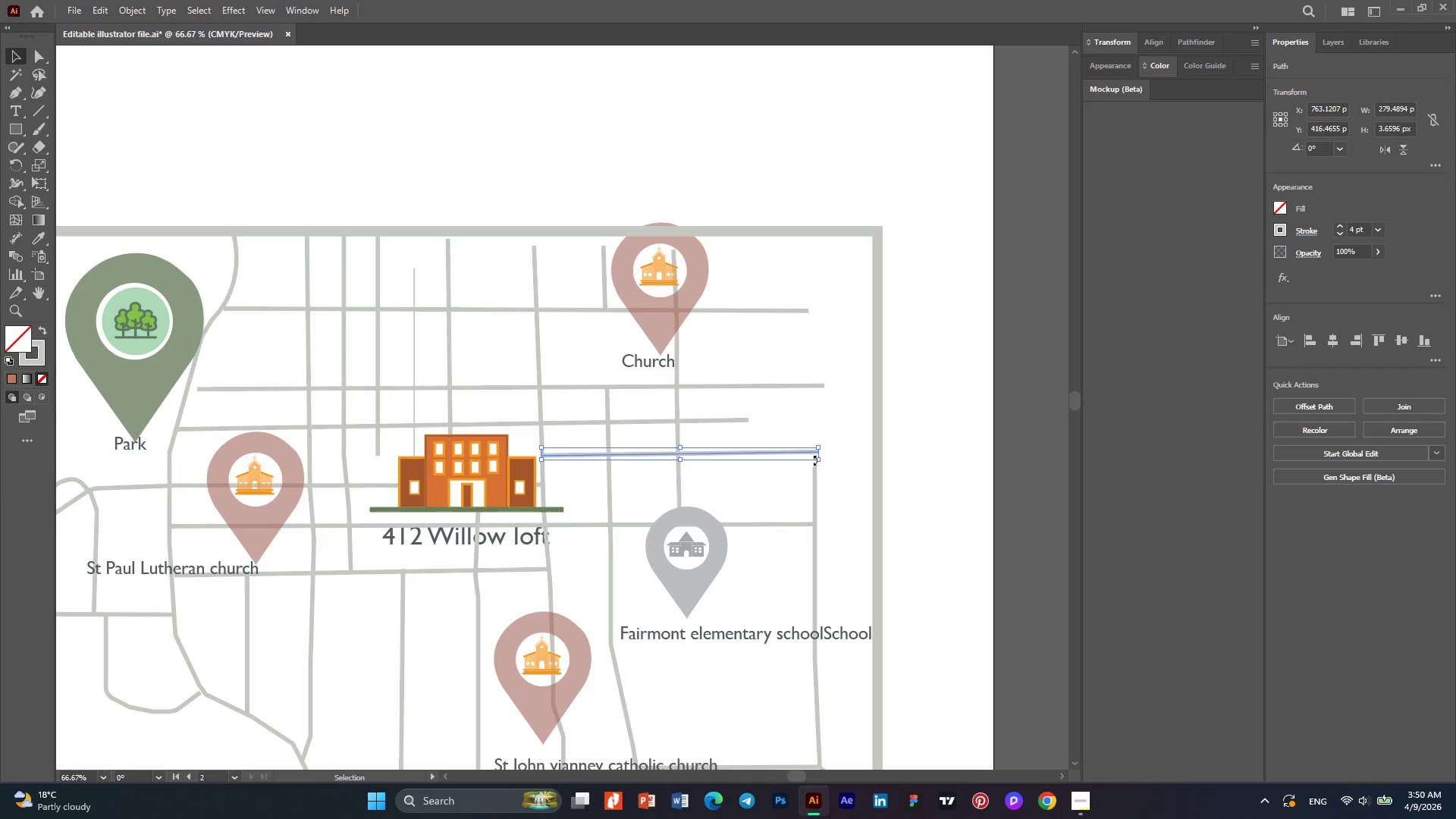 
left_click([816, 477])
 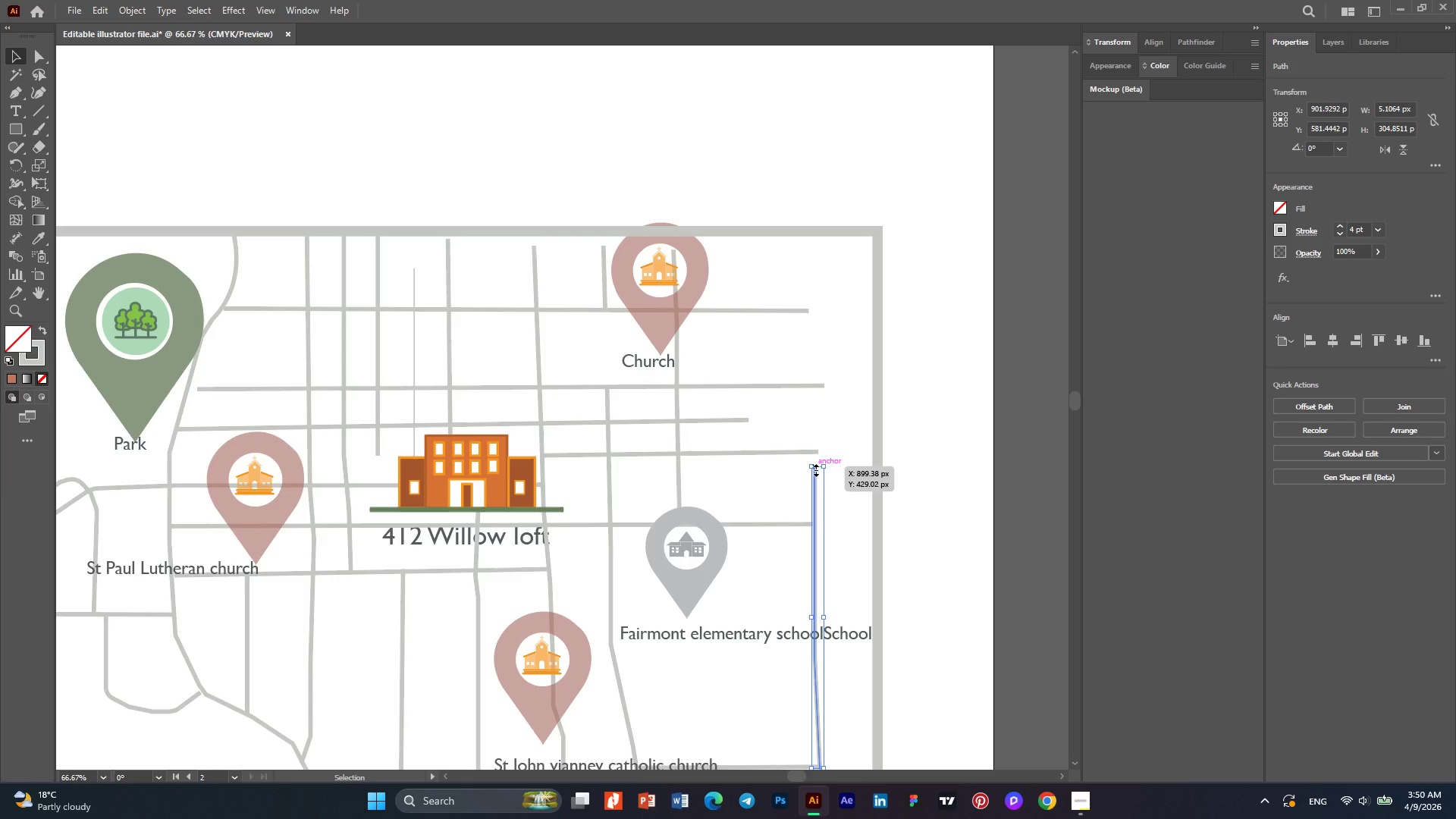 
left_click_drag(start_coordinate=[814, 469], to_coordinate=[814, 449])
 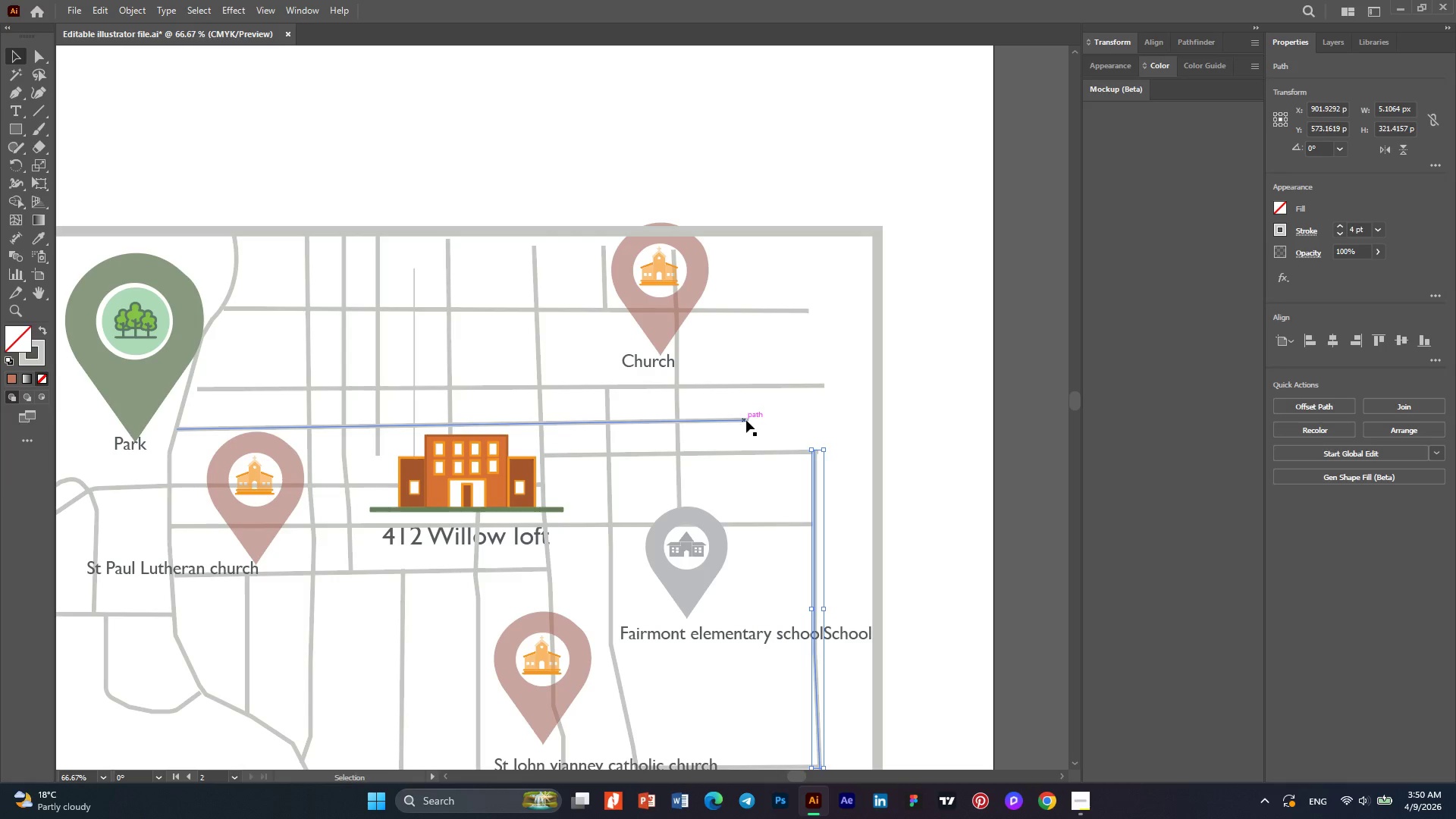 
hold_key(key=AltLeft, duration=0.39)
scroll: coordinate [888, 438], scroll_direction: down, amount: 1.0
 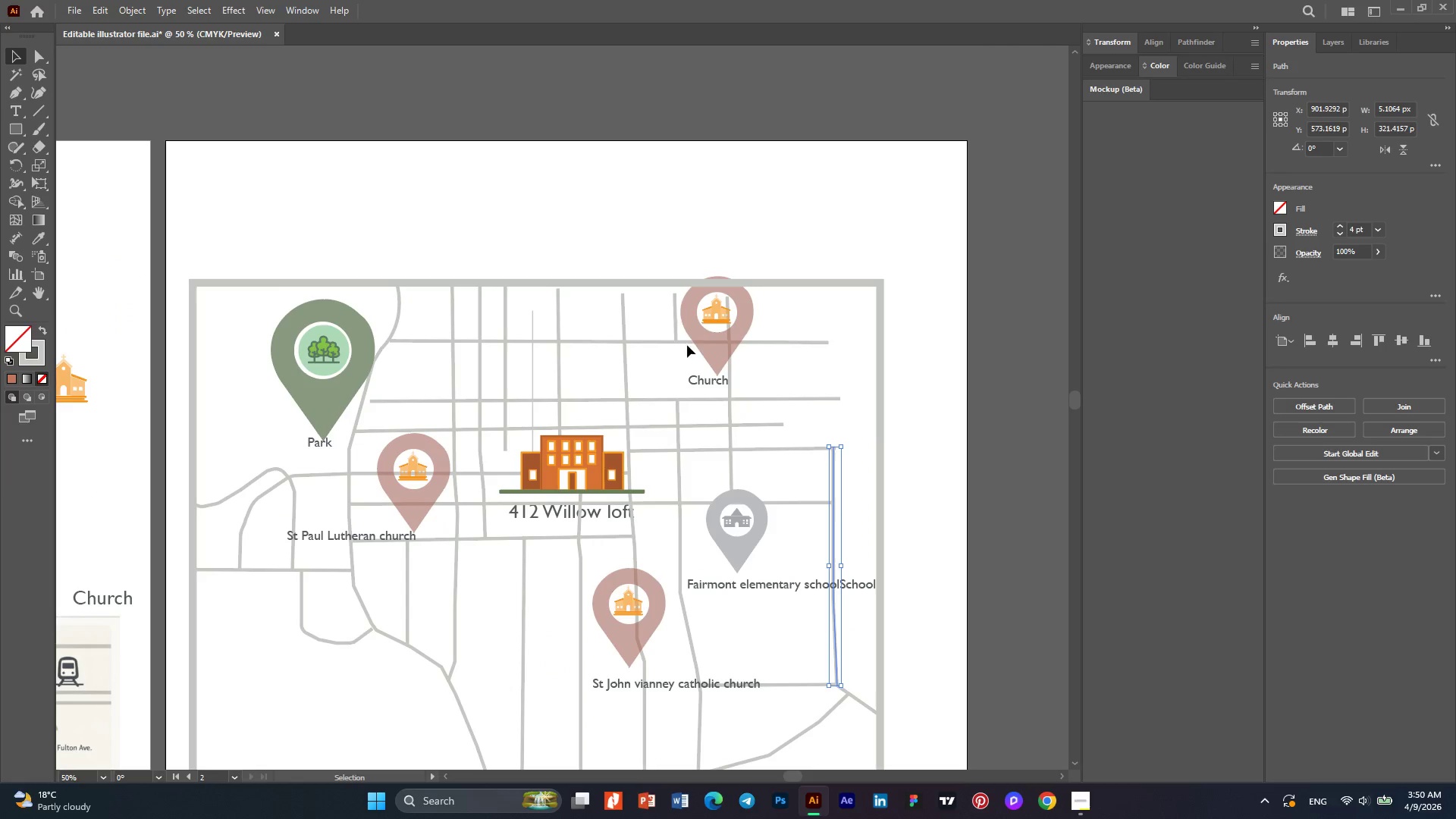 
hold_key(key=AltLeft, duration=0.34)
scroll: coordinate [640, 303], scroll_direction: up, amount: 2.0
 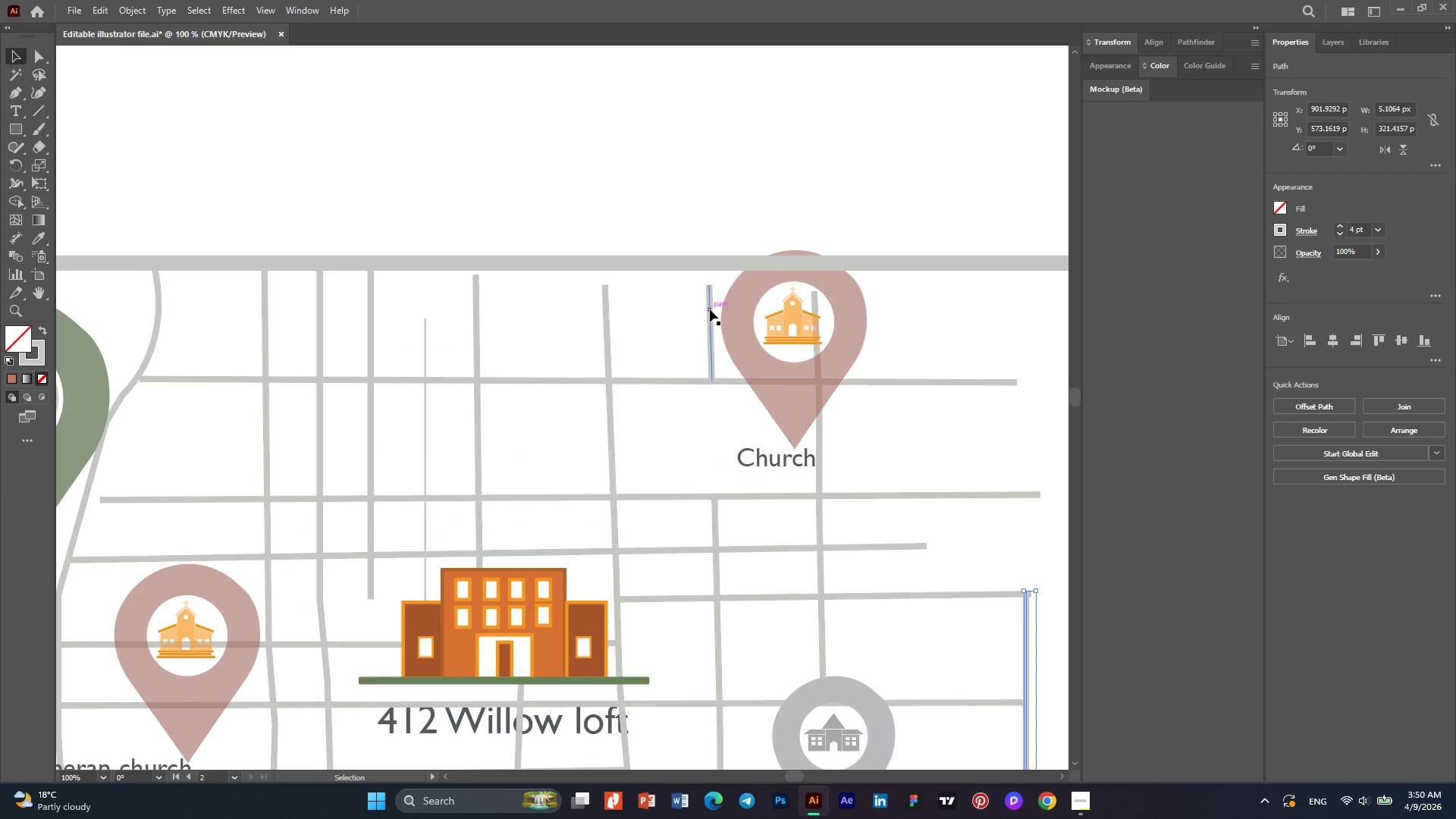 
left_click([708, 308])
 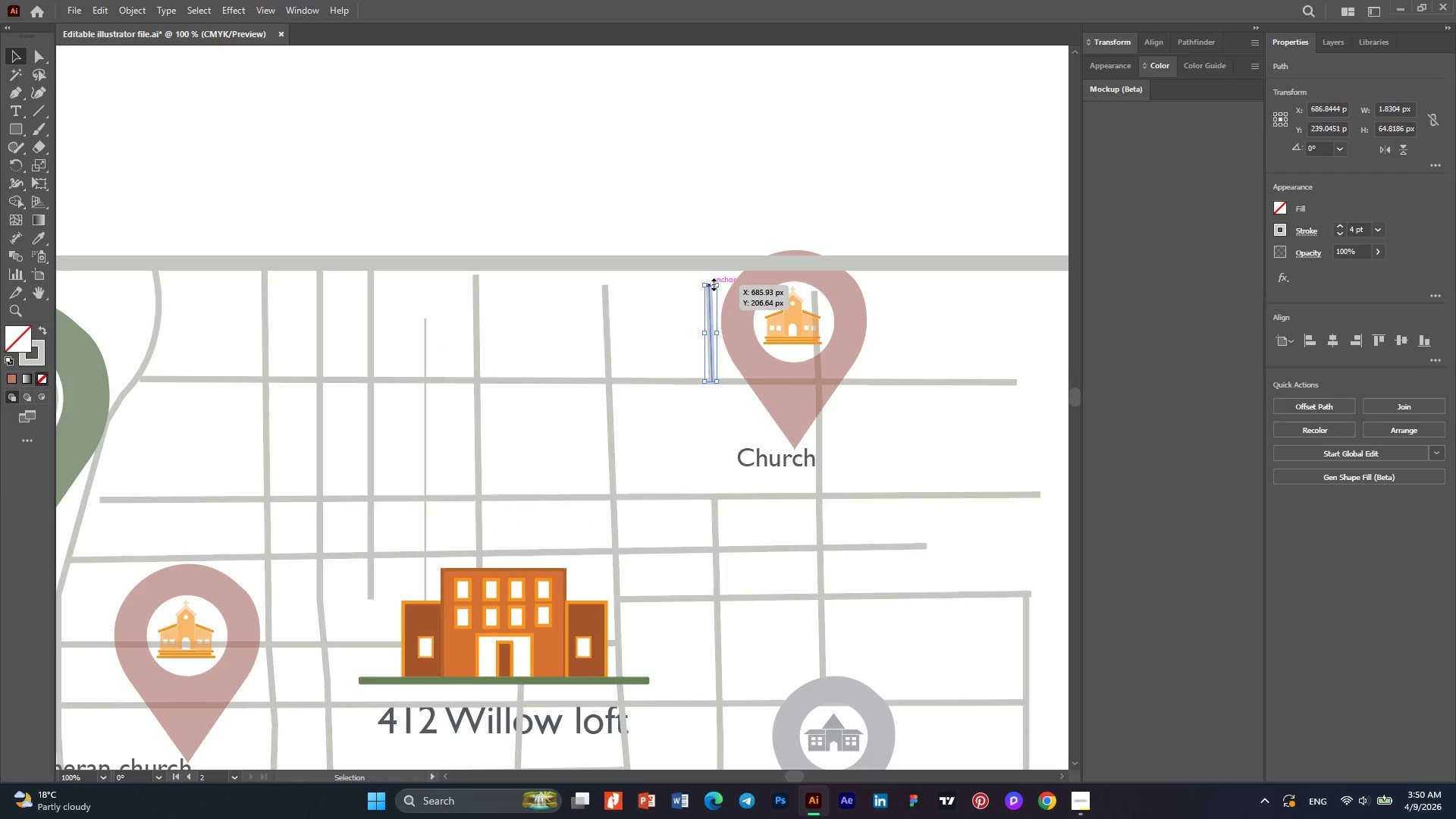 
left_click_drag(start_coordinate=[712, 283], to_coordinate=[708, 265])
 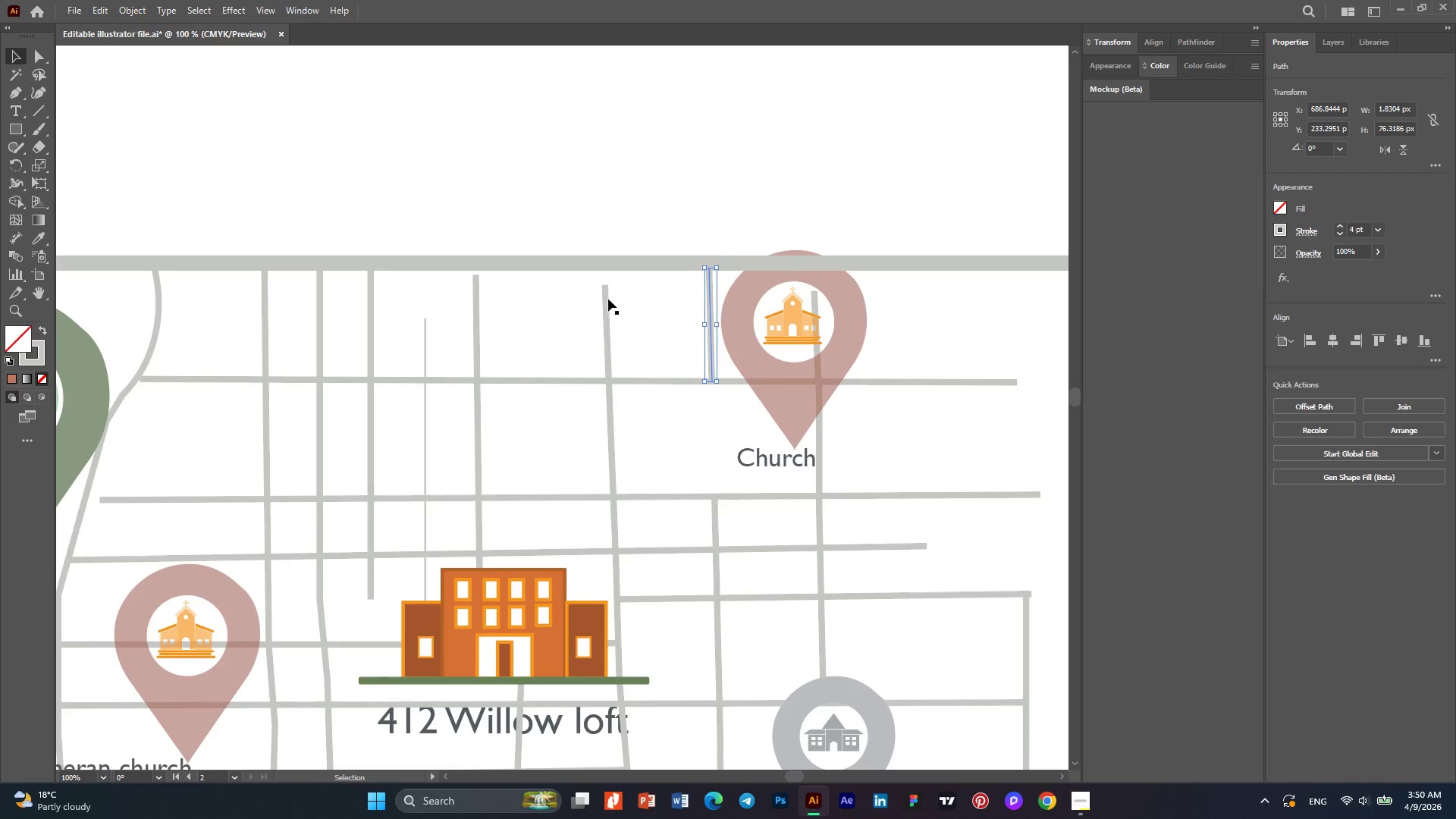 
left_click([607, 299])
 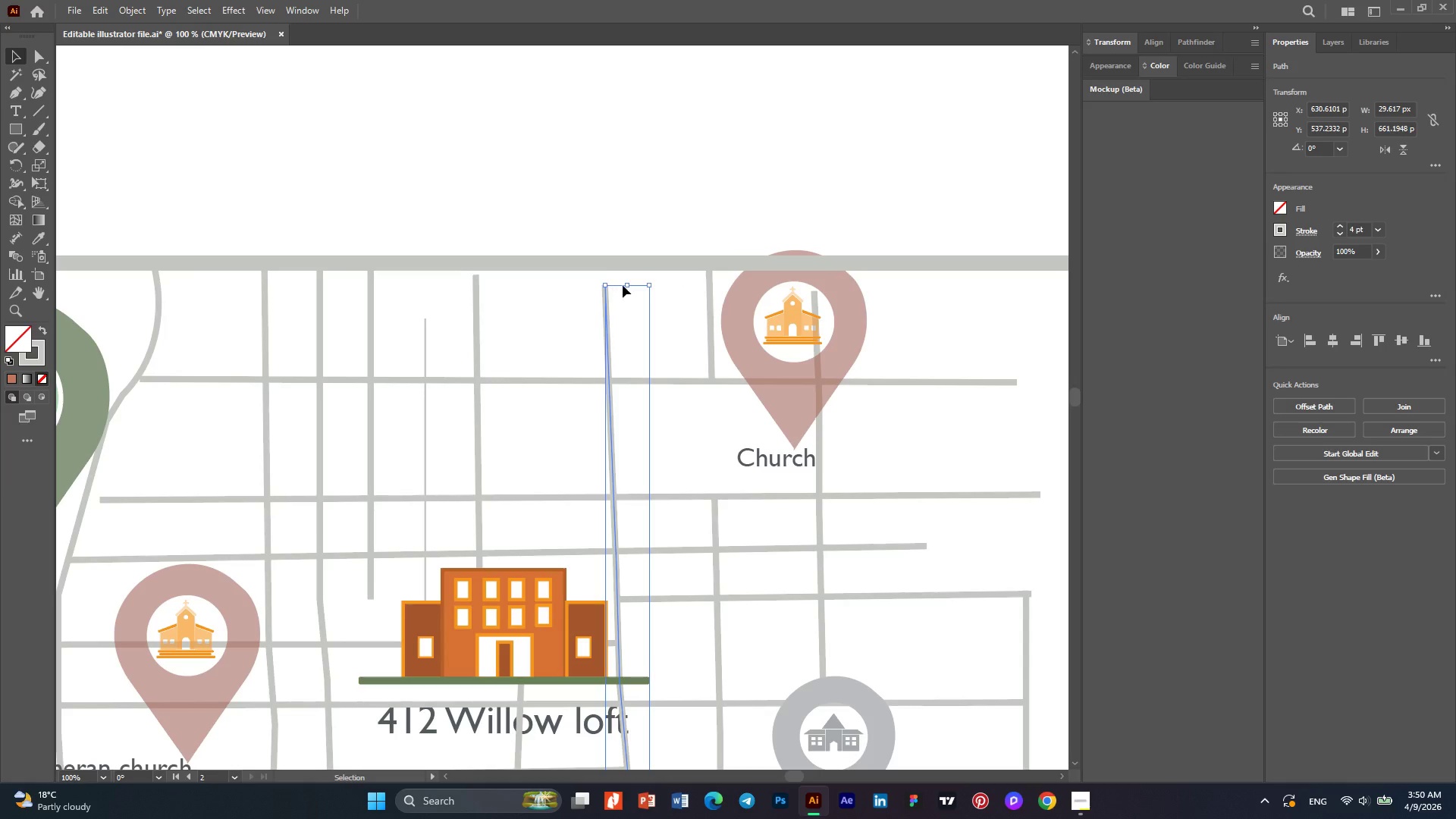 
left_click_drag(start_coordinate=[632, 283], to_coordinate=[632, 264])
 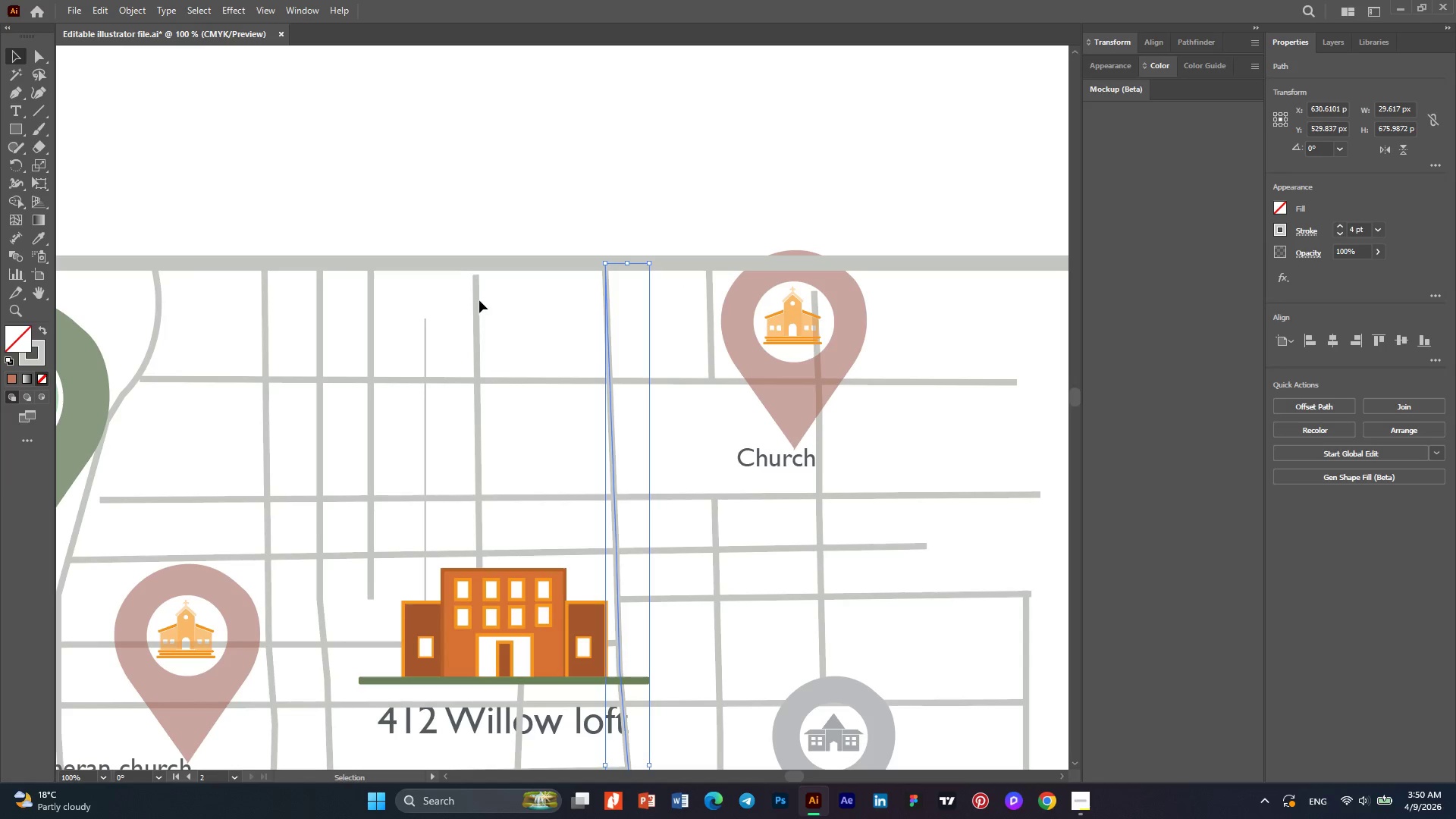 
left_click([479, 300])
 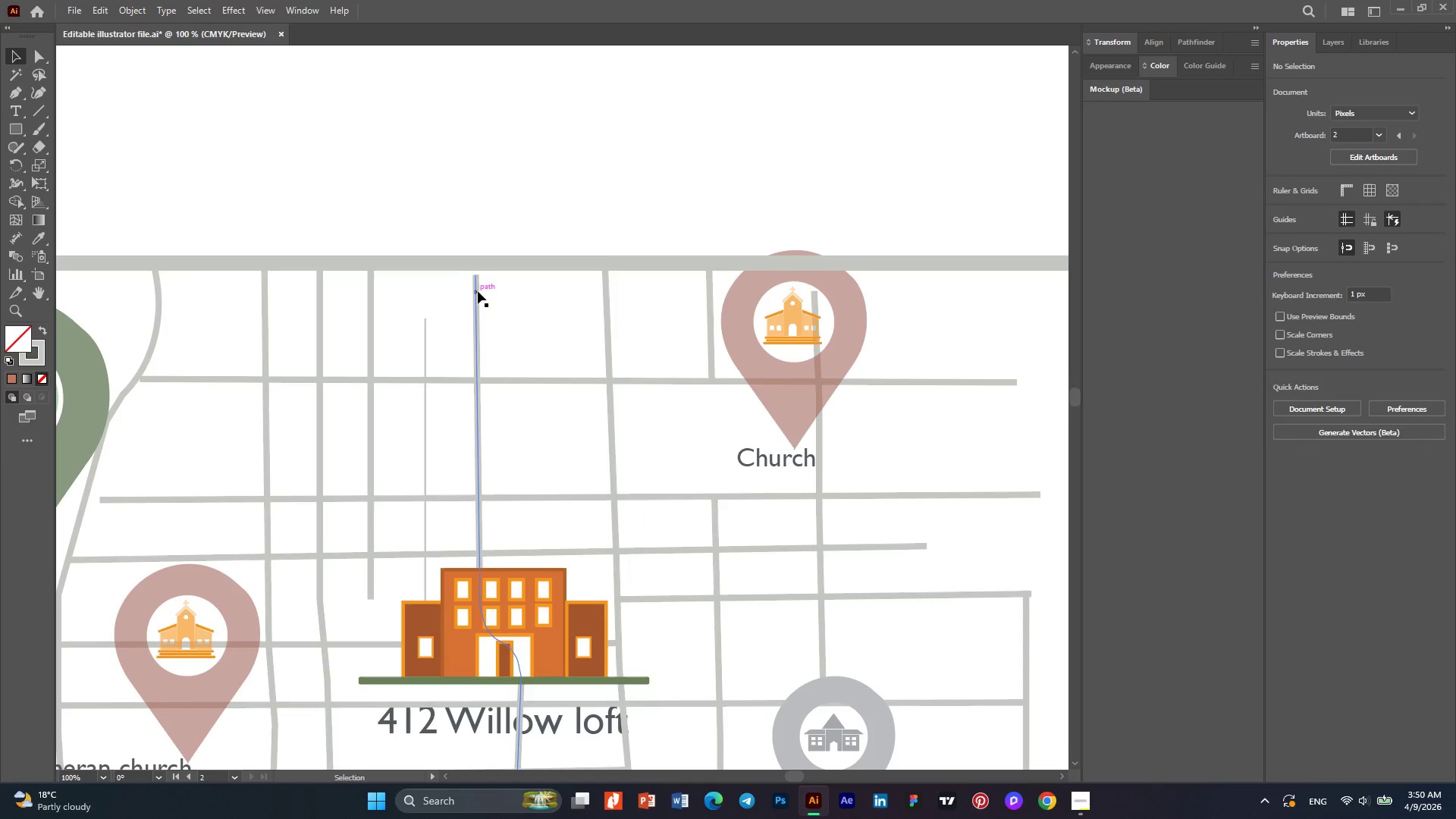 
left_click([478, 291])
 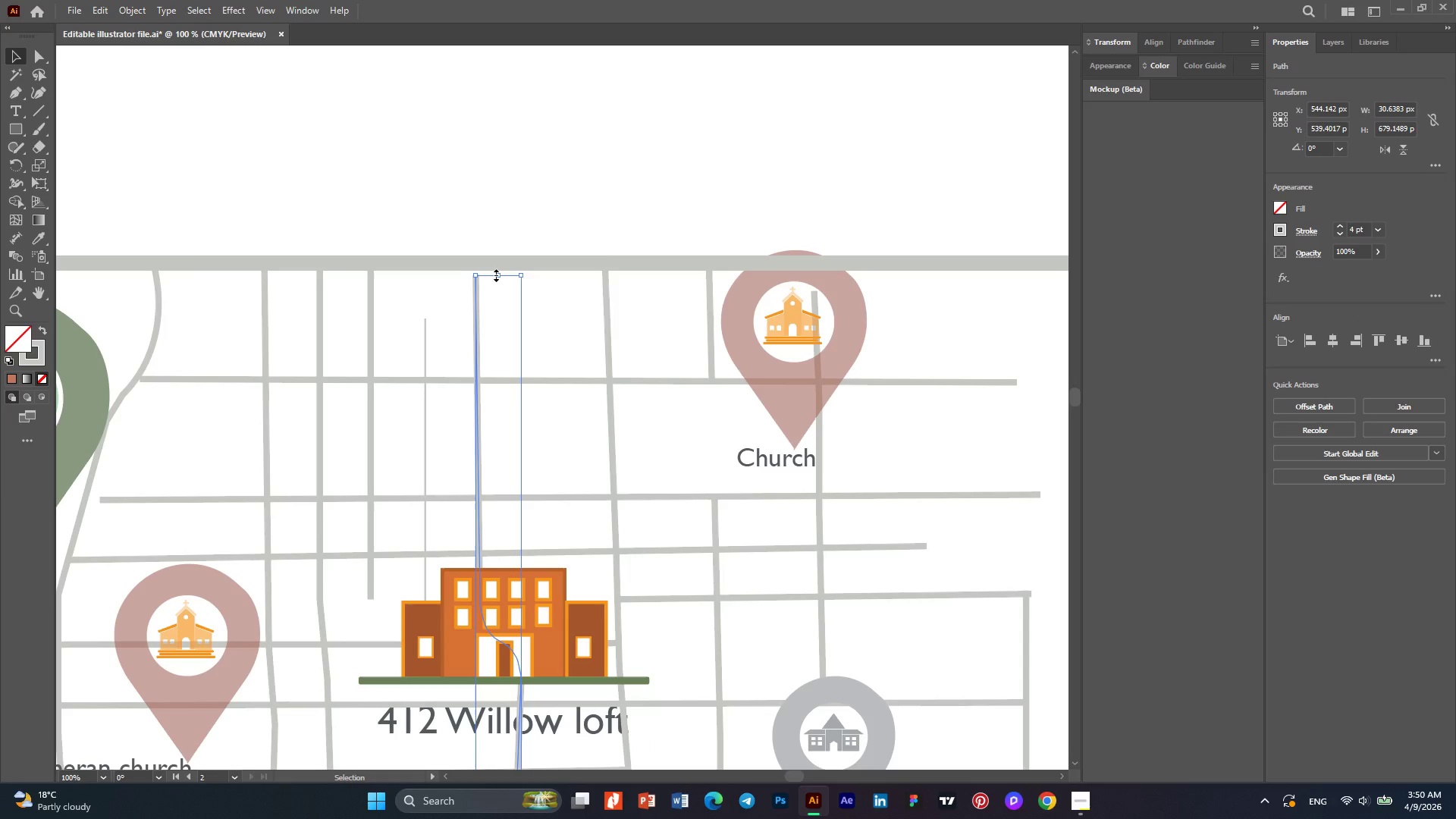 
left_click_drag(start_coordinate=[494, 274], to_coordinate=[502, 260])
 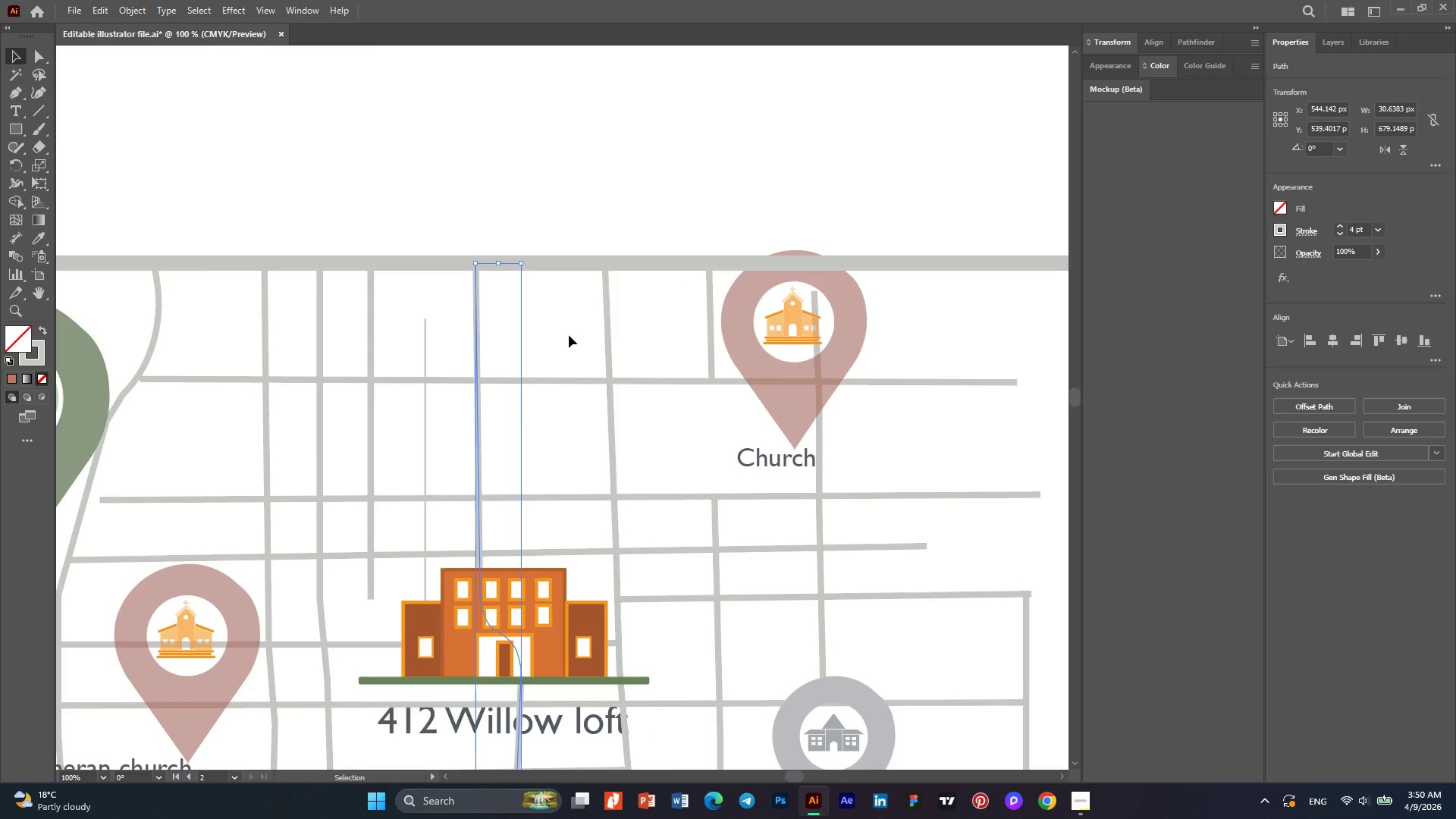 
key(Alt+AltLeft)
 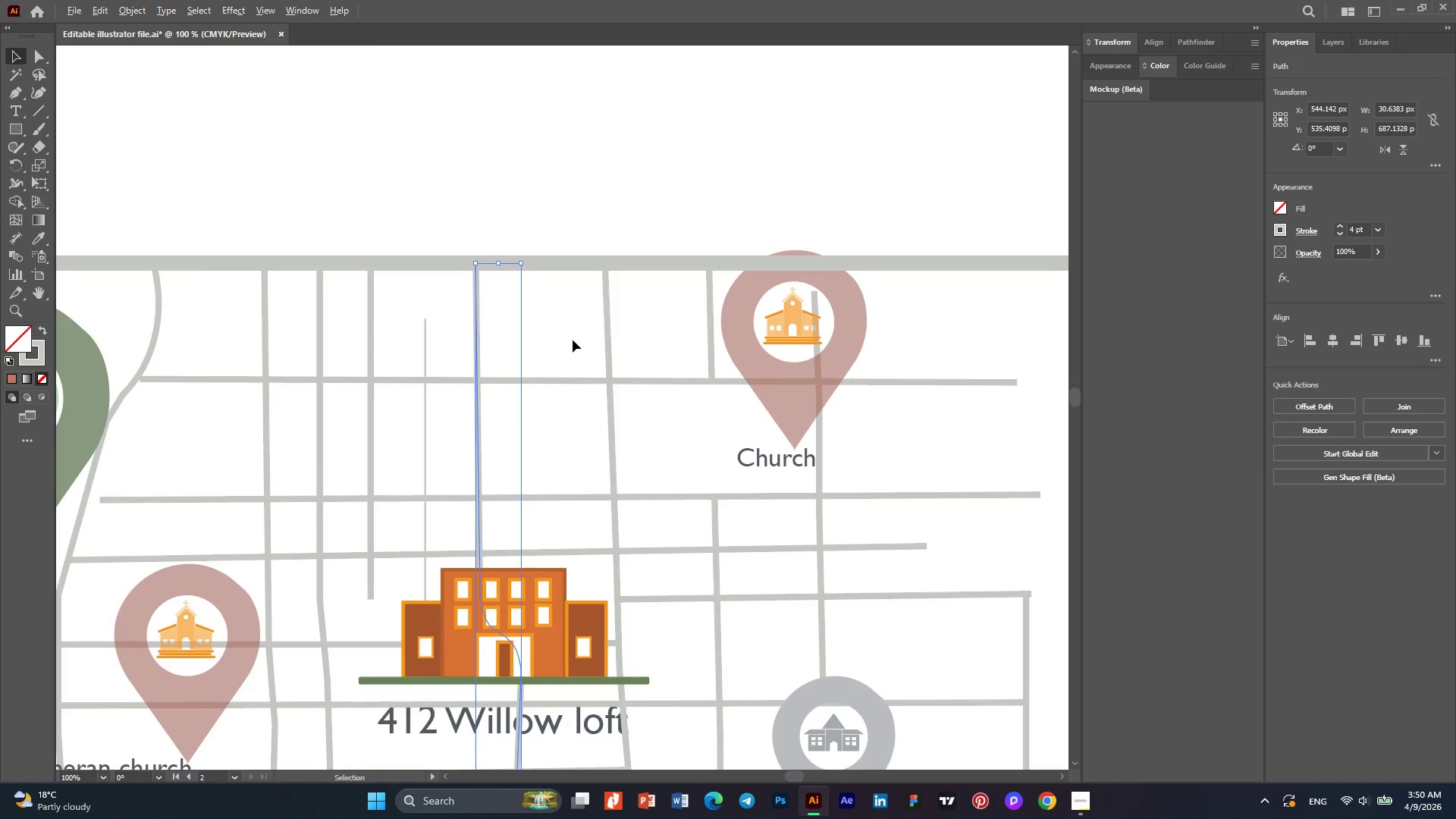 
scroll: coordinate [573, 340], scroll_direction: down, amount: 2.0
 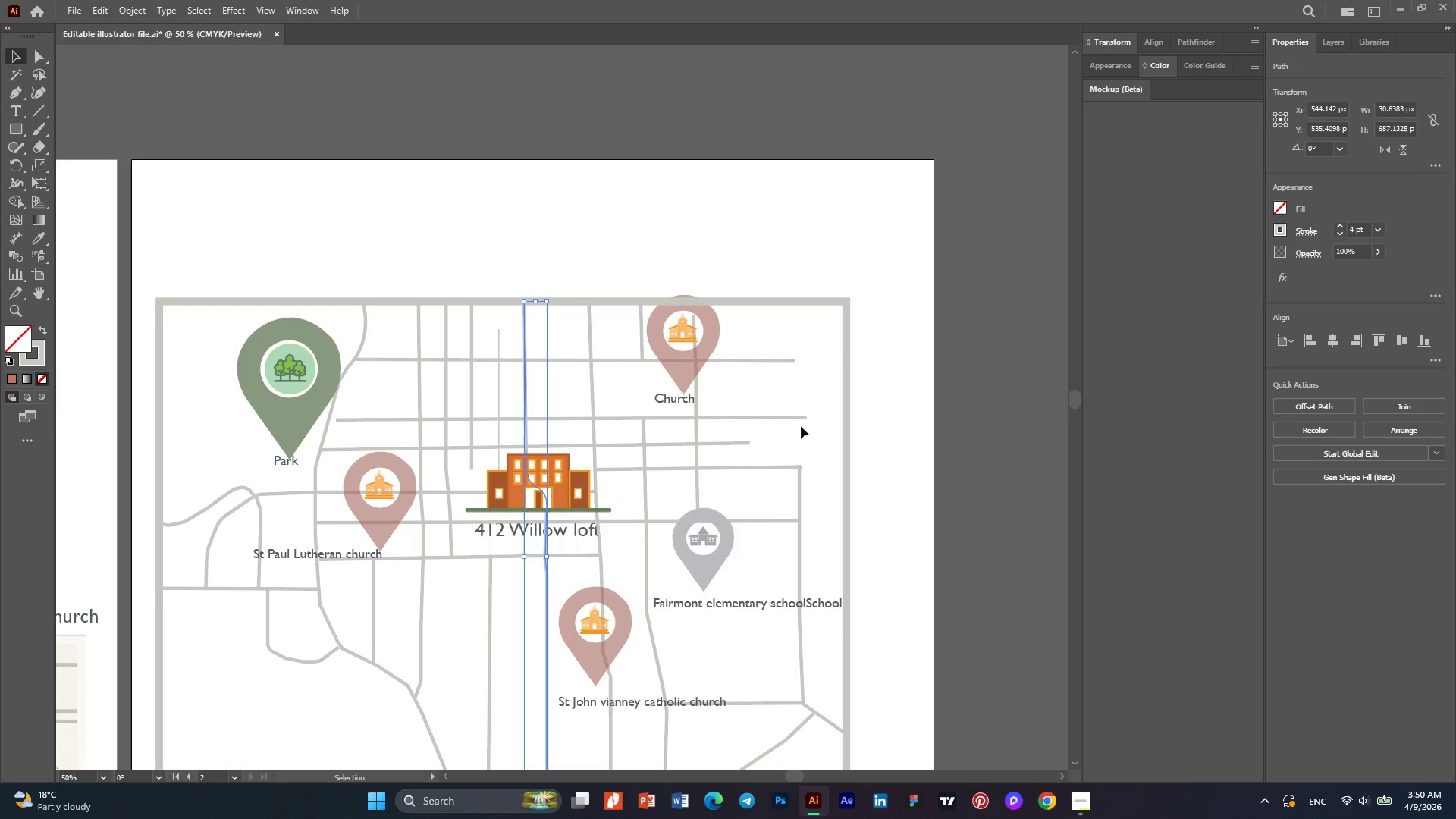 
left_click([797, 413])
 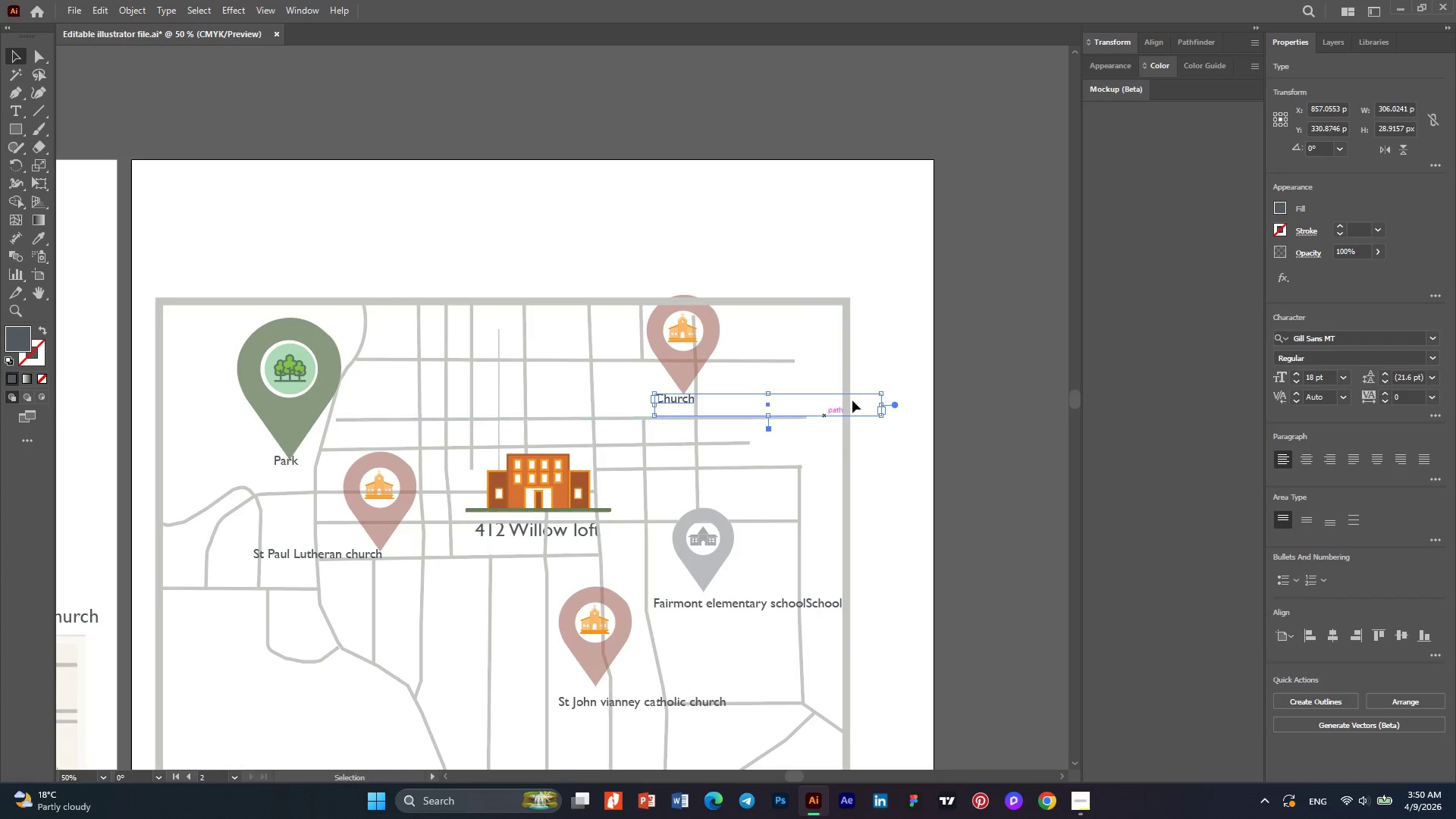 
left_click([886, 347])
 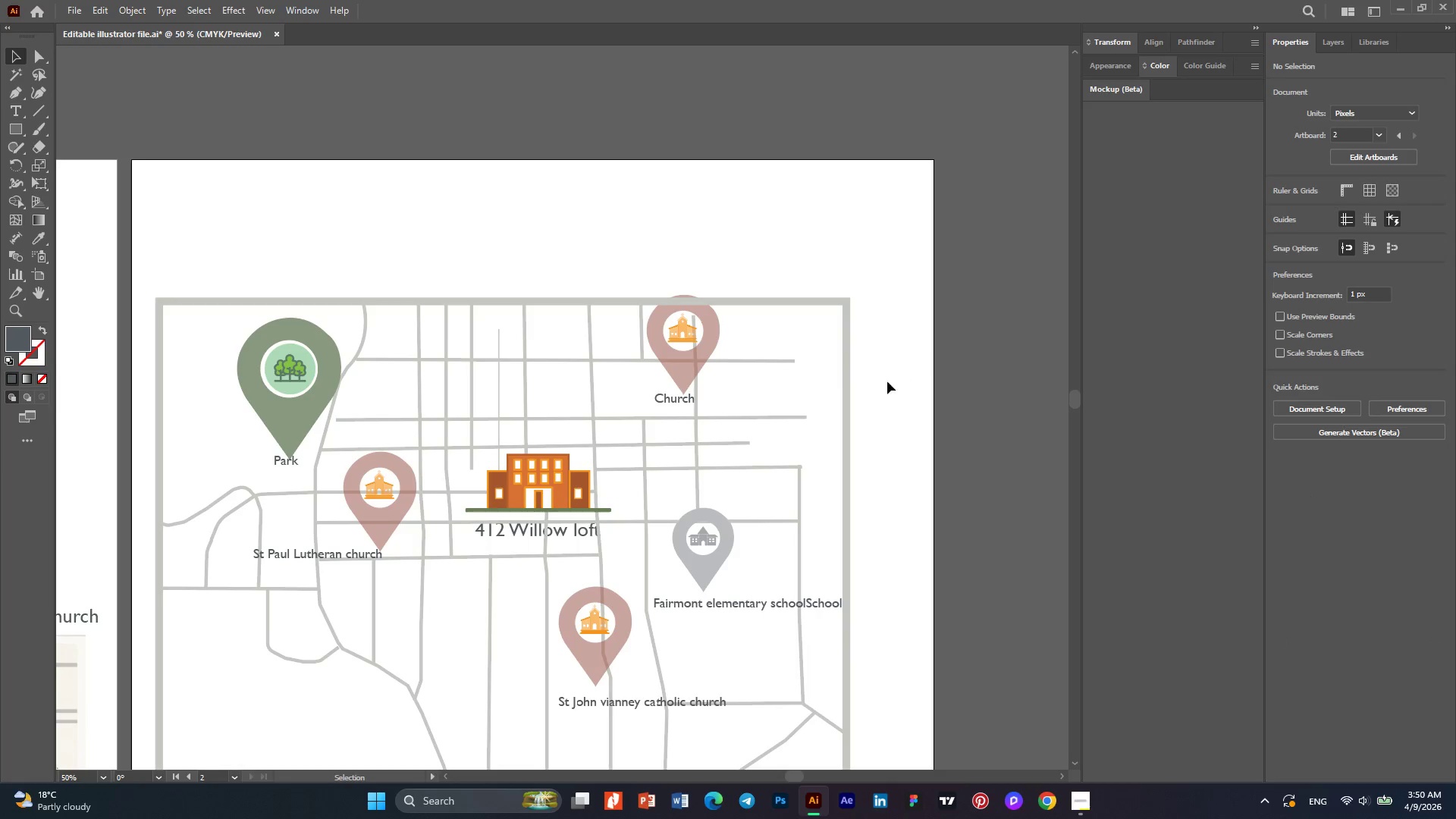 
key(Alt+AltLeft)
 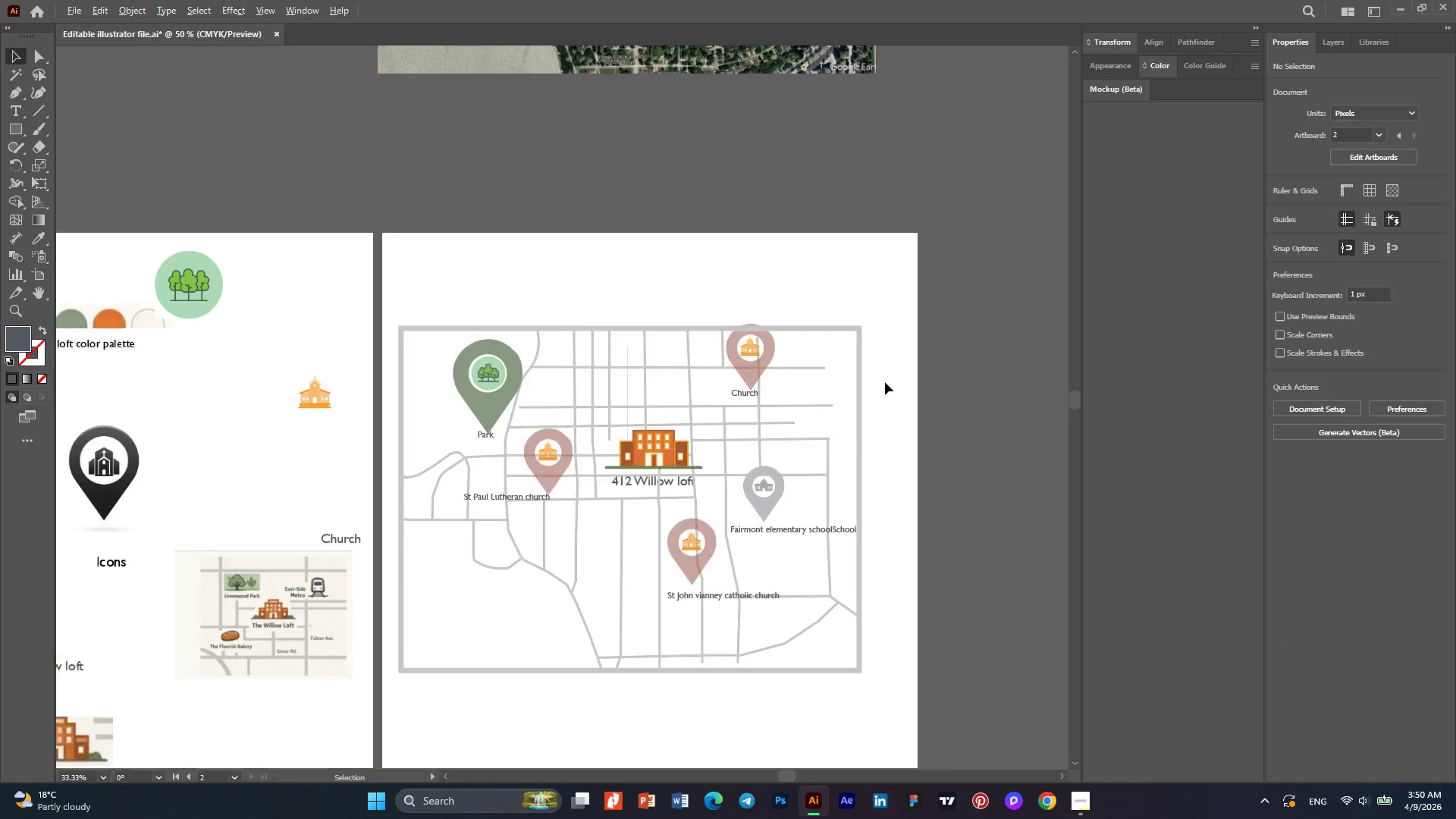 
hold_key(key=AltLeft, duration=0.31)
 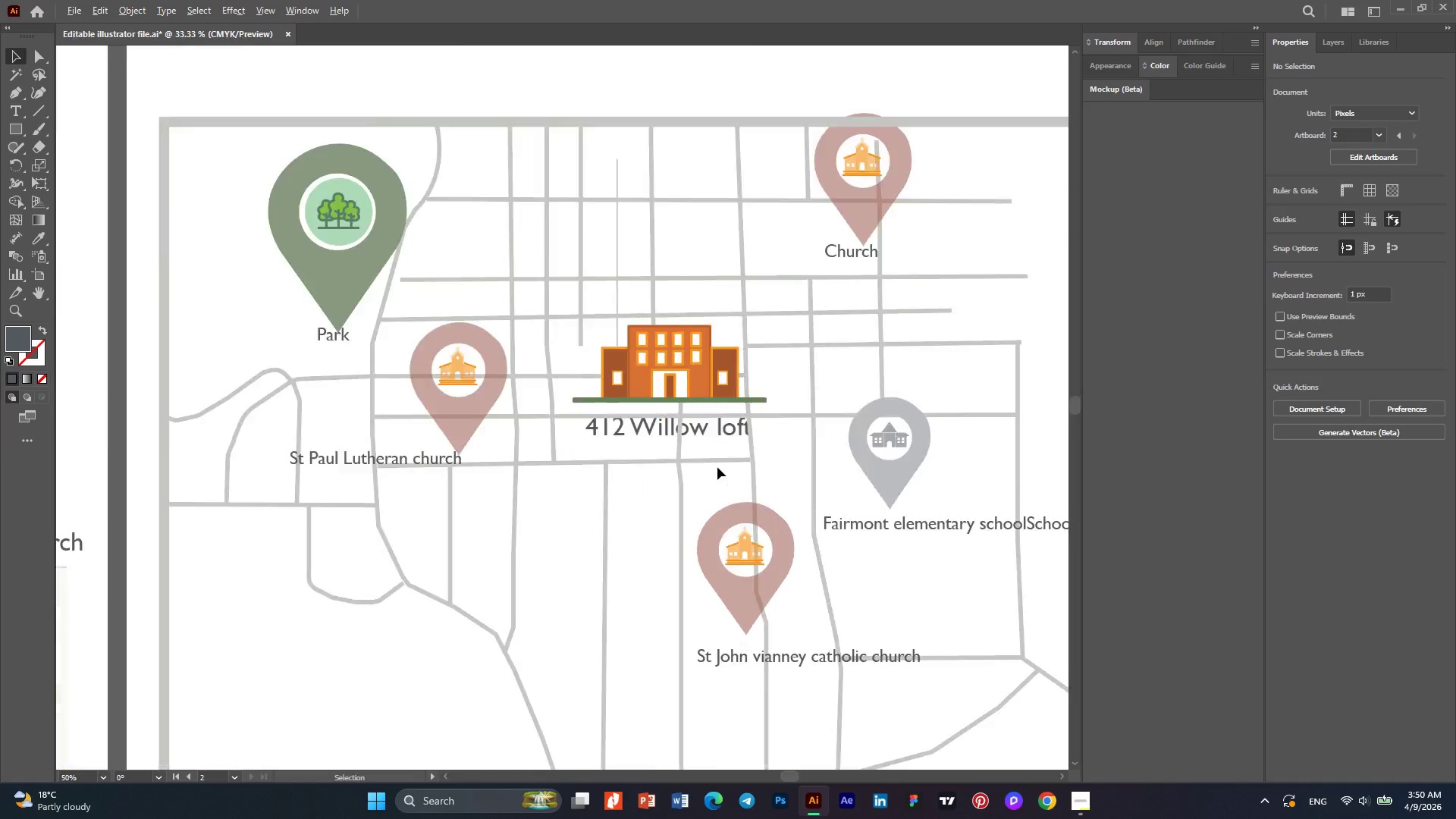 
scroll: coordinate [885, 382], scroll_direction: down, amount: 2.0
 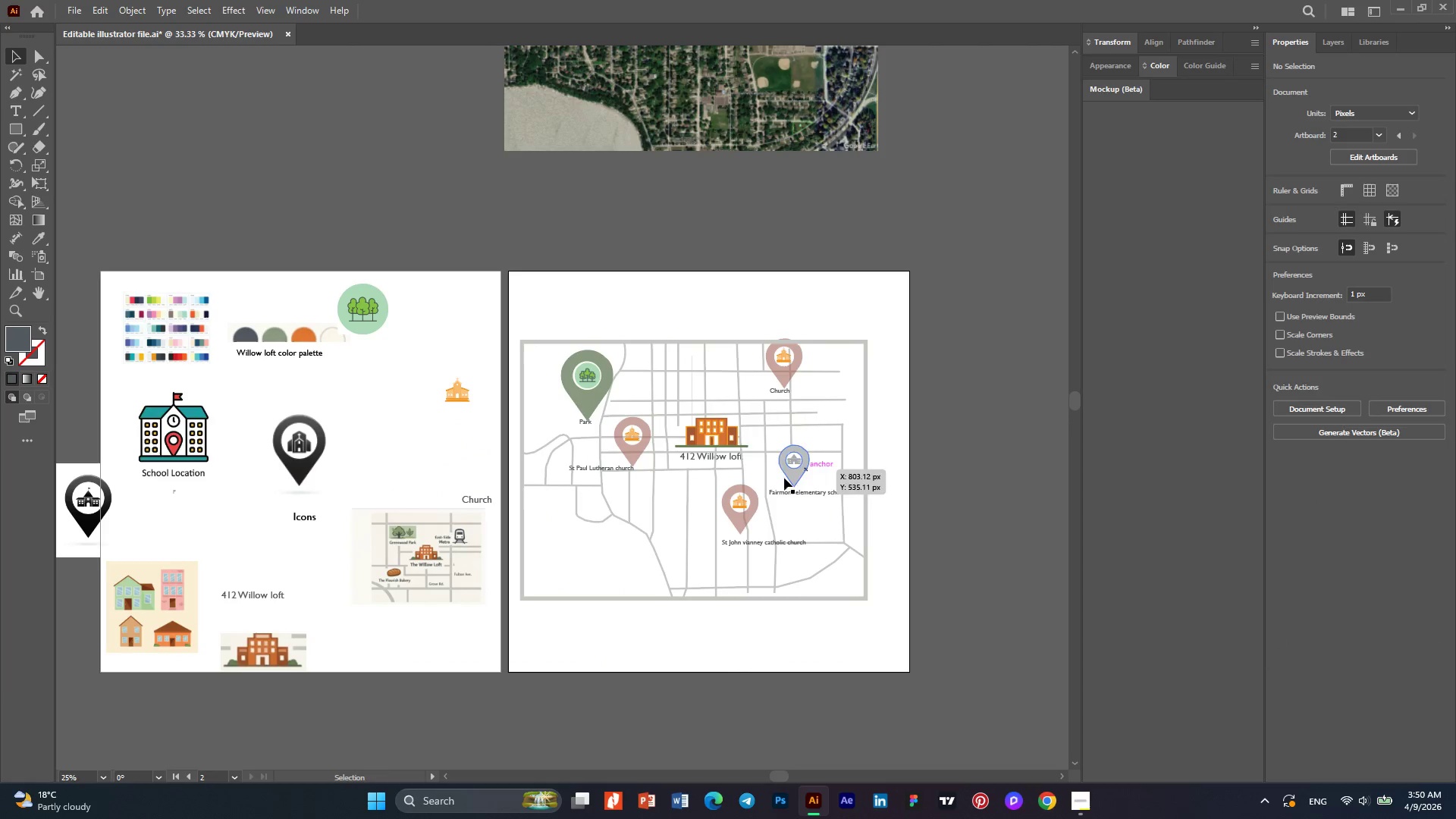 
scroll: coordinate [766, 484], scroll_direction: up, amount: 1.0
 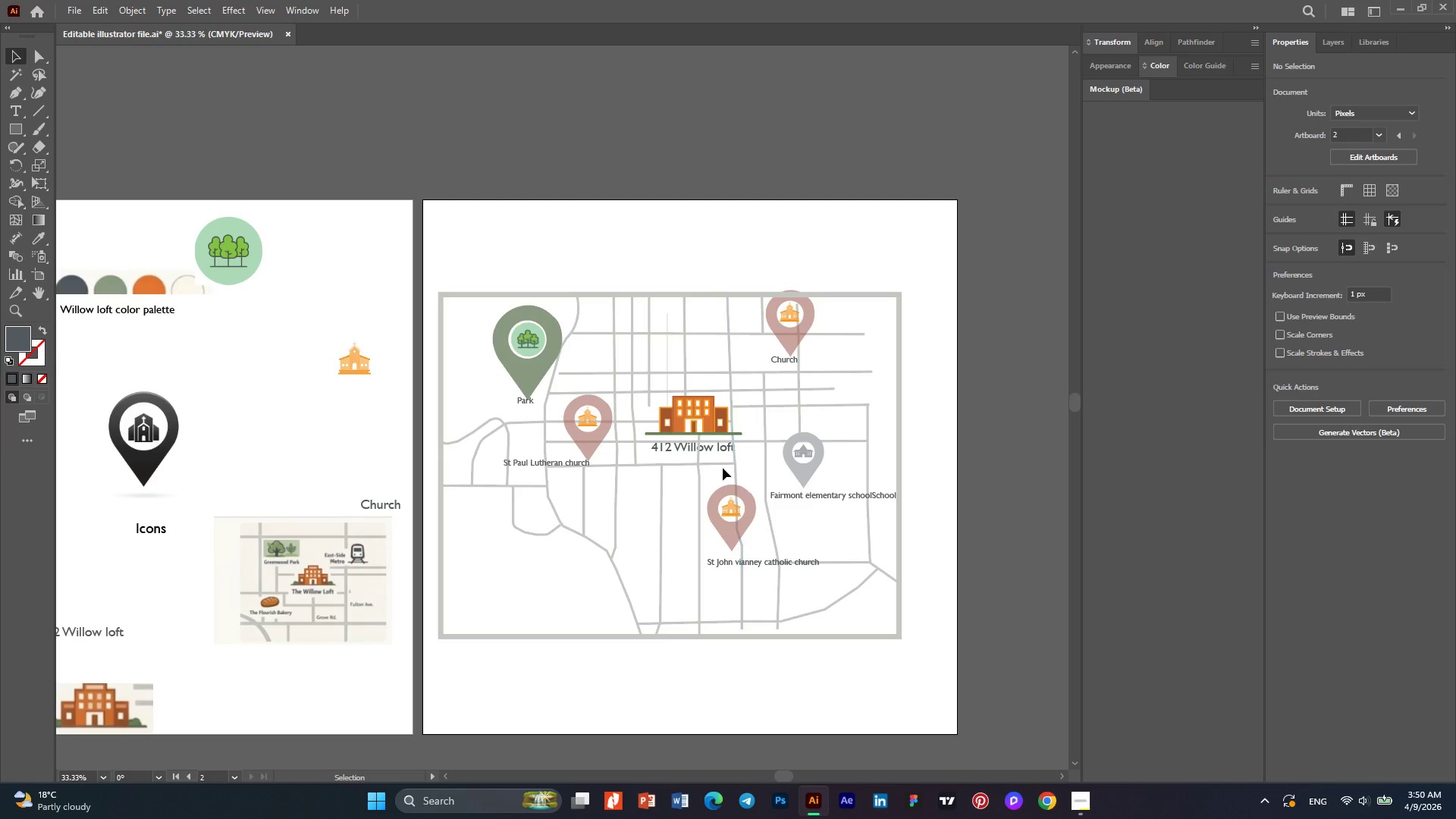 
key(Alt+AltLeft)
 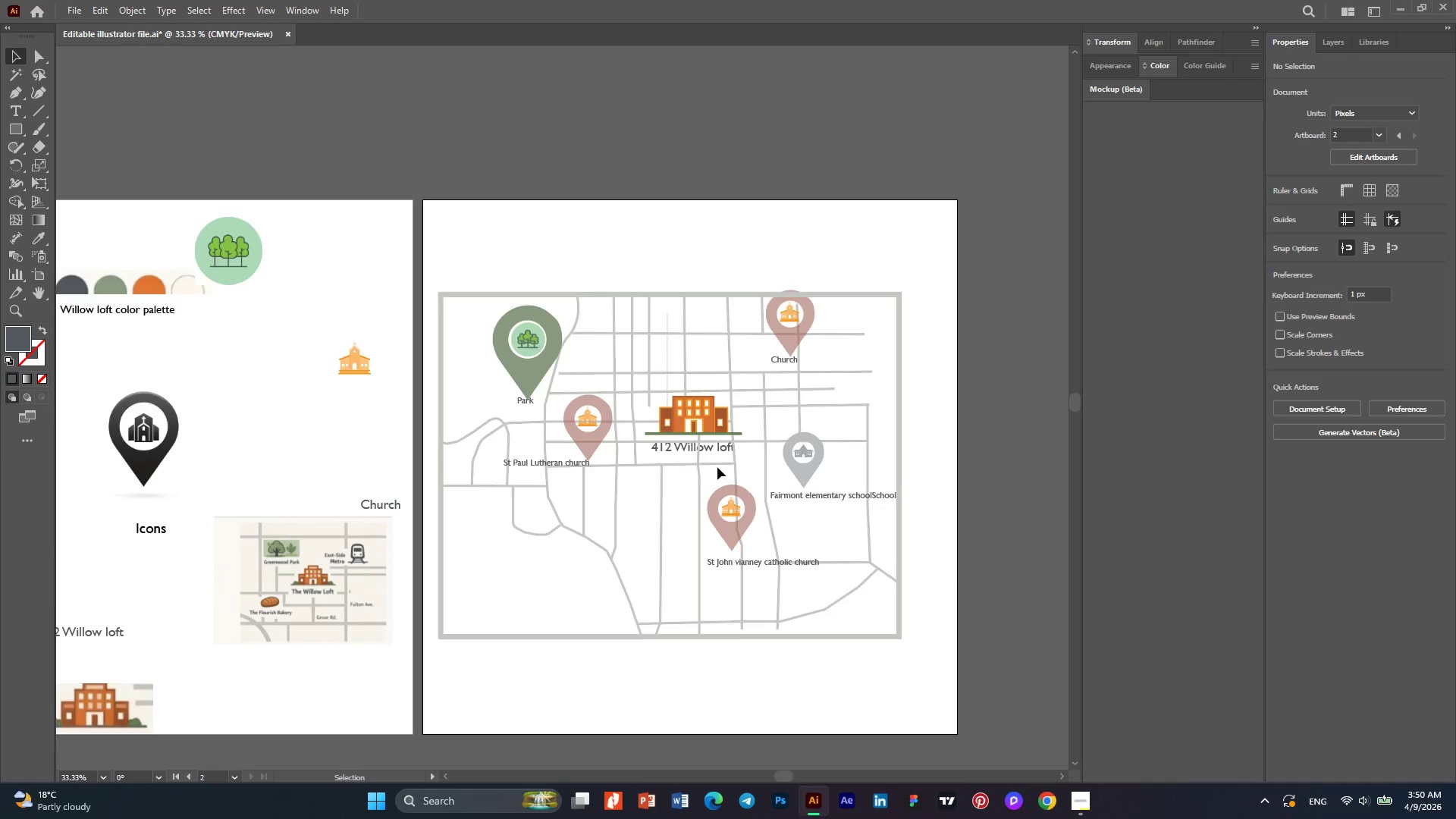 
scroll: coordinate [717, 467], scroll_direction: up, amount: 3.0
 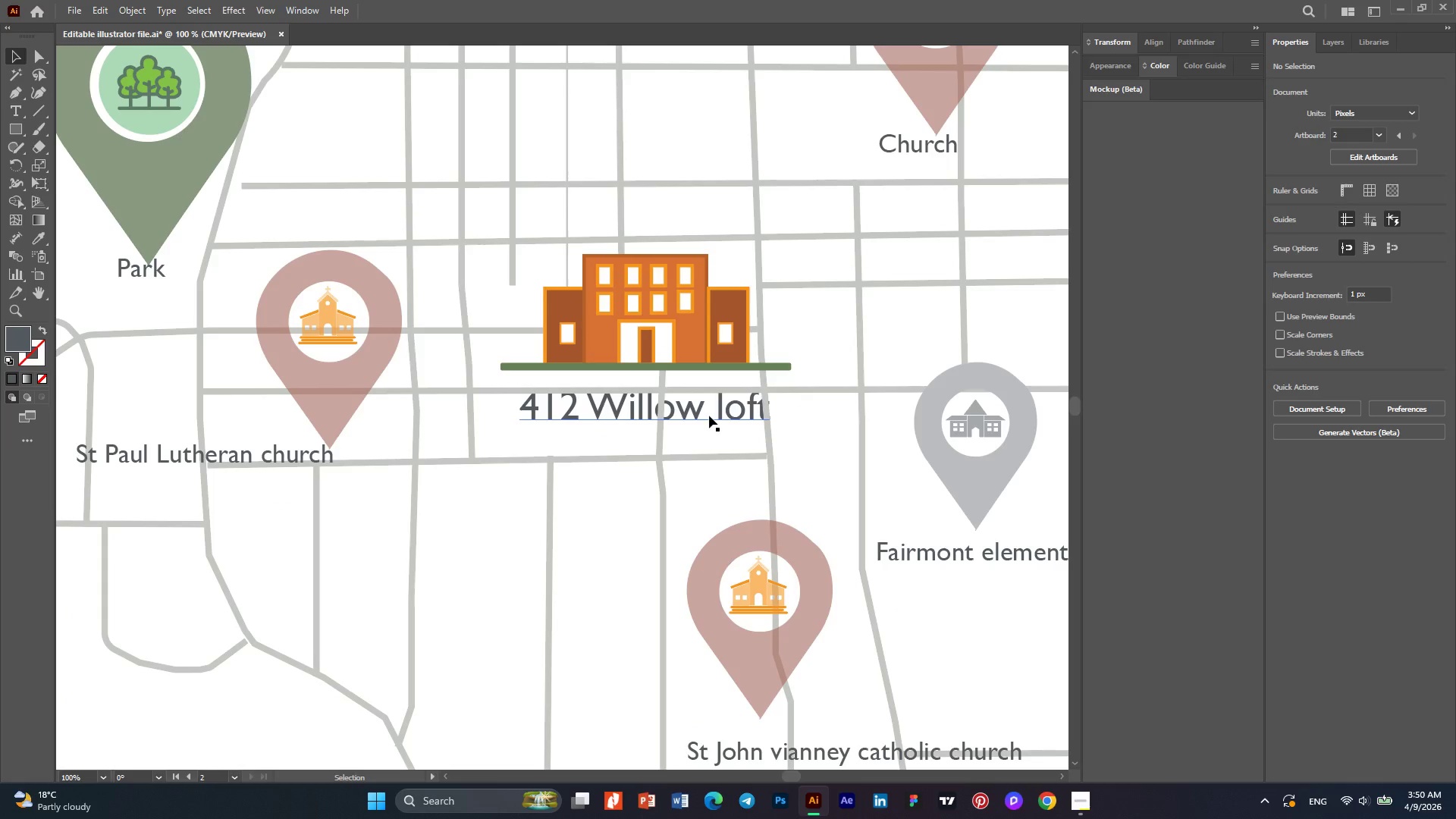 
left_click([708, 416])
 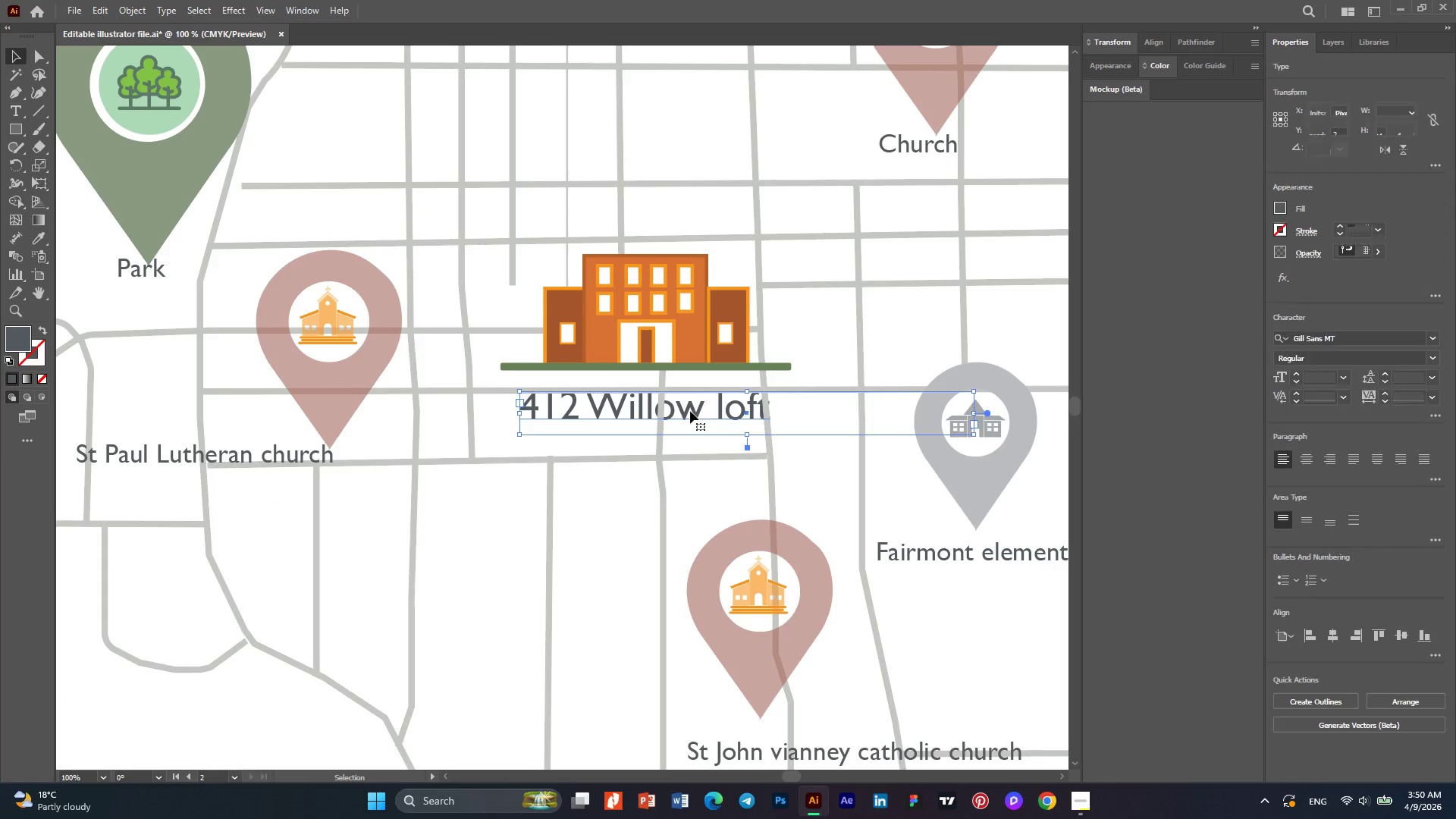 
left_click_drag(start_coordinate=[690, 411], to_coordinate=[671, 420])
 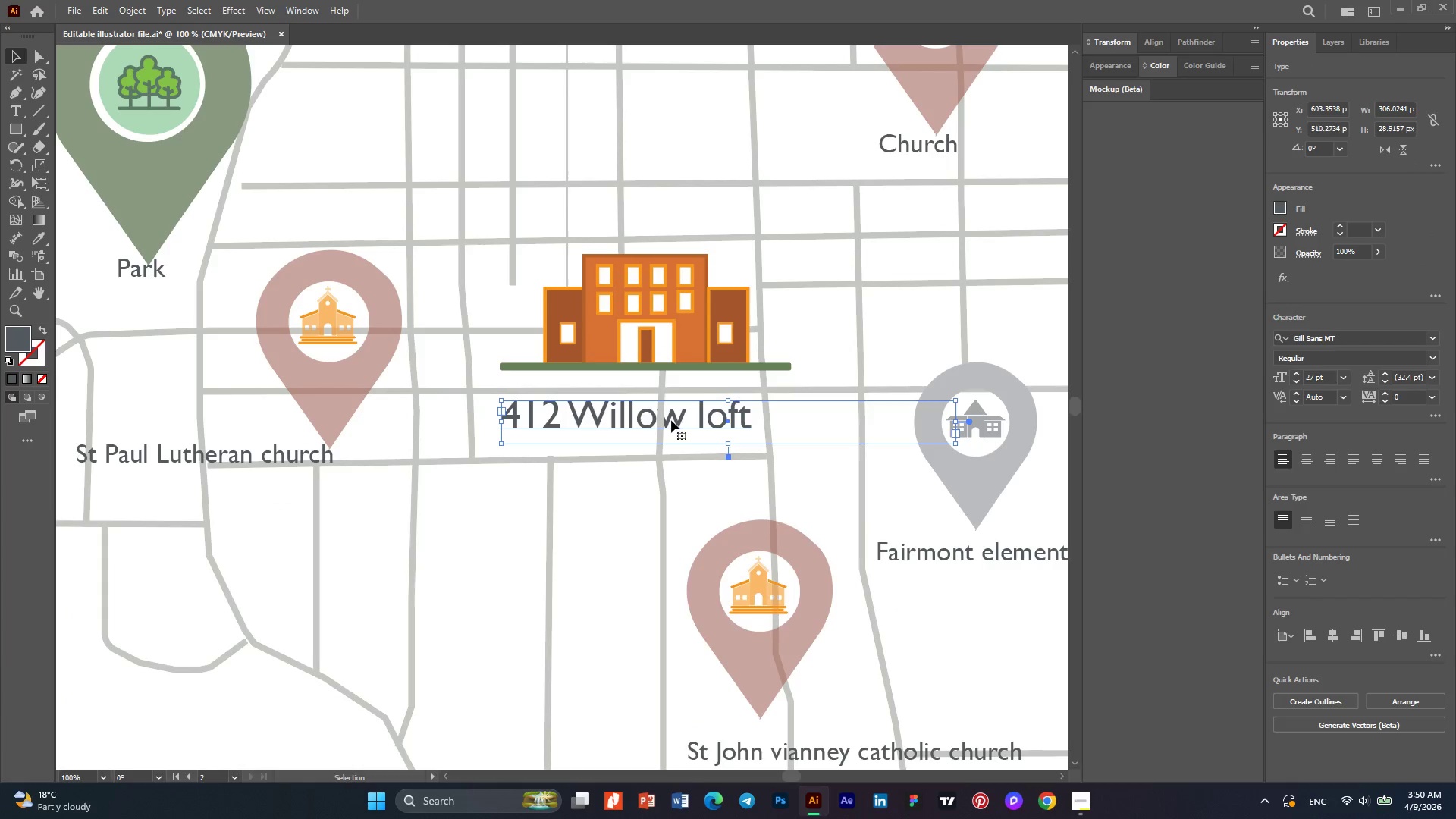 
right_click([671, 420])
 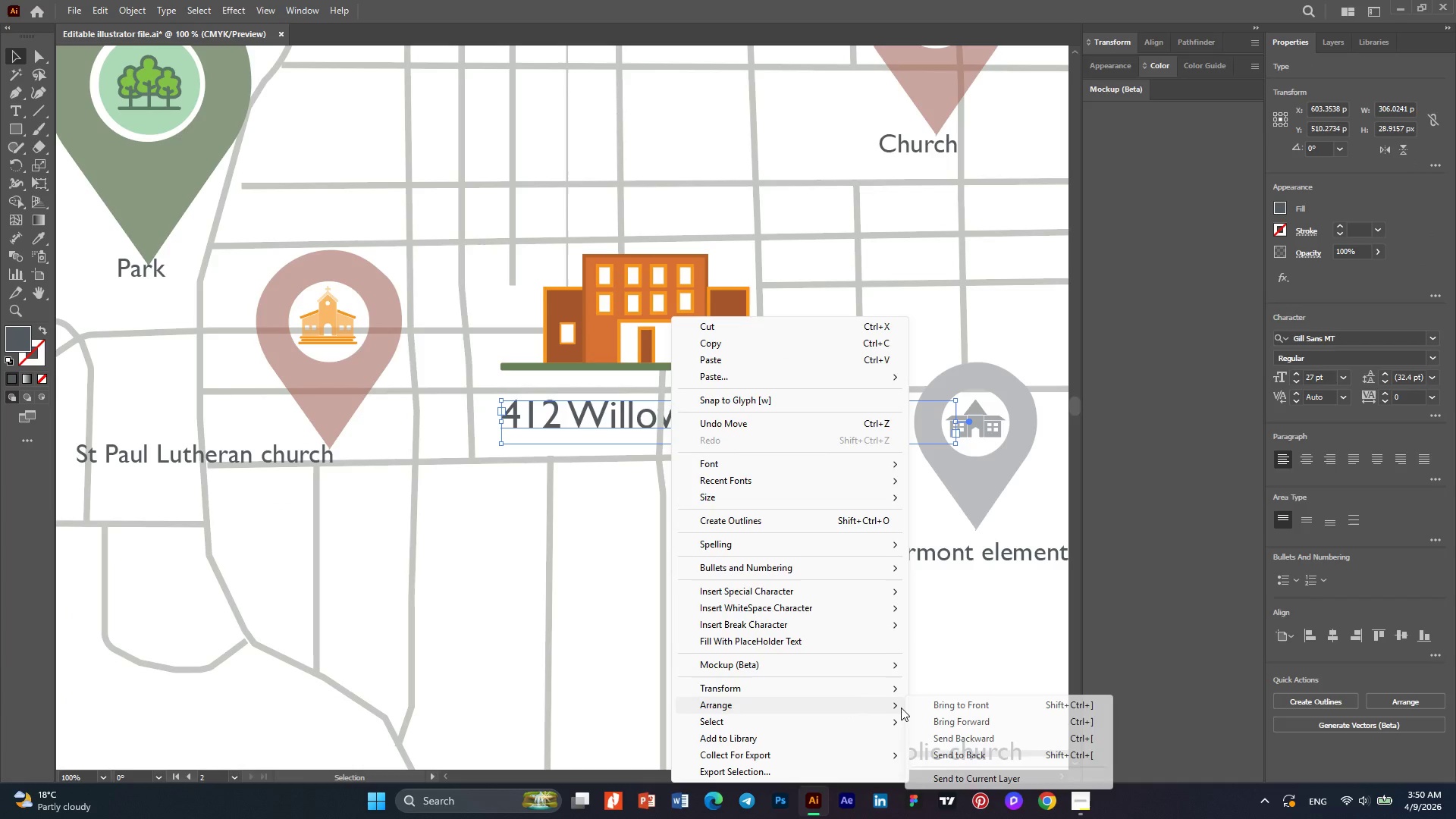 
left_click([937, 708])
 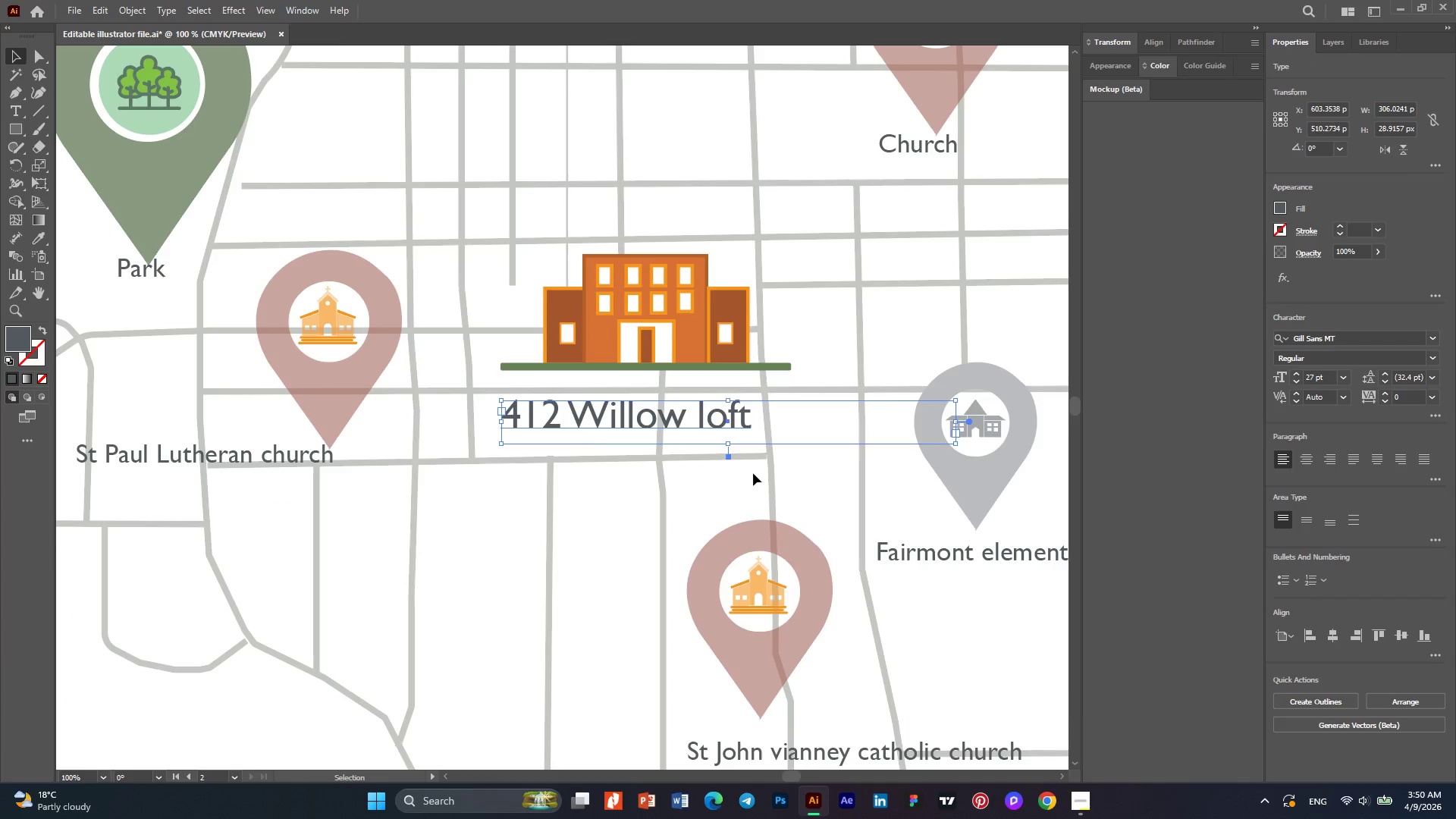 
key(Alt+AltLeft)
 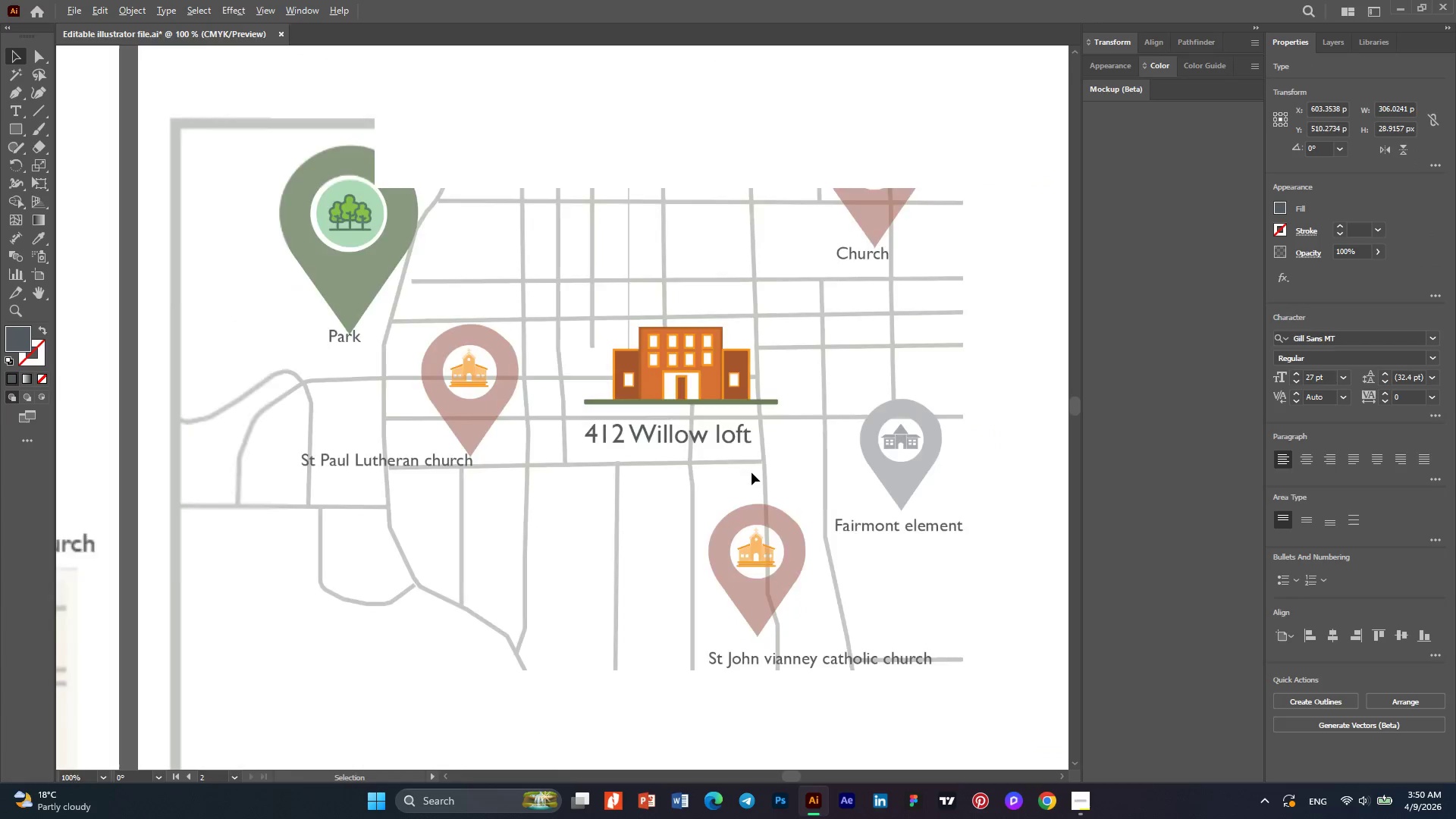 
scroll: coordinate [747, 473], scroll_direction: down, amount: 4.0
 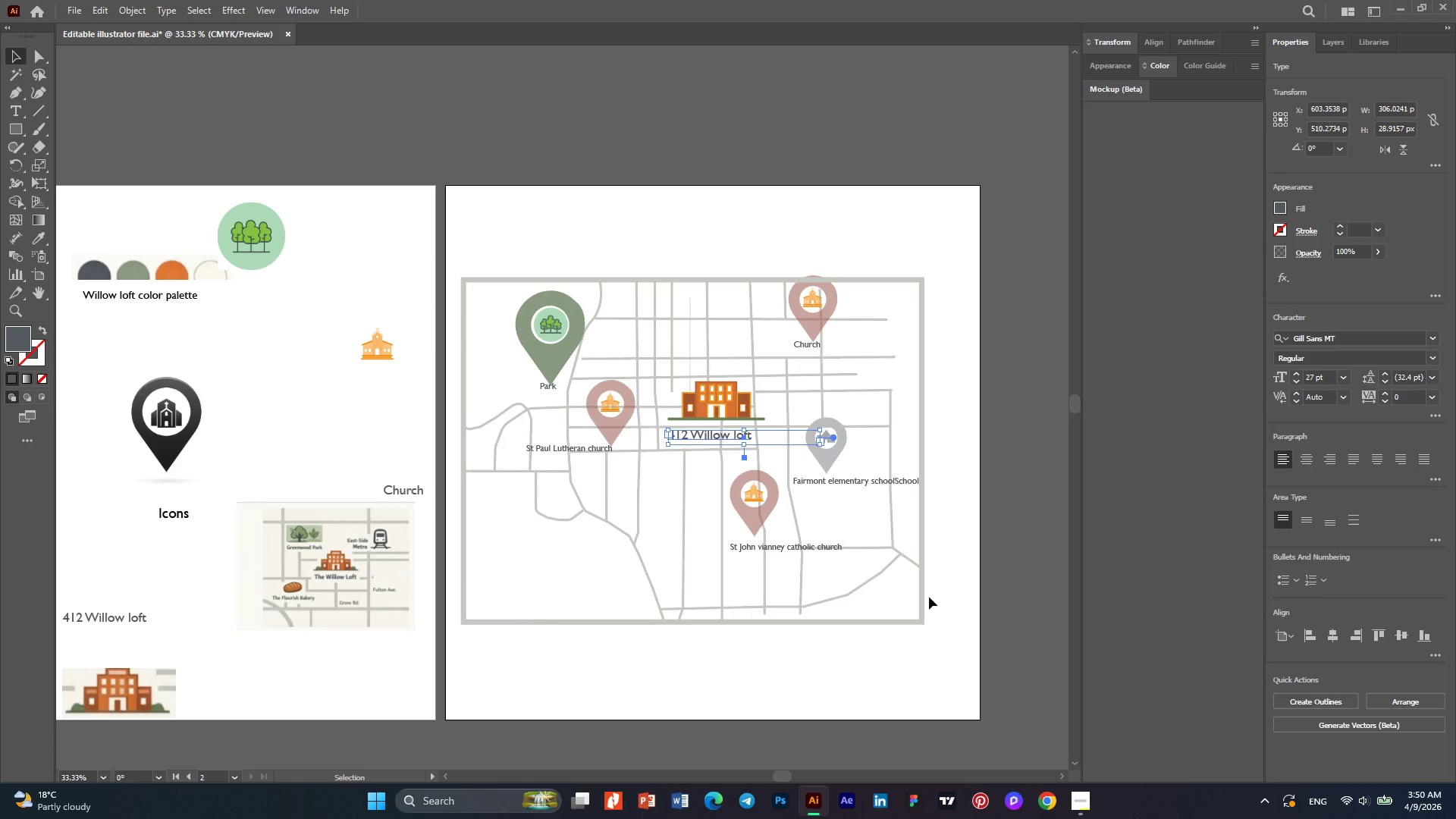 
hold_key(key=AltLeft, duration=0.31)
scroll: coordinate [929, 597], scroll_direction: up, amount: 1.0
 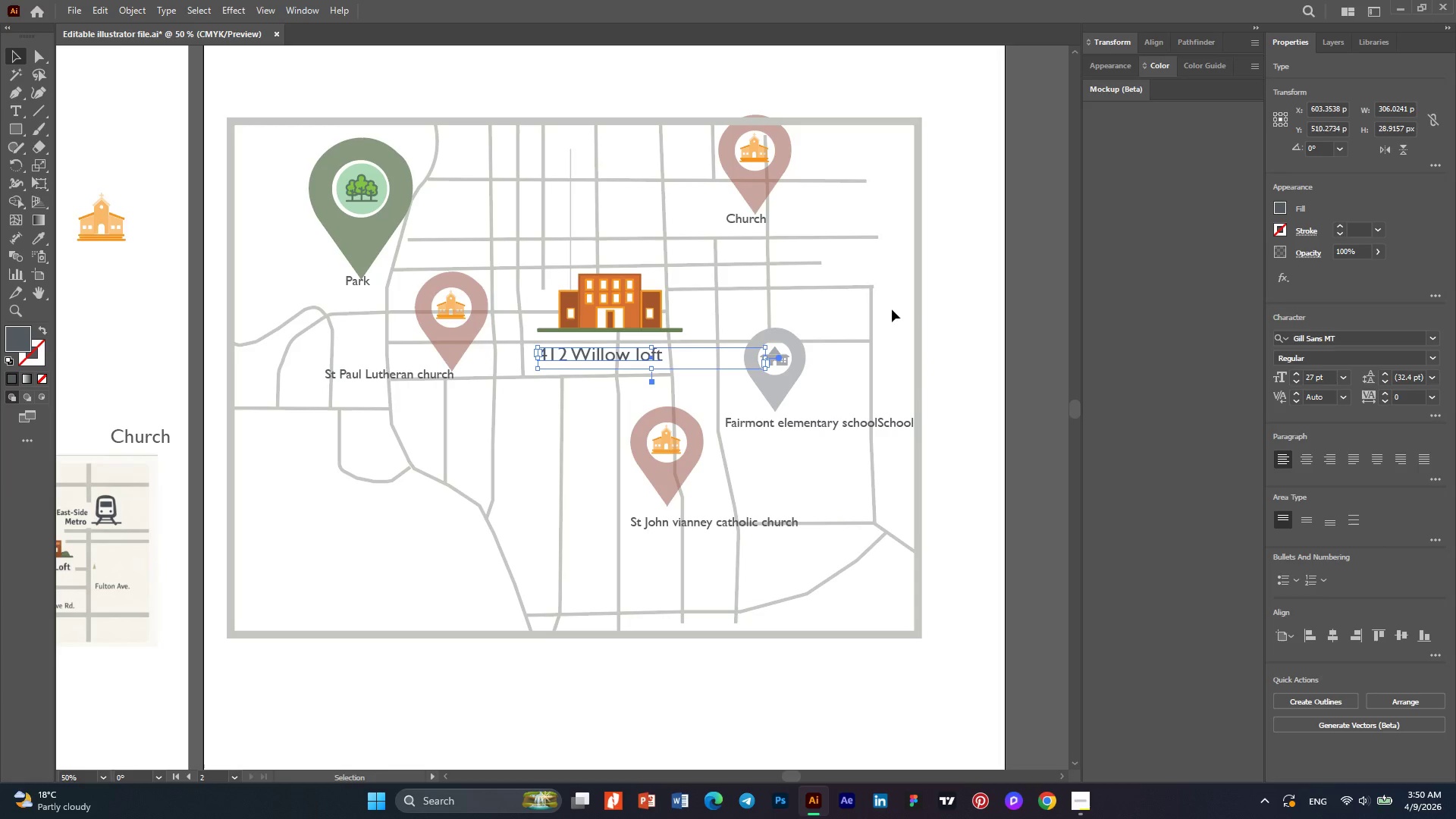 
hold_key(key=AltLeft, duration=0.48)
scroll: coordinate [947, 396], scroll_direction: down, amount: 1.0
 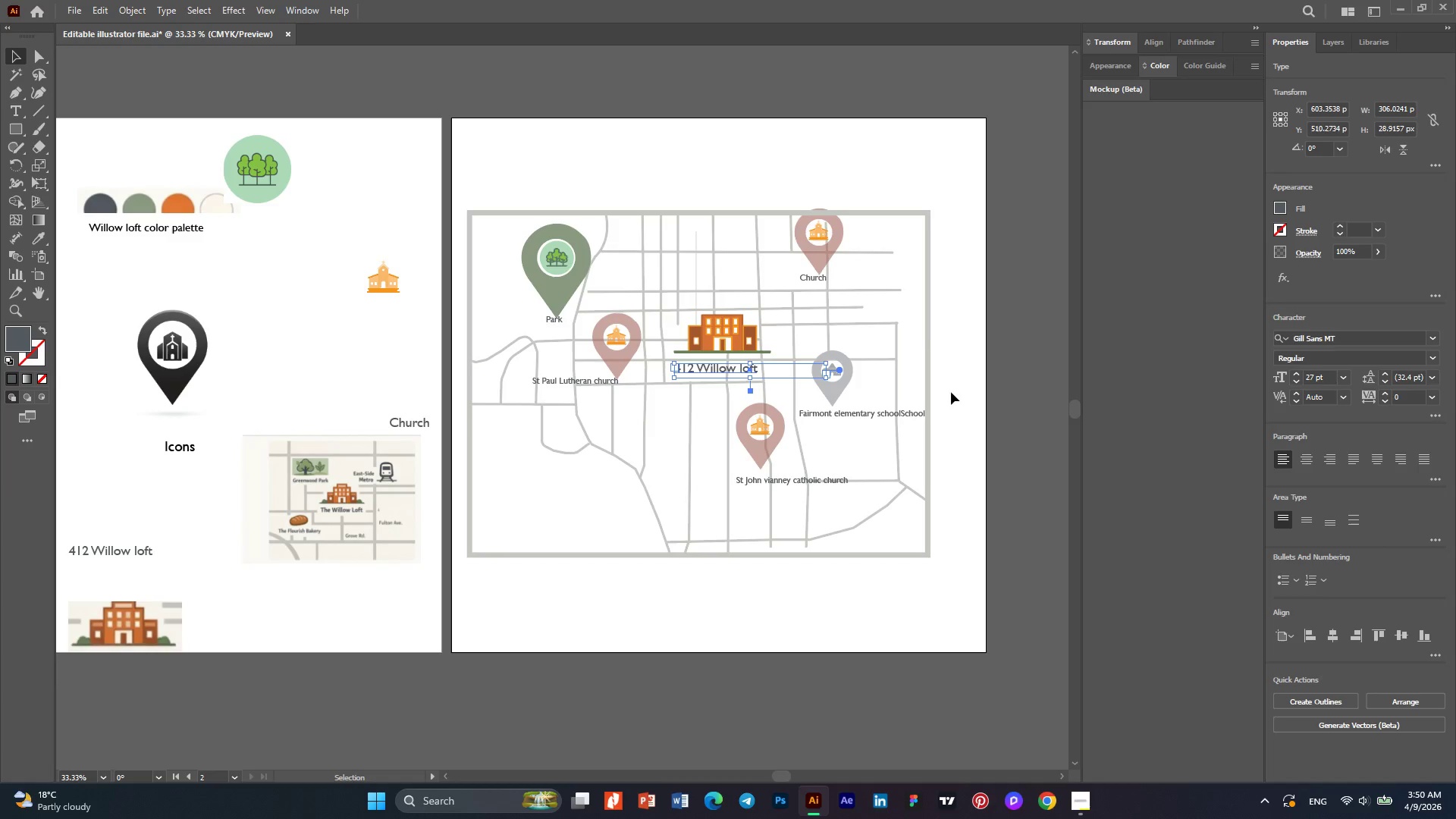 
hold_key(key=AltLeft, duration=0.66)
scroll: coordinate [622, 301], scroll_direction: up, amount: 2.0
 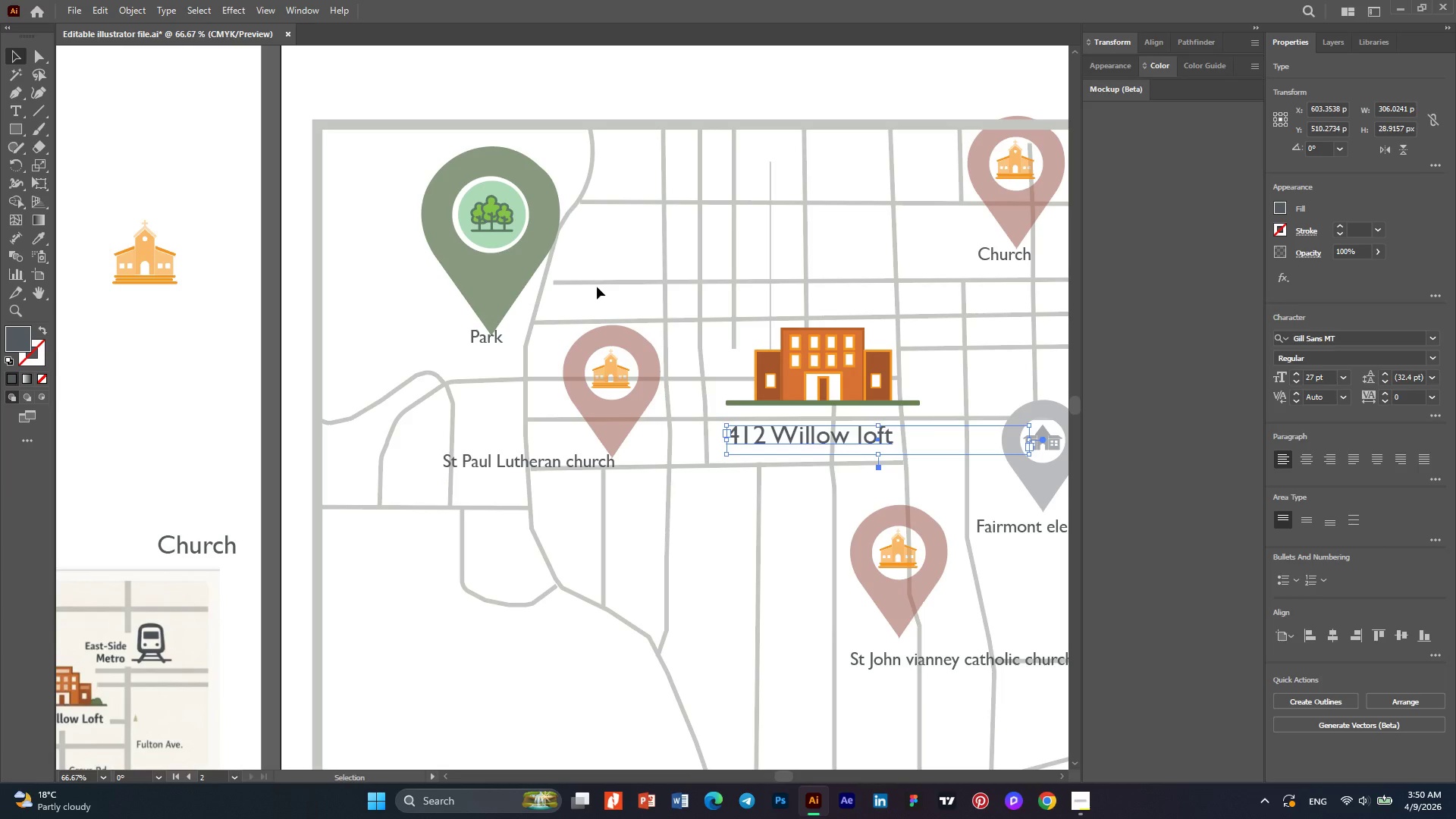 
left_click([595, 281])
 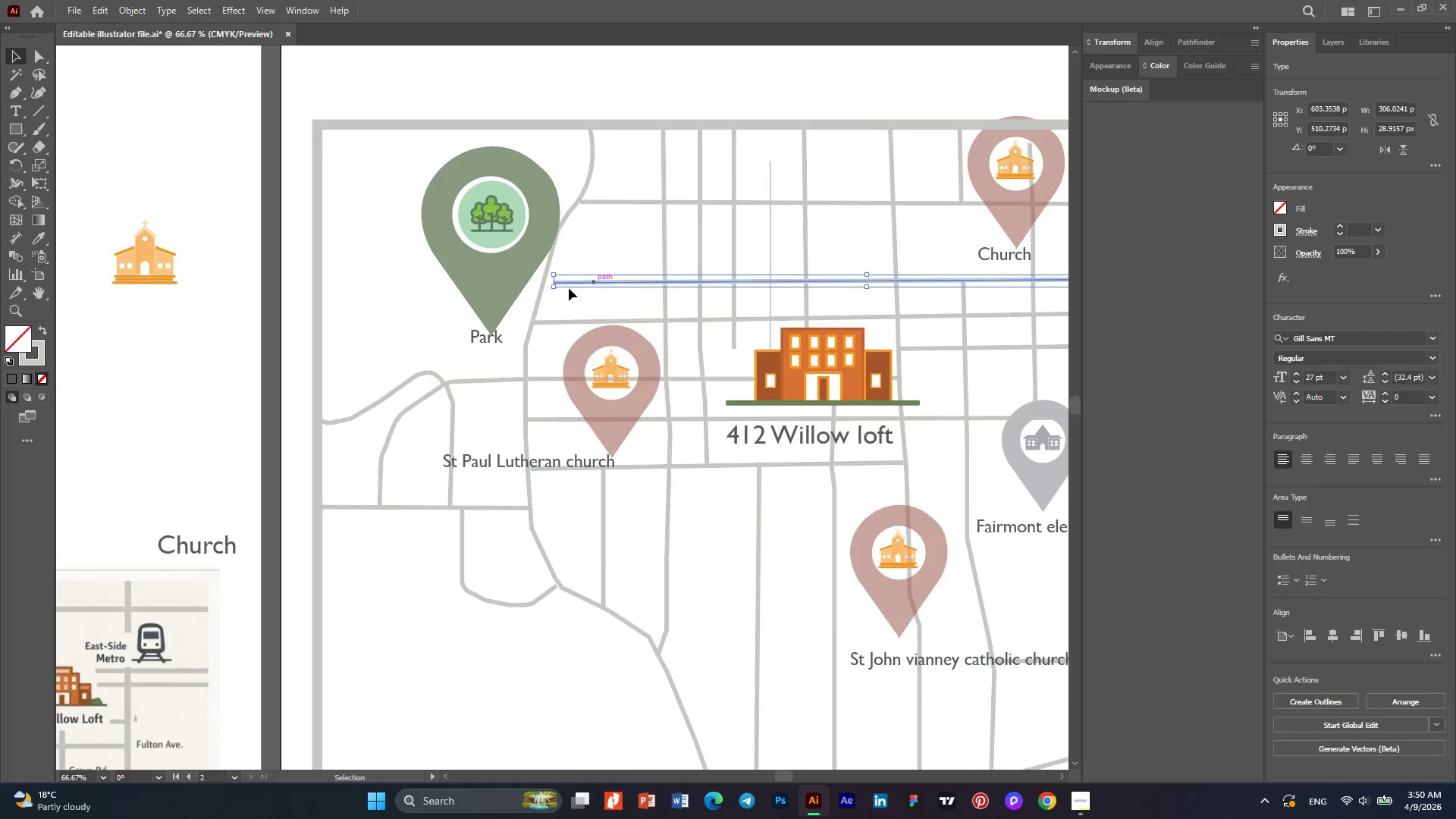 
key(Alt+AltLeft)
 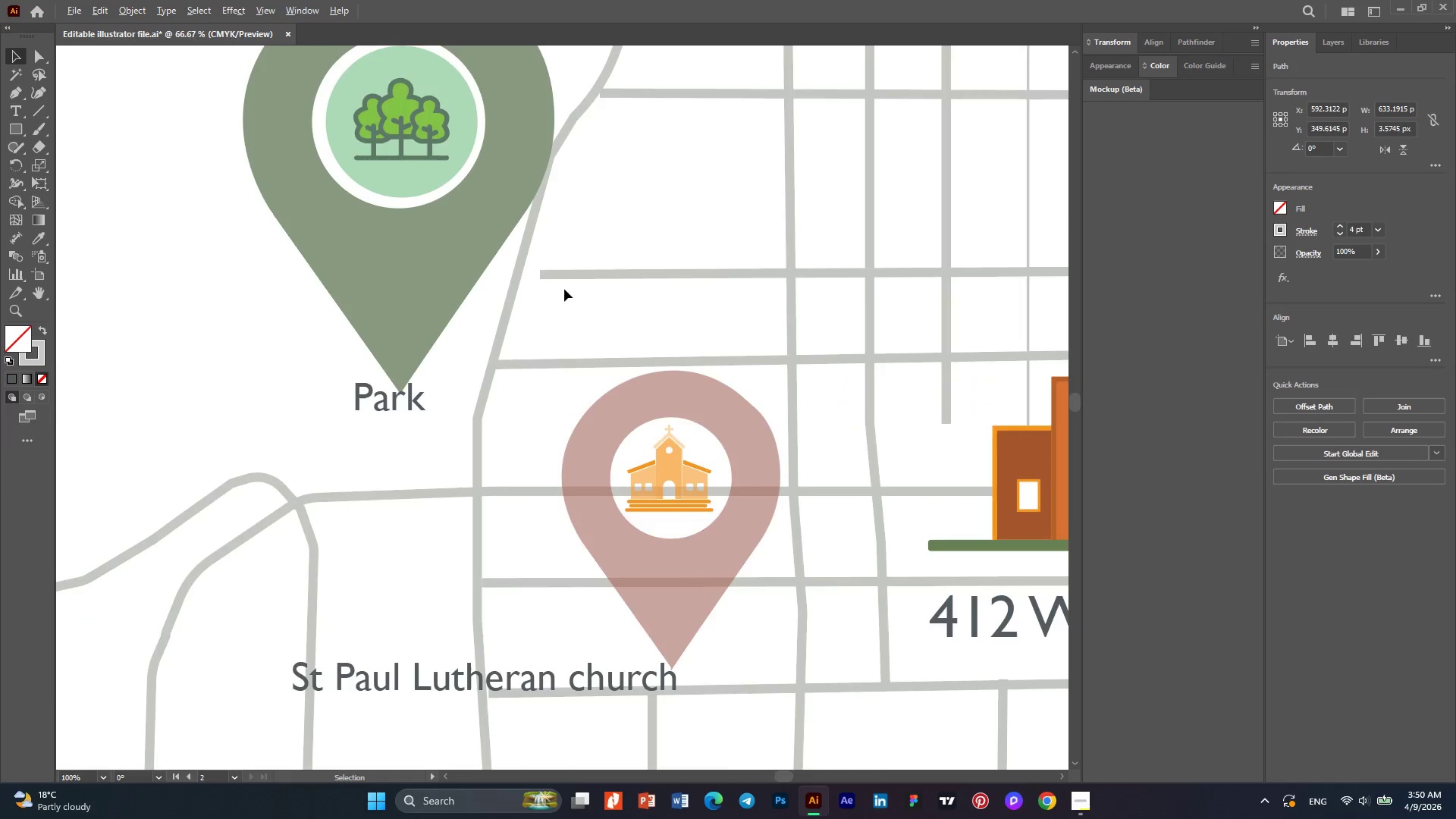 
scroll: coordinate [564, 289], scroll_direction: up, amount: 3.0
 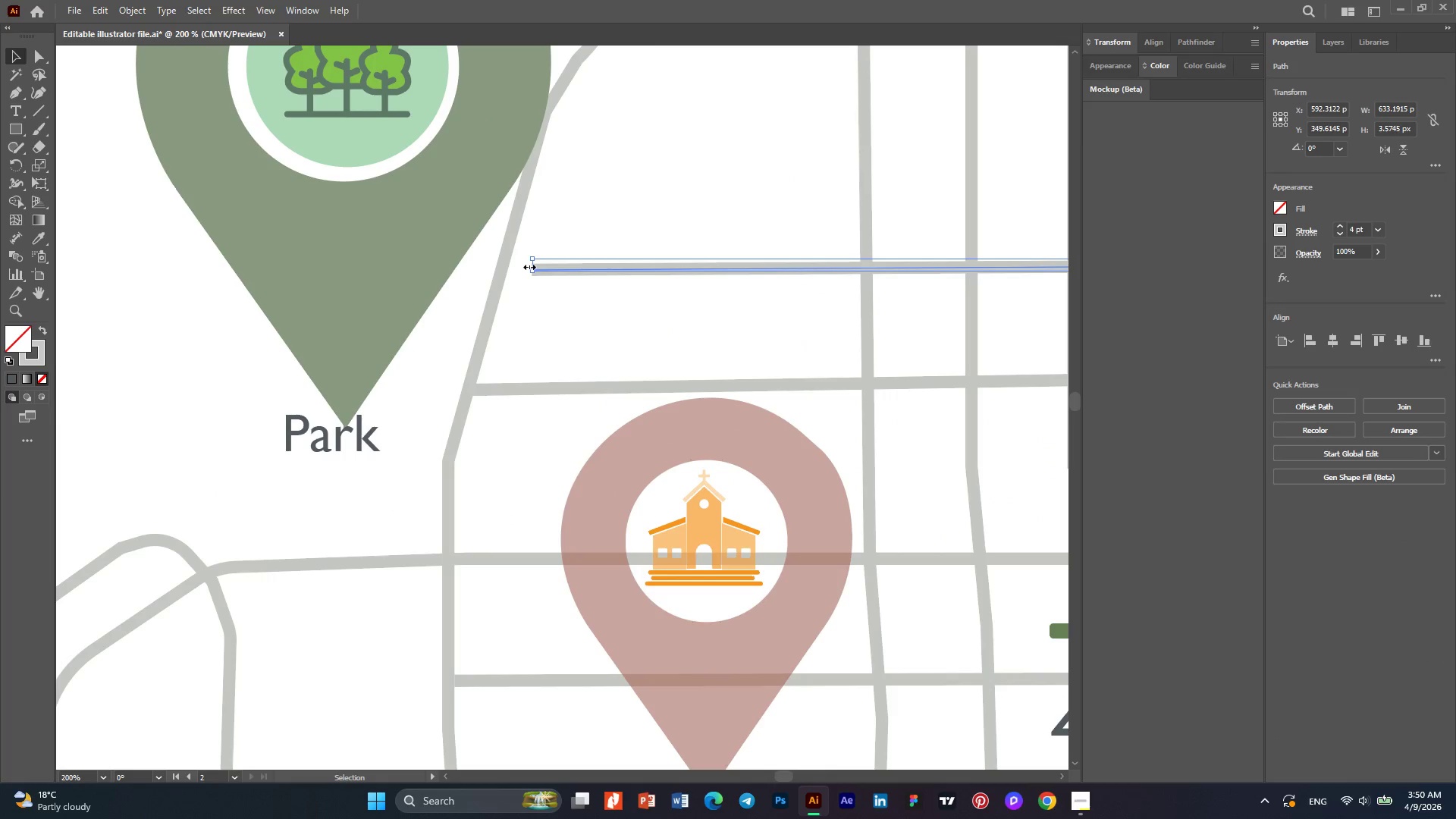 
left_click_drag(start_coordinate=[528, 265], to_coordinate=[494, 268])
 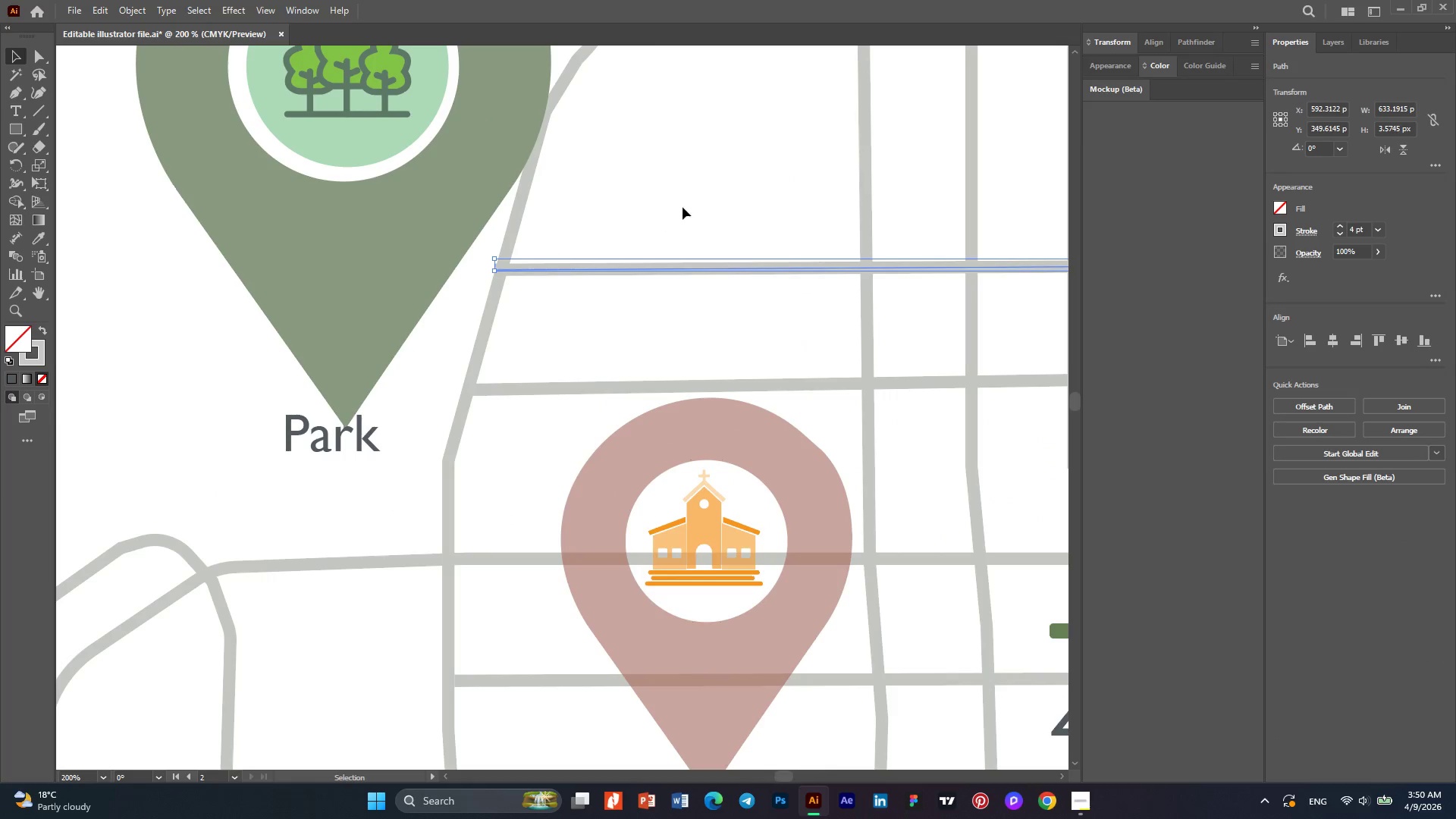 
left_click([682, 205])
 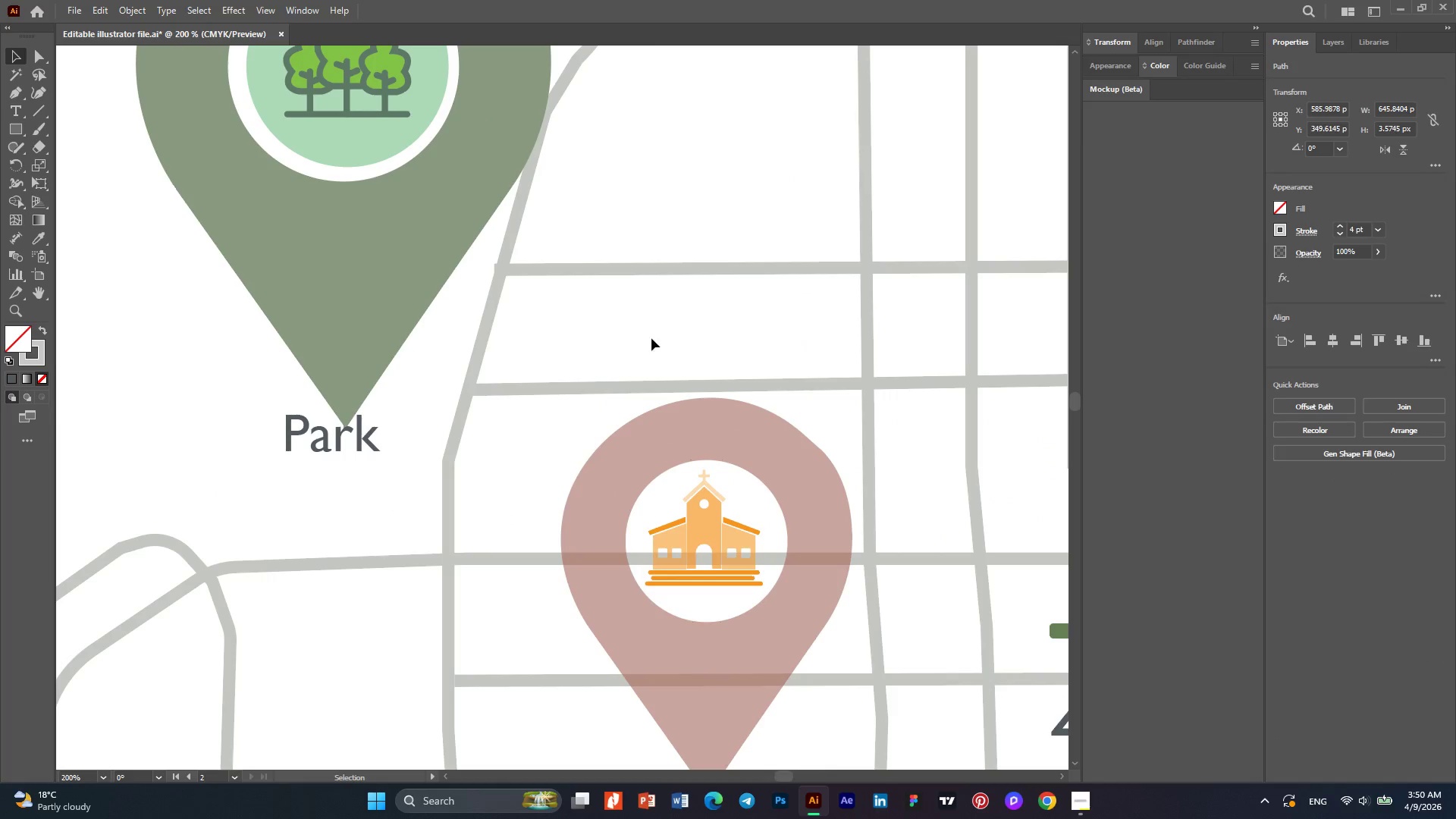 
hold_key(key=AltLeft, duration=0.36)
 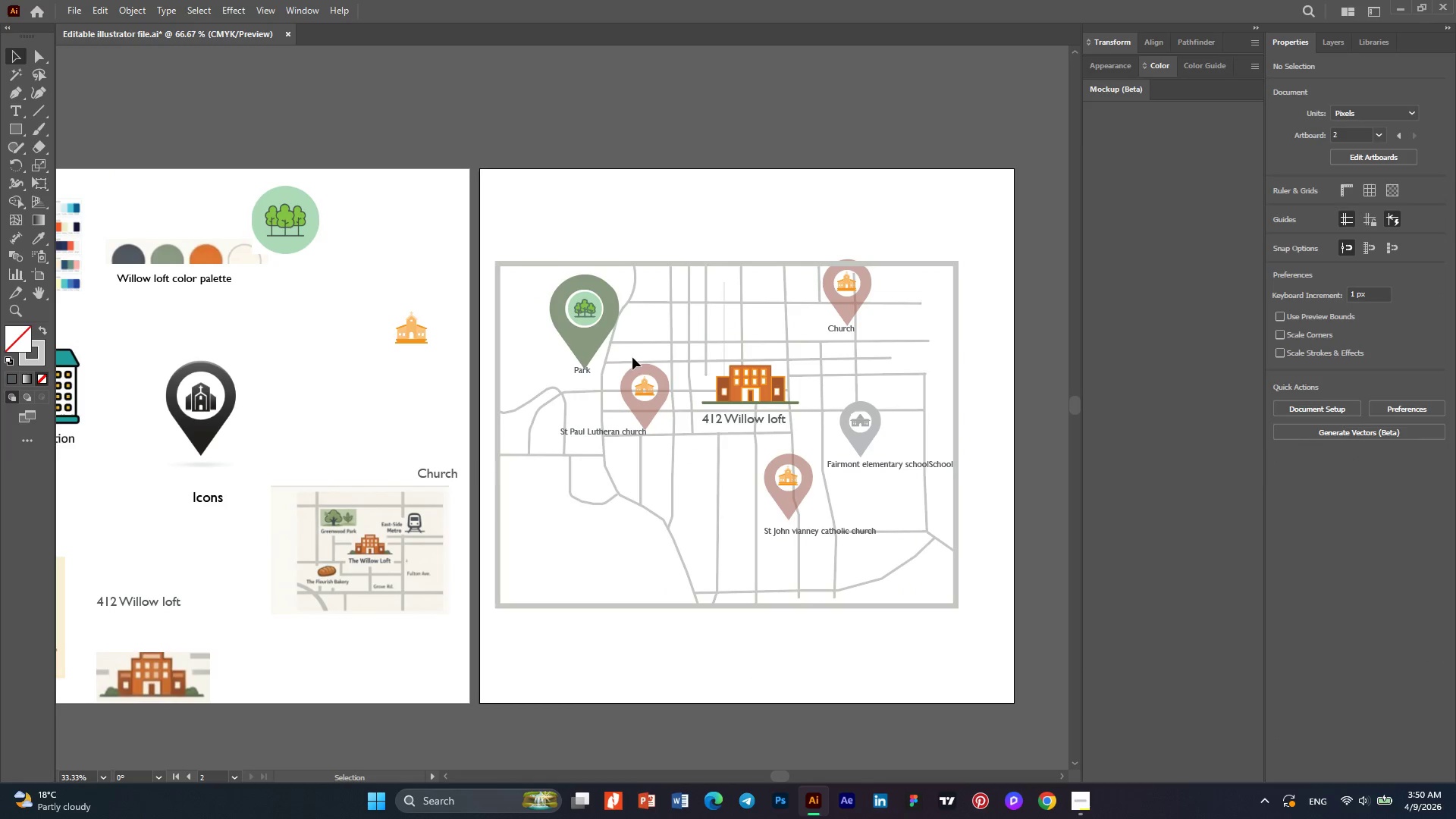 
key(Alt+AltLeft)
 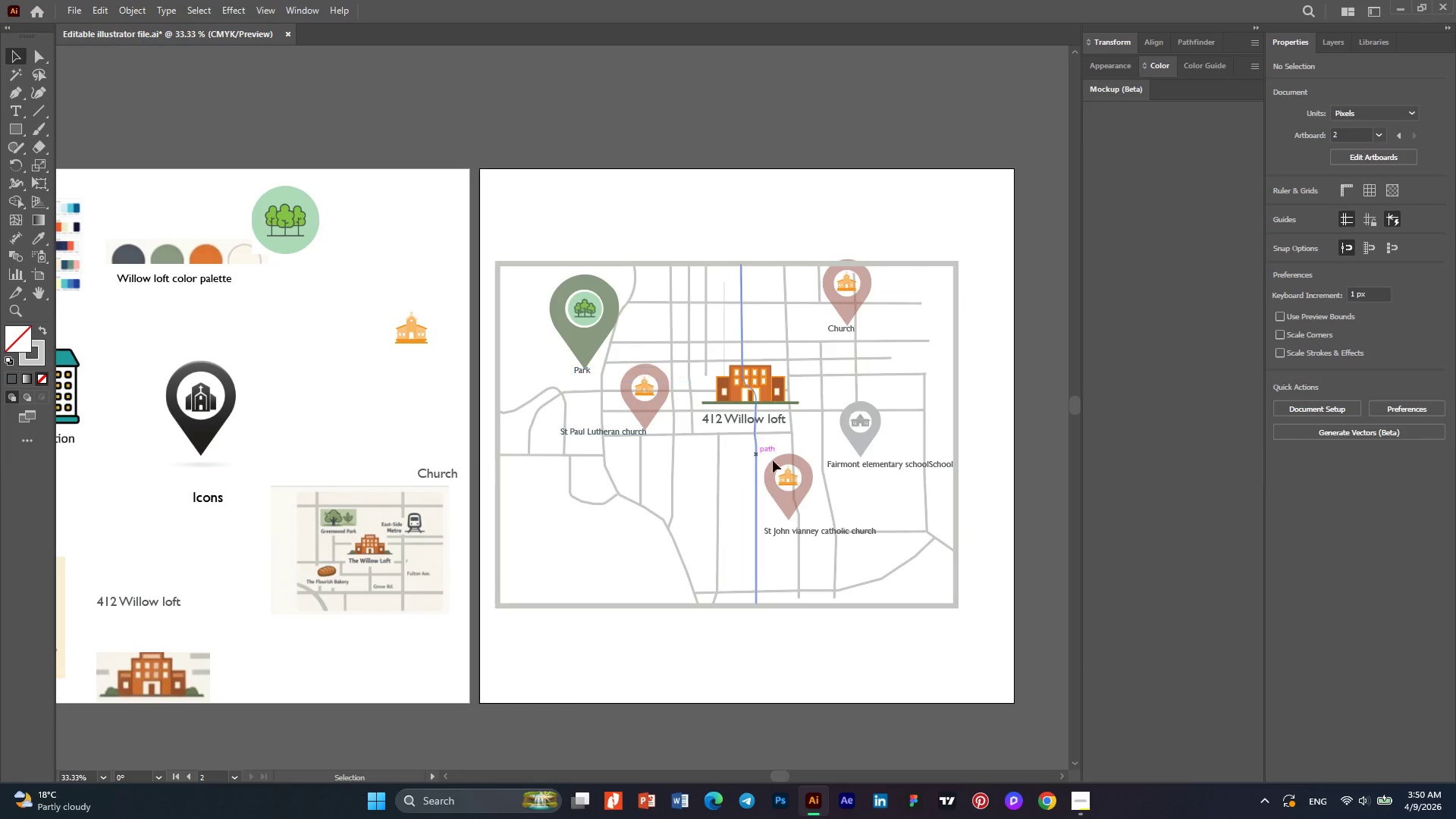 
scroll: coordinate [632, 357], scroll_direction: down, amount: 5.0
 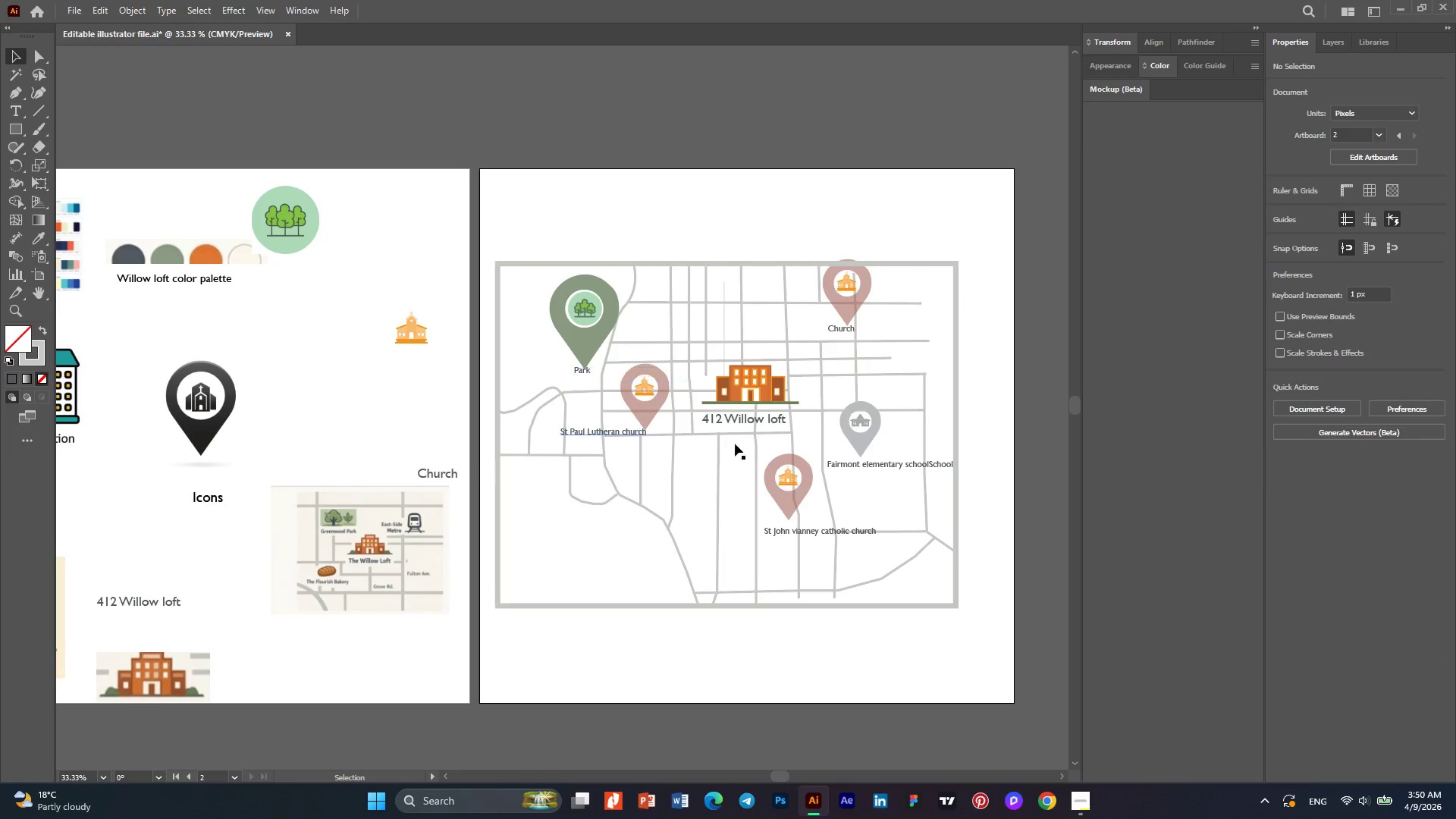 
key(Alt+AltLeft)
 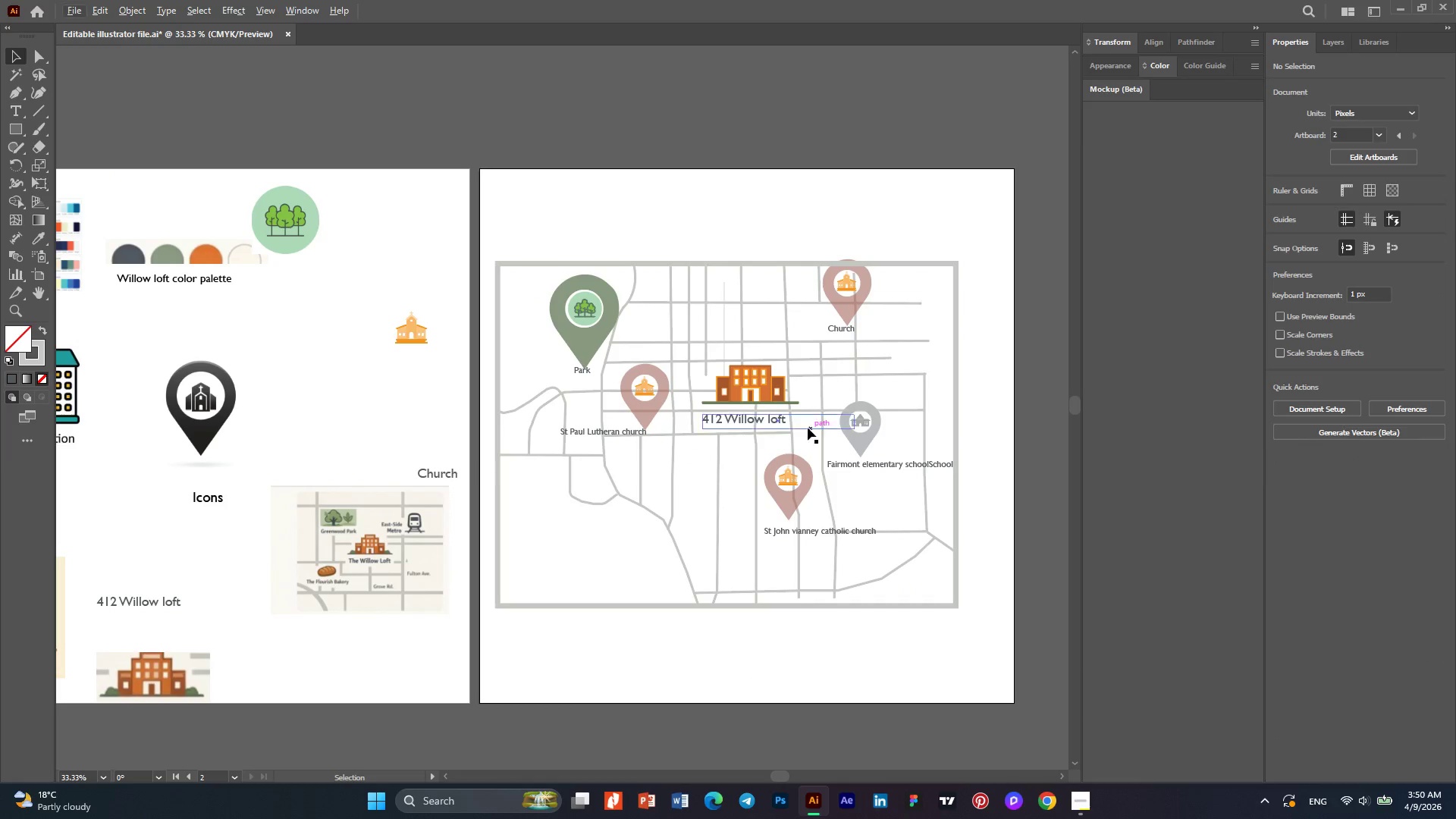 
scroll: coordinate [802, 425], scroll_direction: down, amount: 2.0
 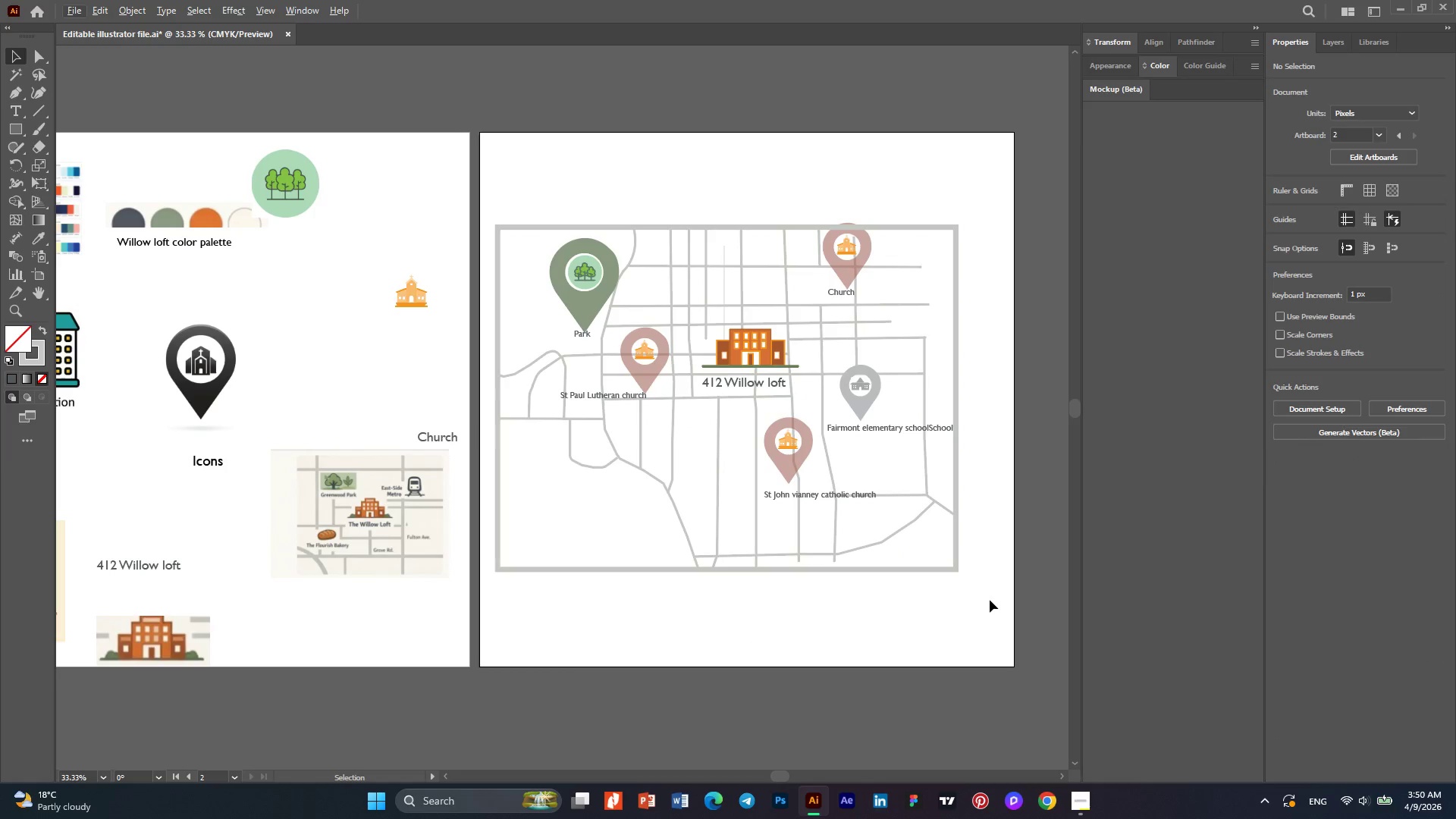 
left_click_drag(start_coordinate=[990, 607], to_coordinate=[492, 205])
 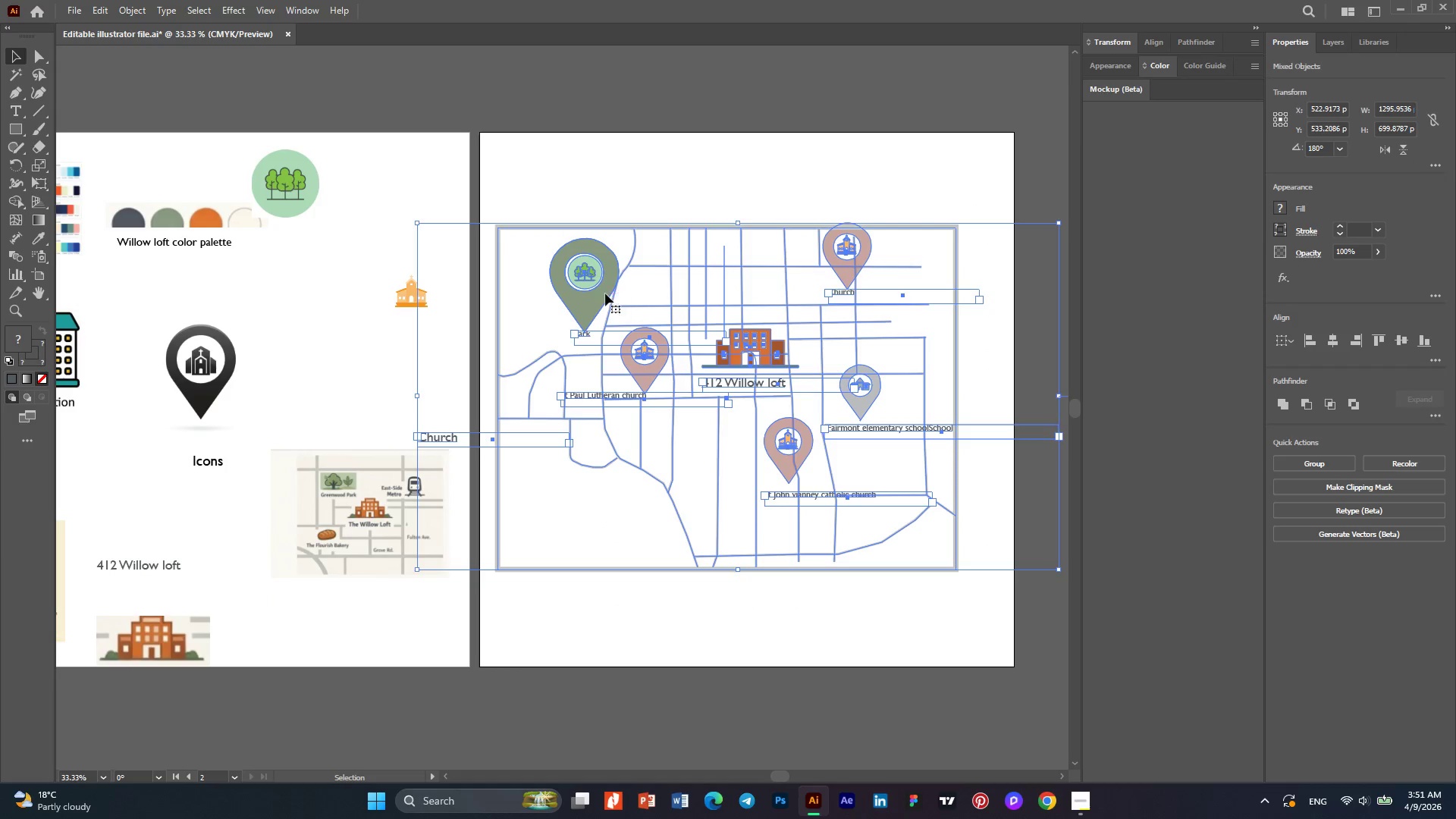 
left_click_drag(start_coordinate=[605, 293], to_coordinate=[617, 293])
 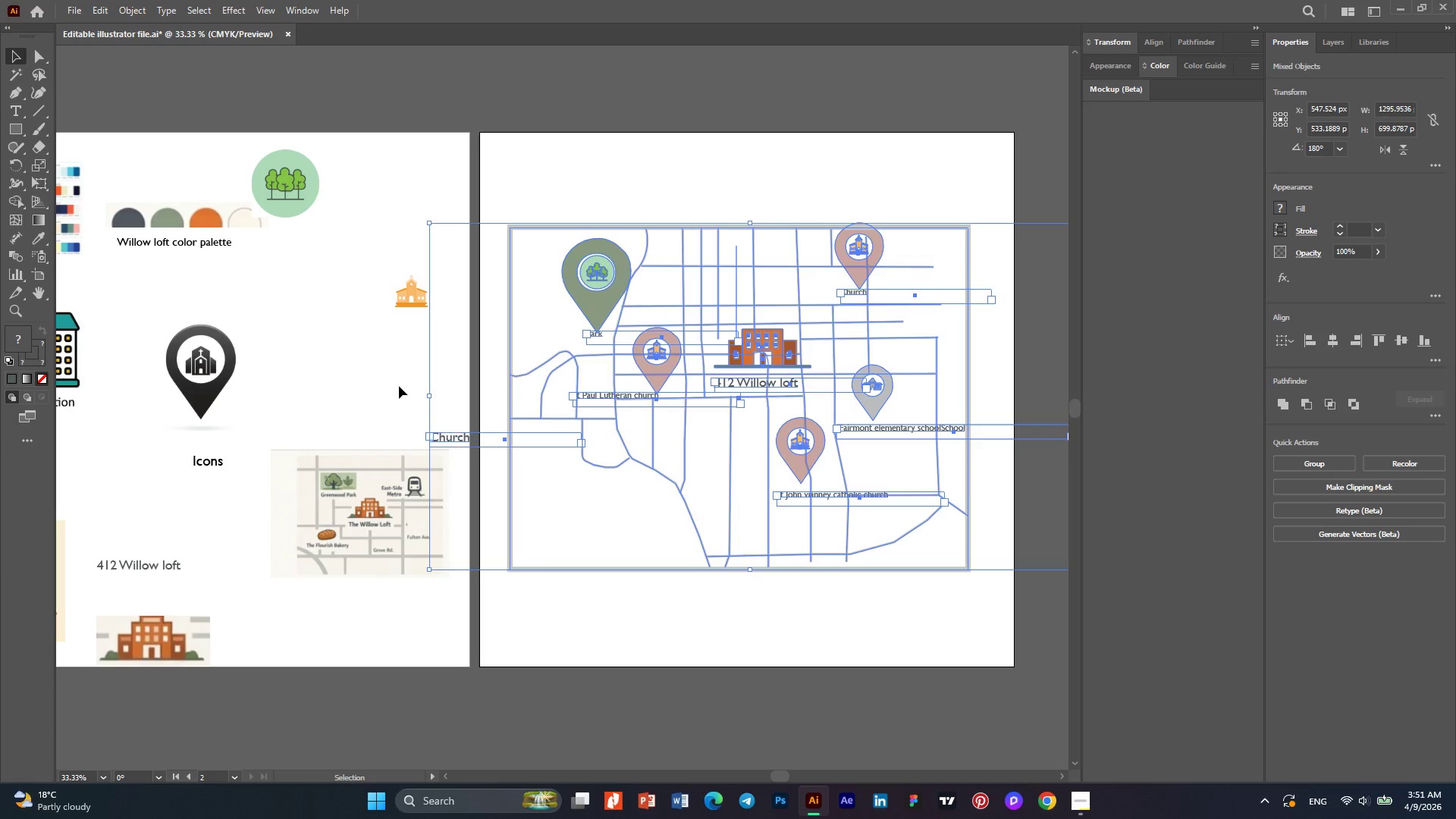 
left_click([327, 334])
 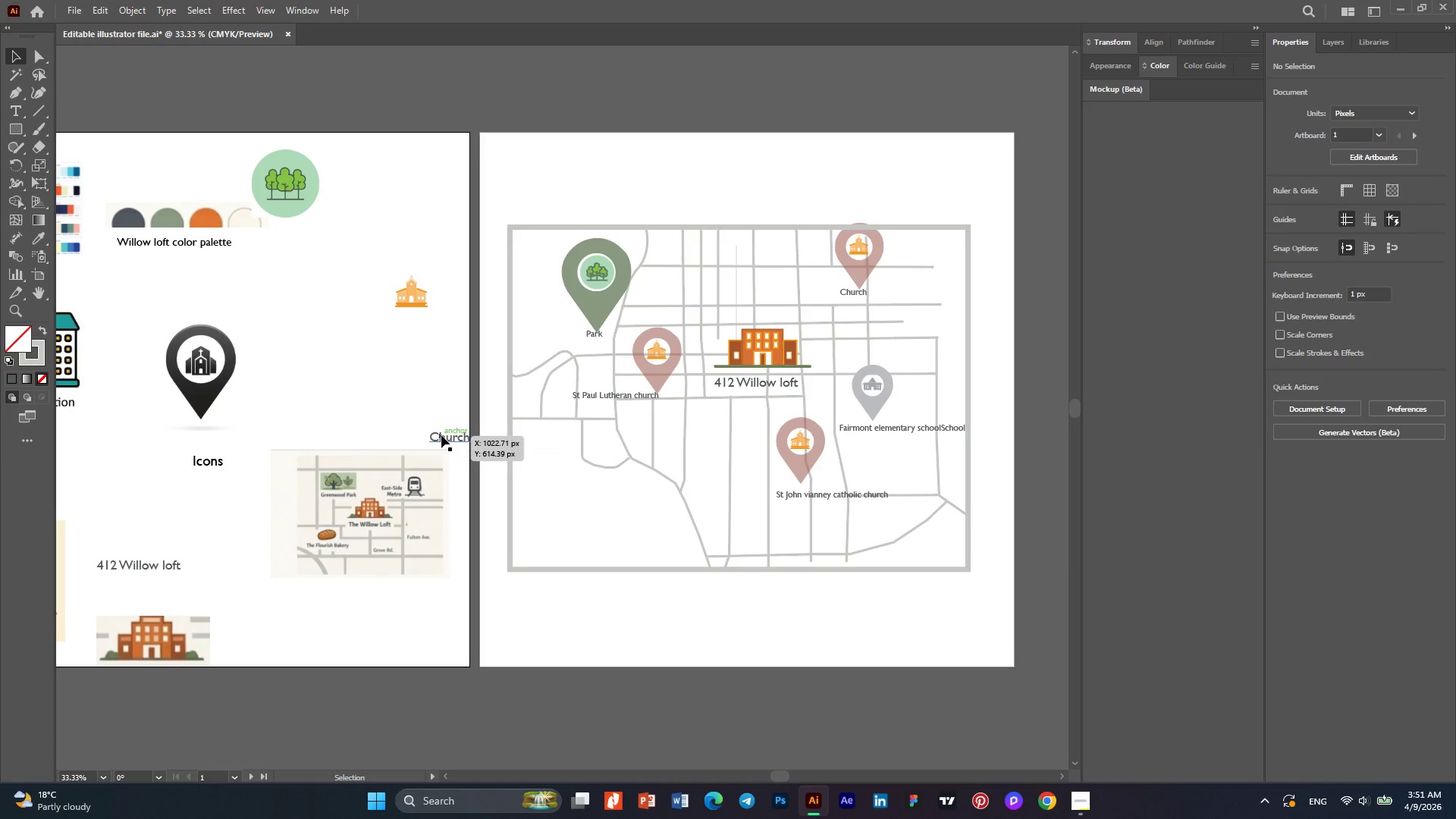 
left_click_drag(start_coordinate=[441, 435], to_coordinate=[325, 369])
 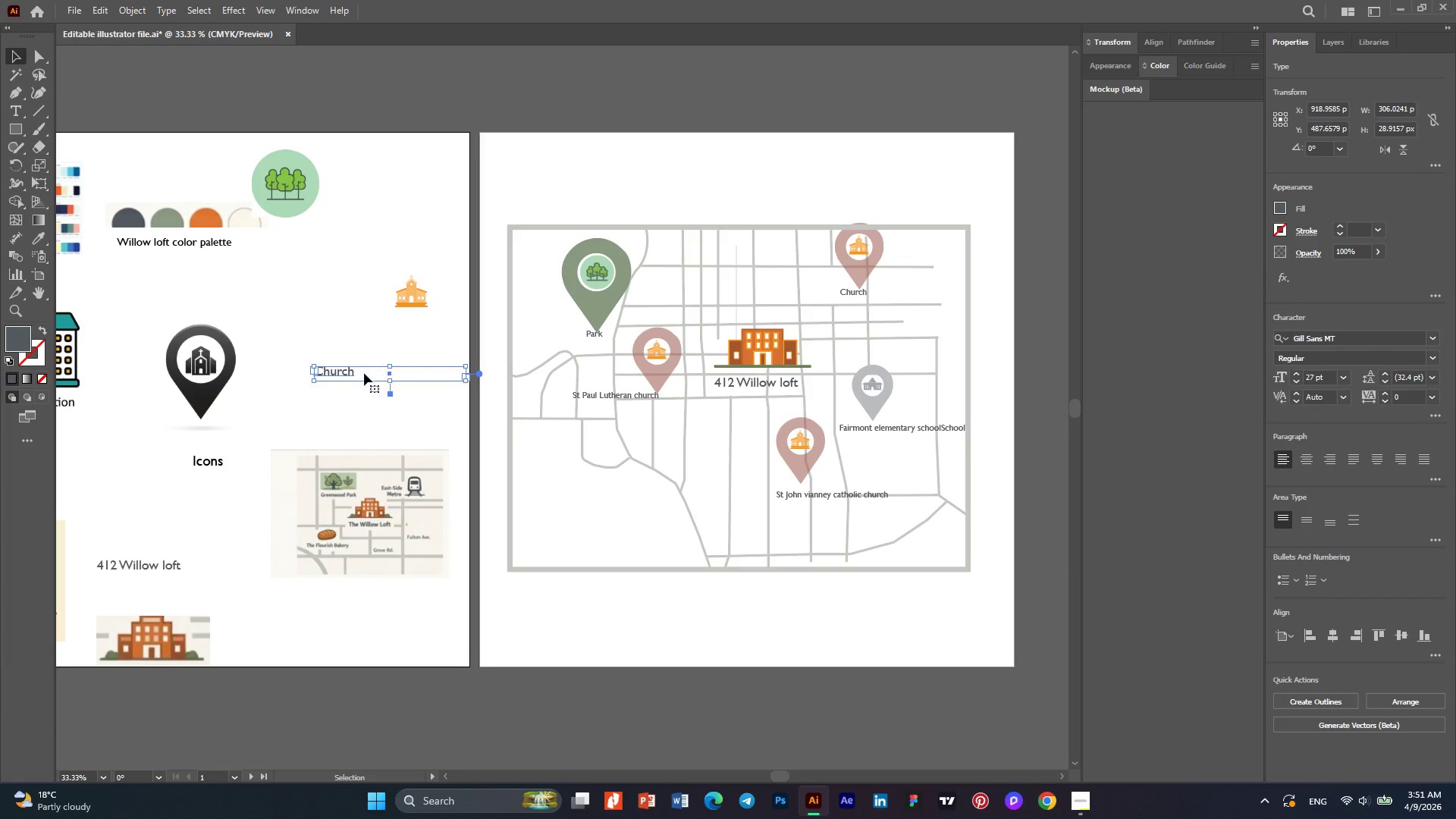 
left_click_drag(start_coordinate=[351, 373], to_coordinate=[320, 322])
 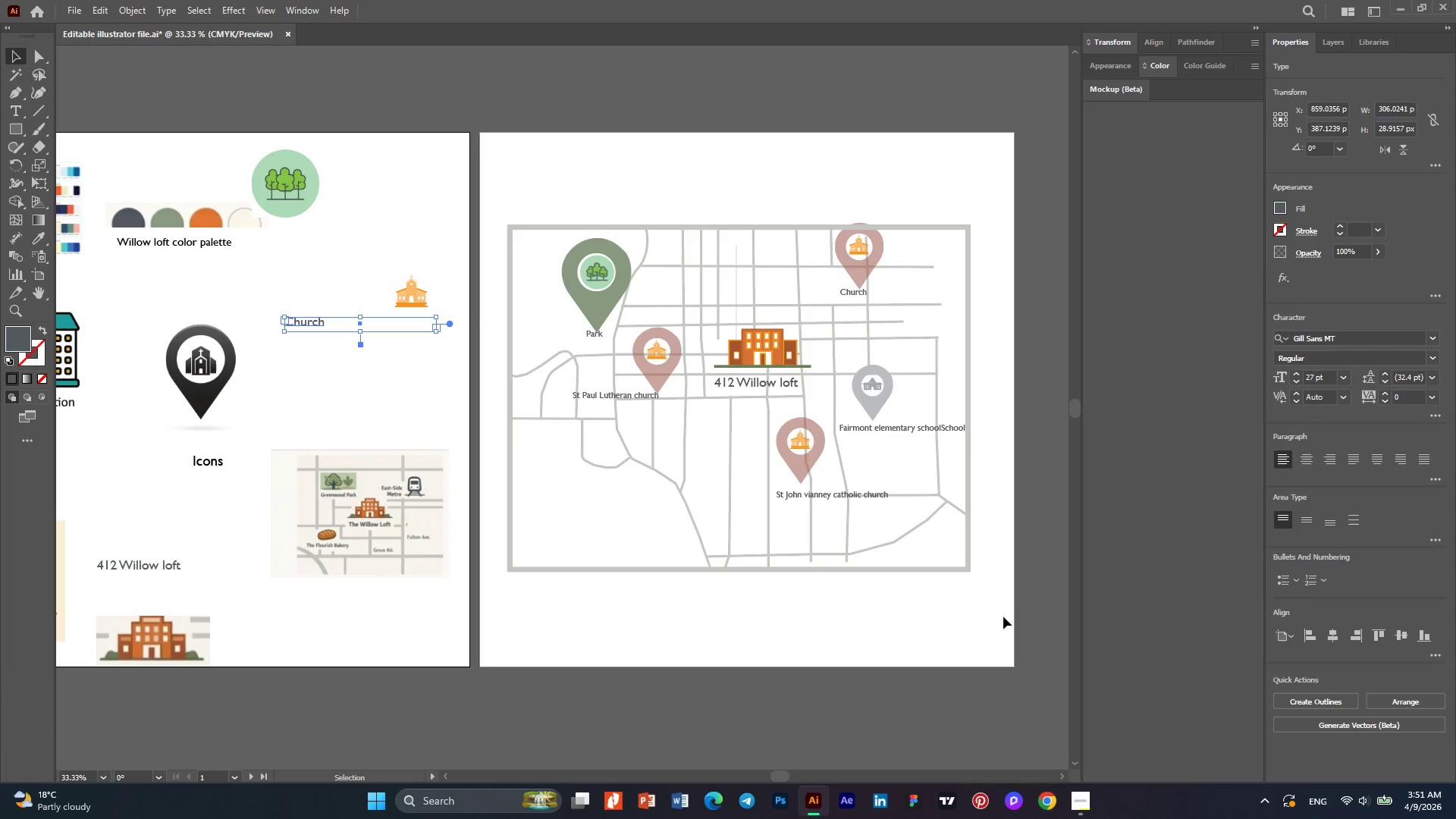 
left_click_drag(start_coordinate=[995, 612], to_coordinate=[489, 207])
 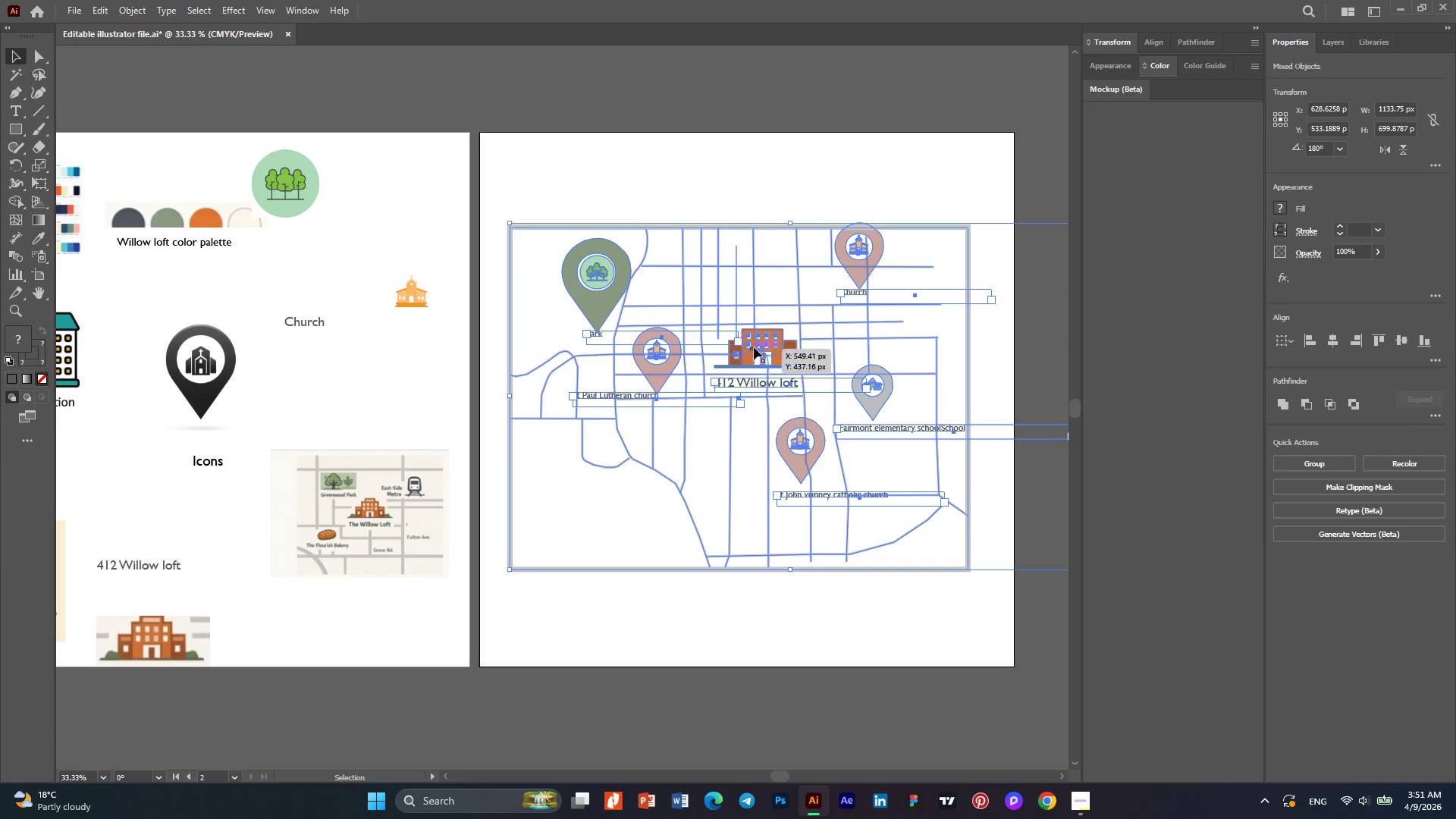 
left_click_drag(start_coordinate=[754, 347], to_coordinate=[764, 347])
 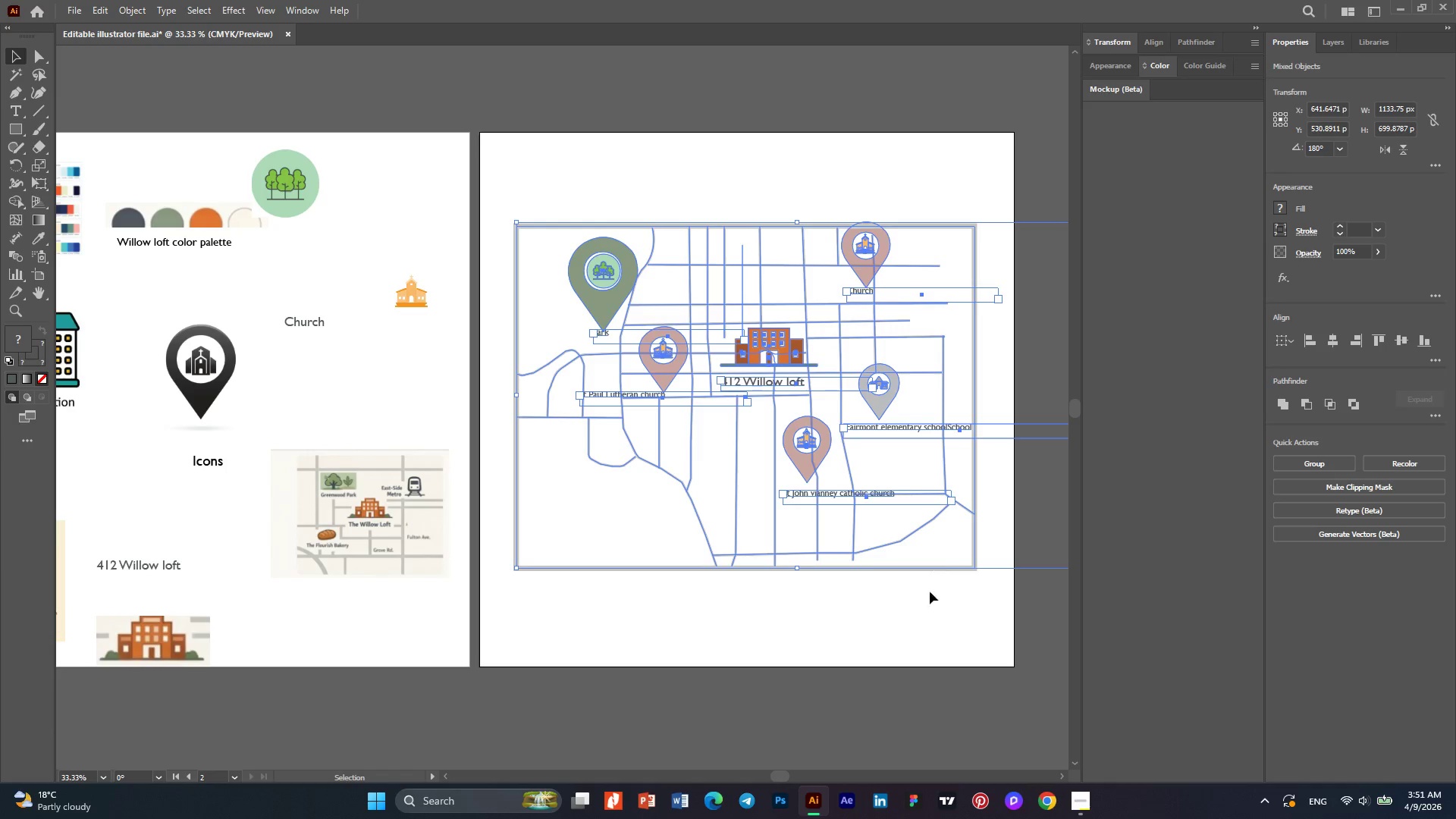 
left_click([926, 608])
 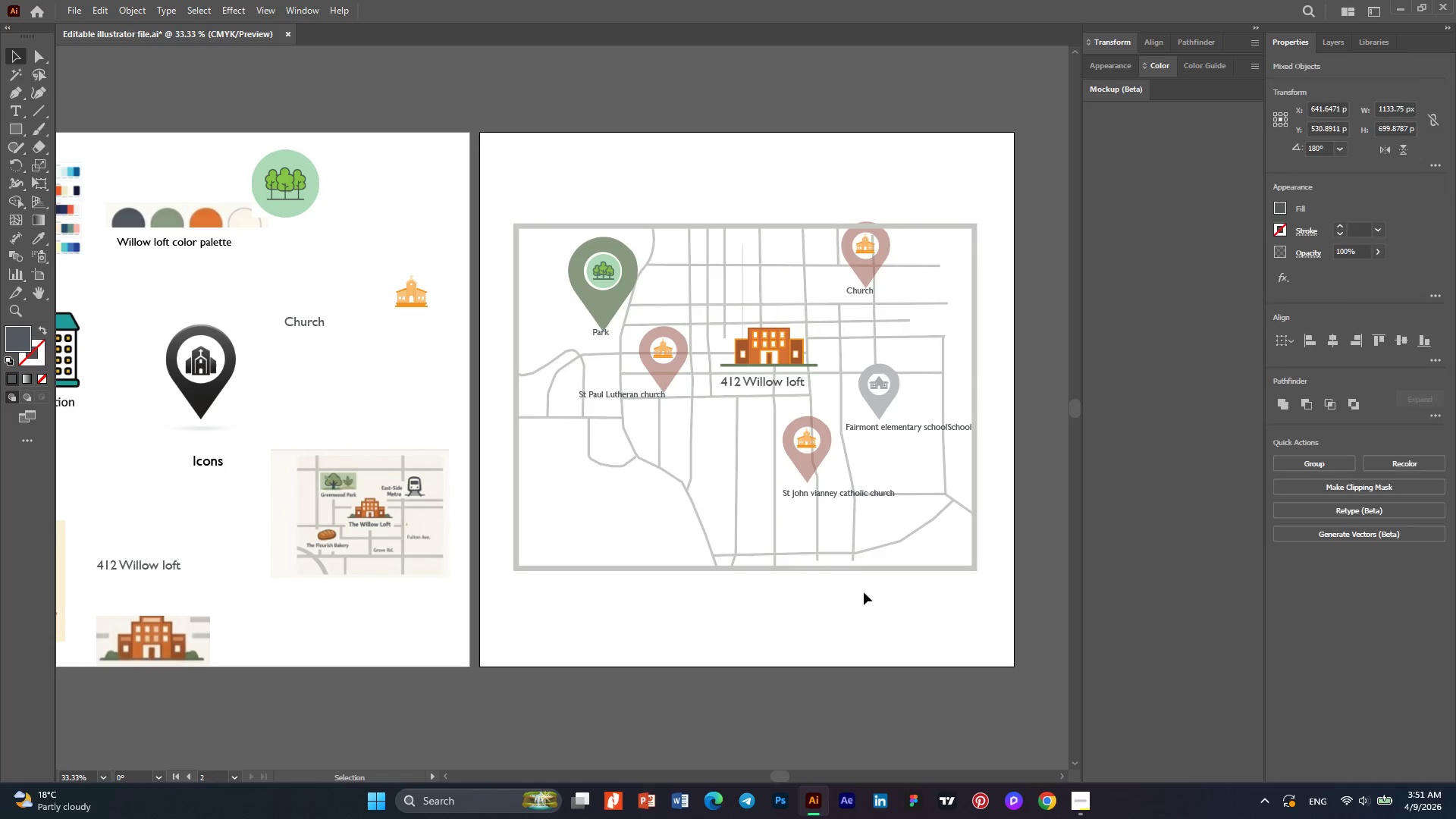 
key(Alt+AltLeft)
 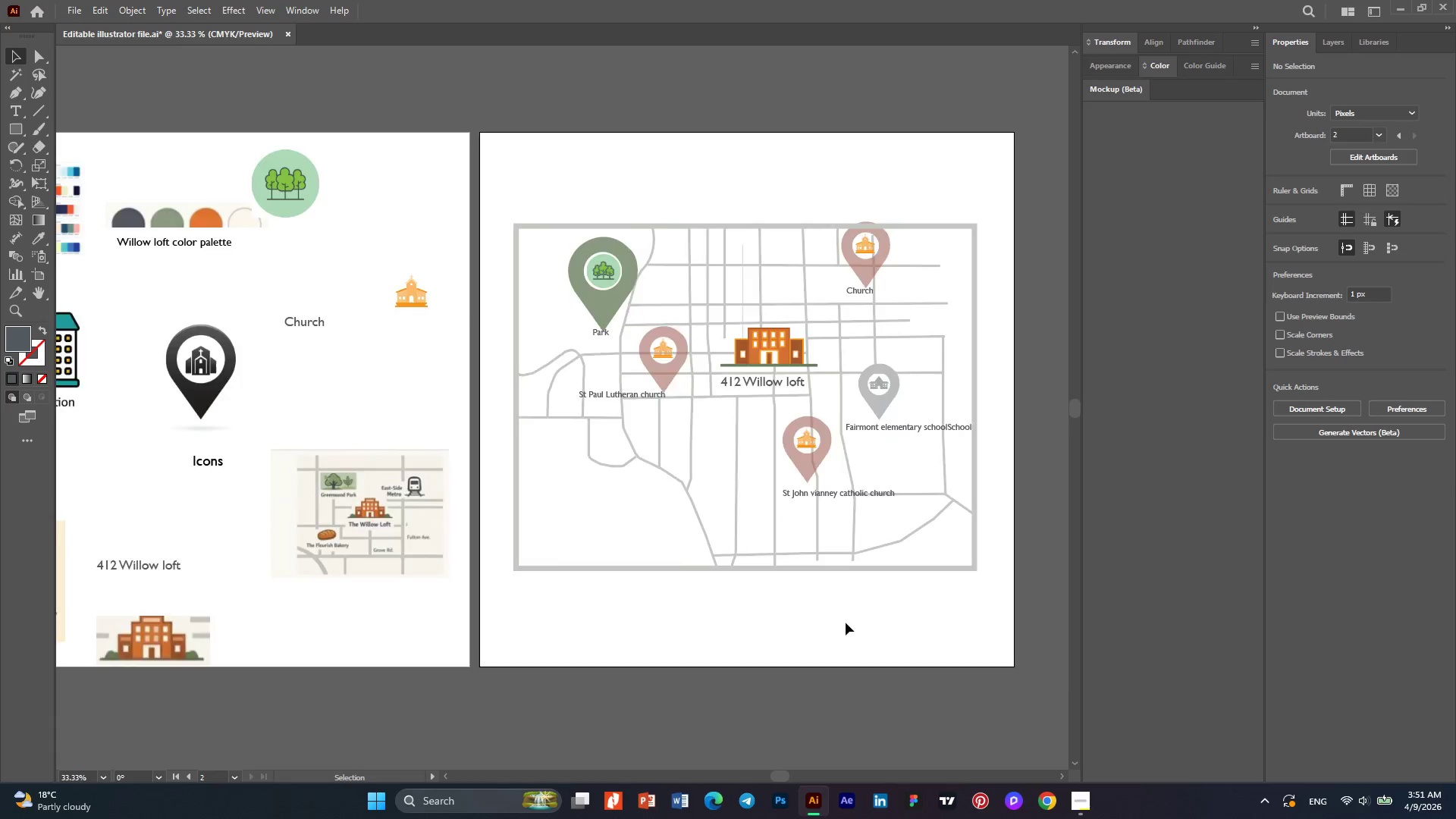 
scroll: coordinate [846, 623], scroll_direction: up, amount: 2.0
 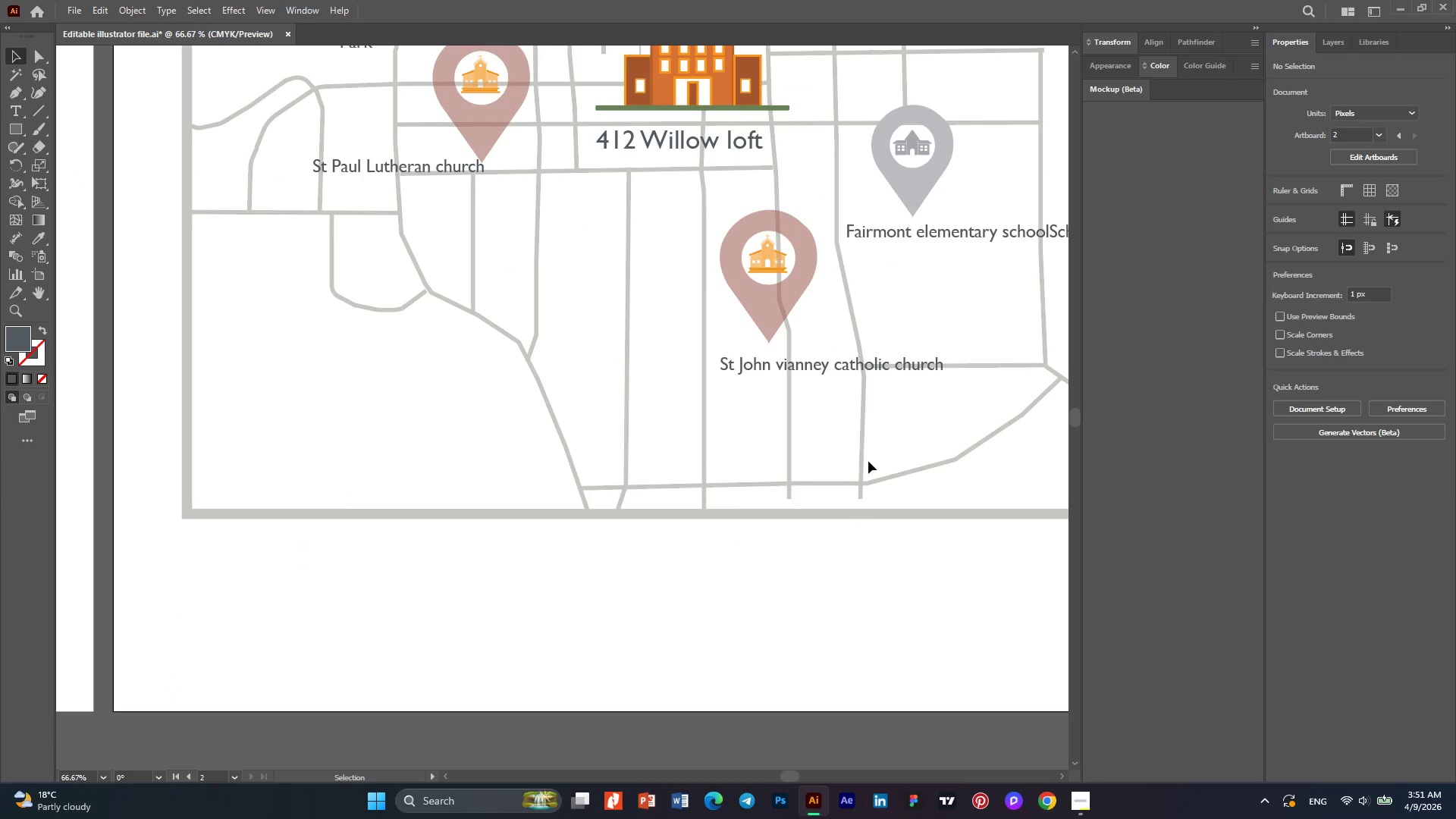 
left_click([861, 456])
 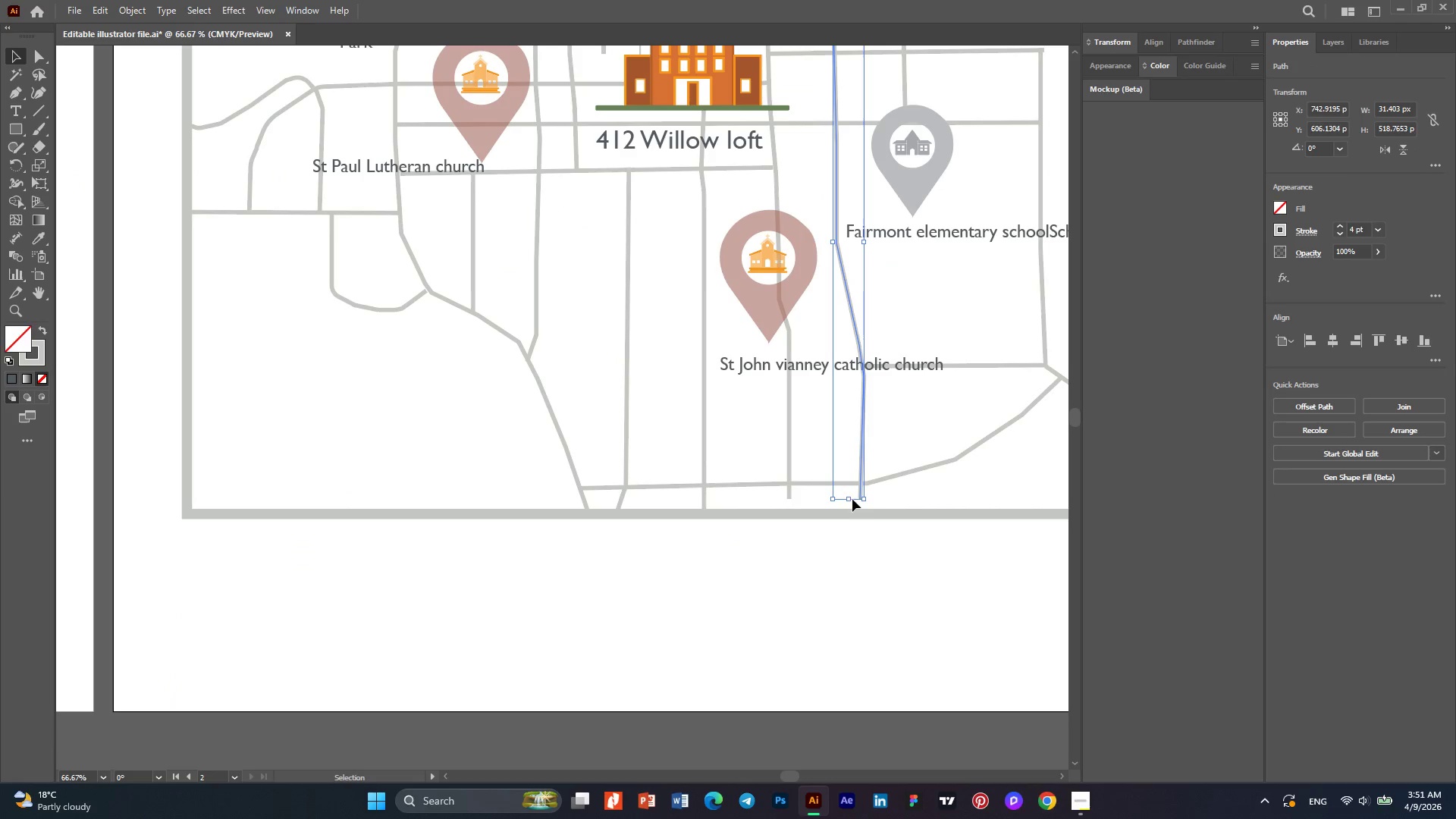 
left_click_drag(start_coordinate=[851, 498], to_coordinate=[849, 510])
 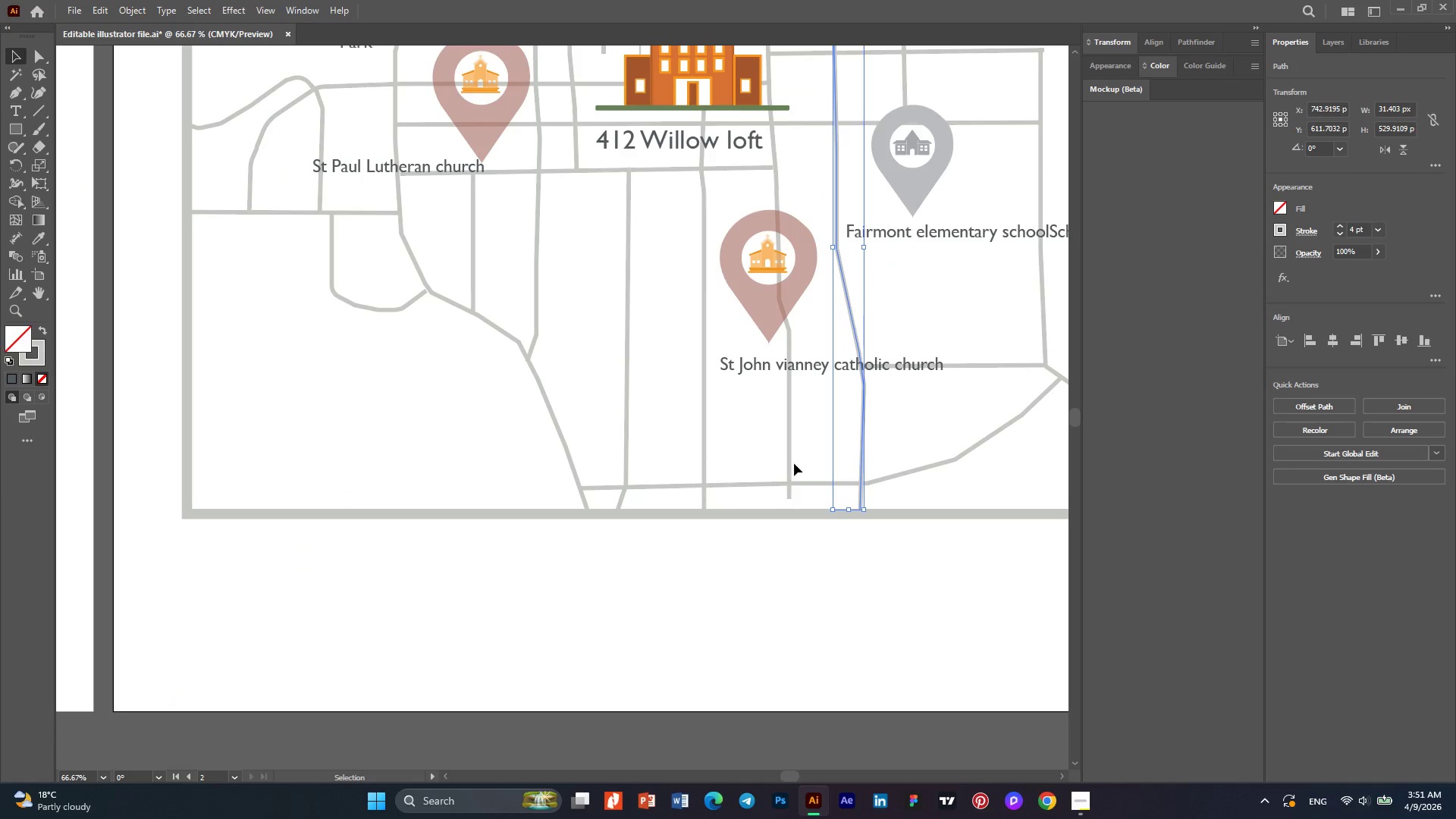 
left_click([788, 457])
 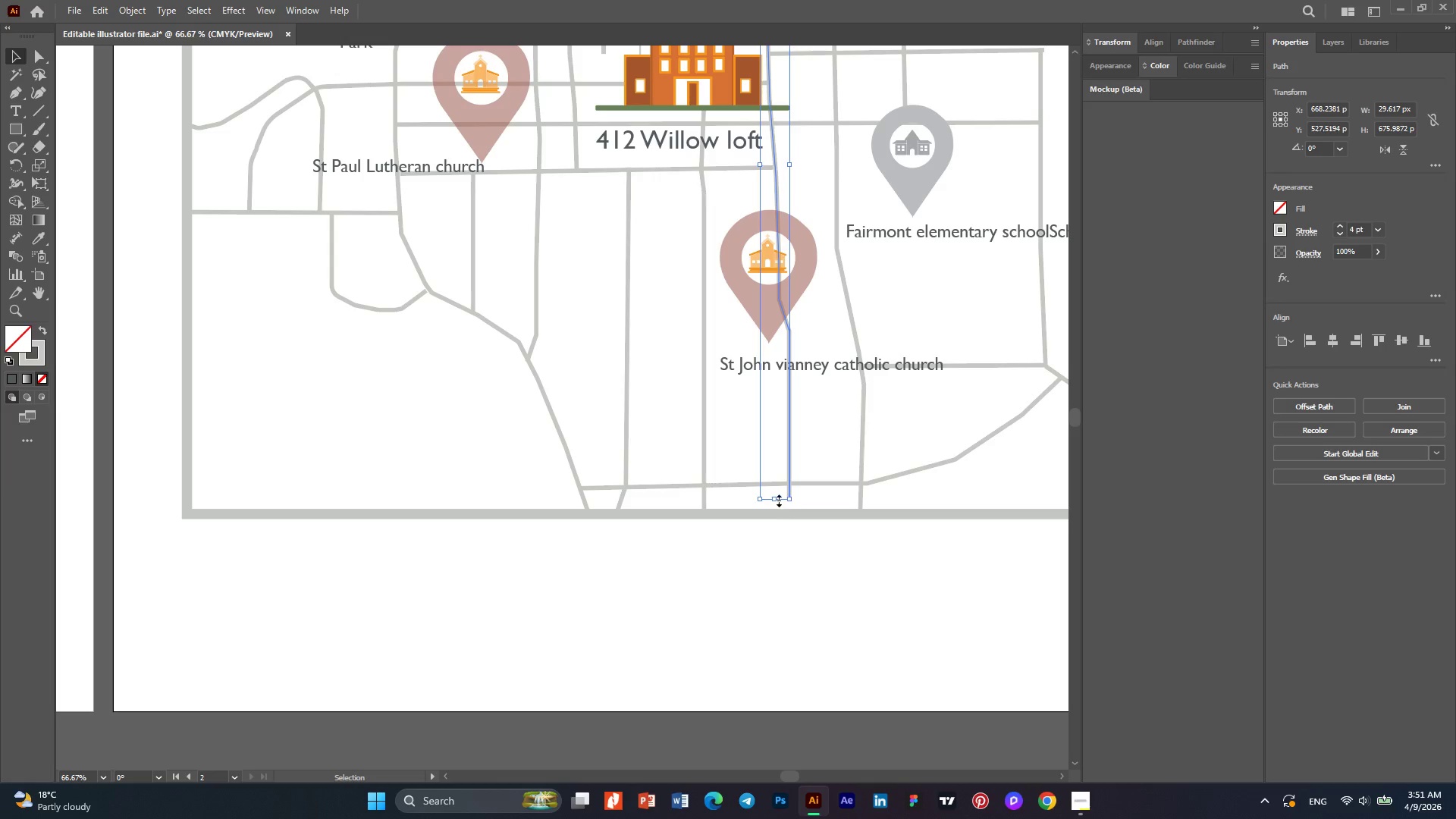 
left_click_drag(start_coordinate=[777, 499], to_coordinate=[780, 516])
 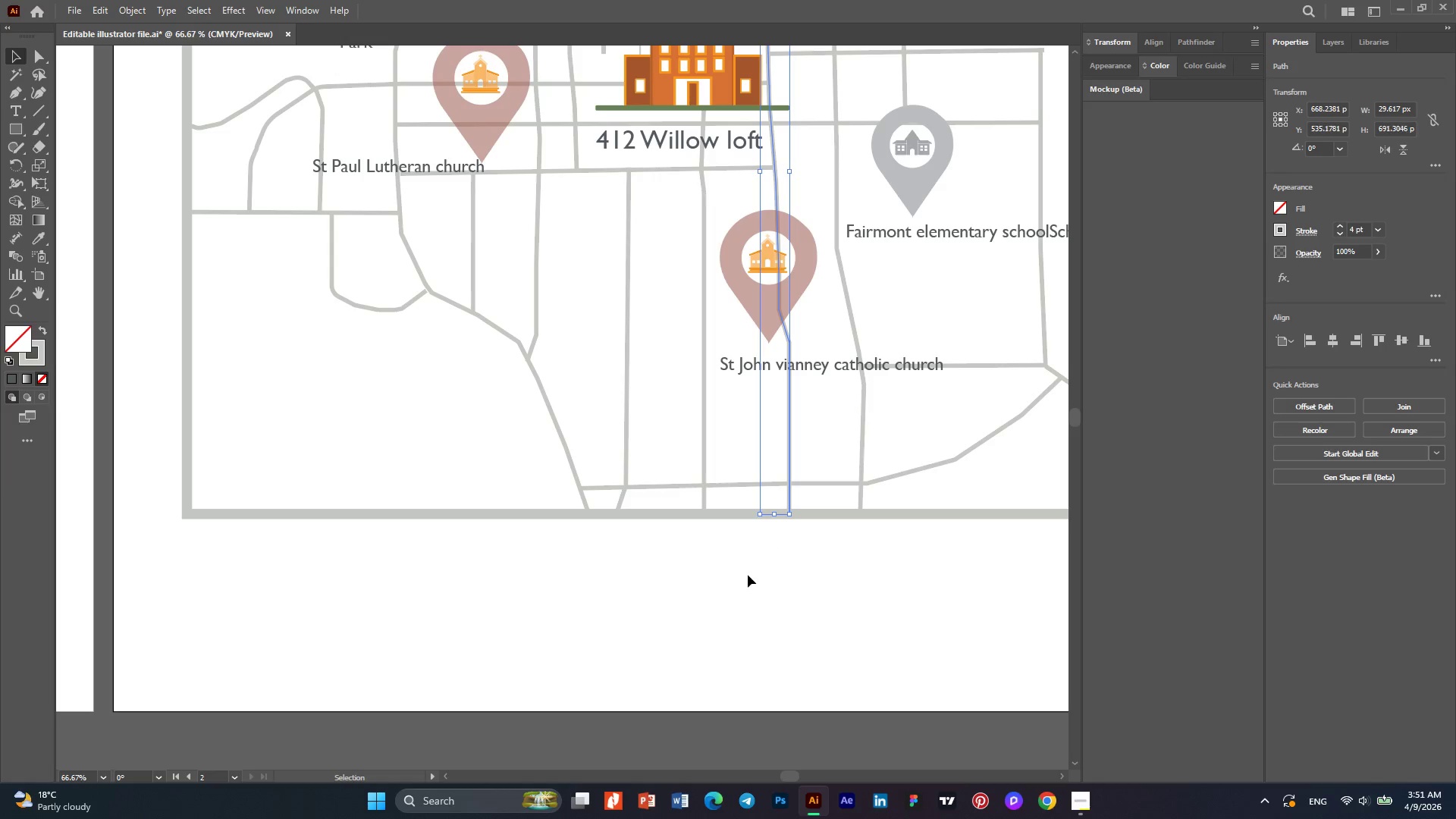 
left_click([748, 575])
 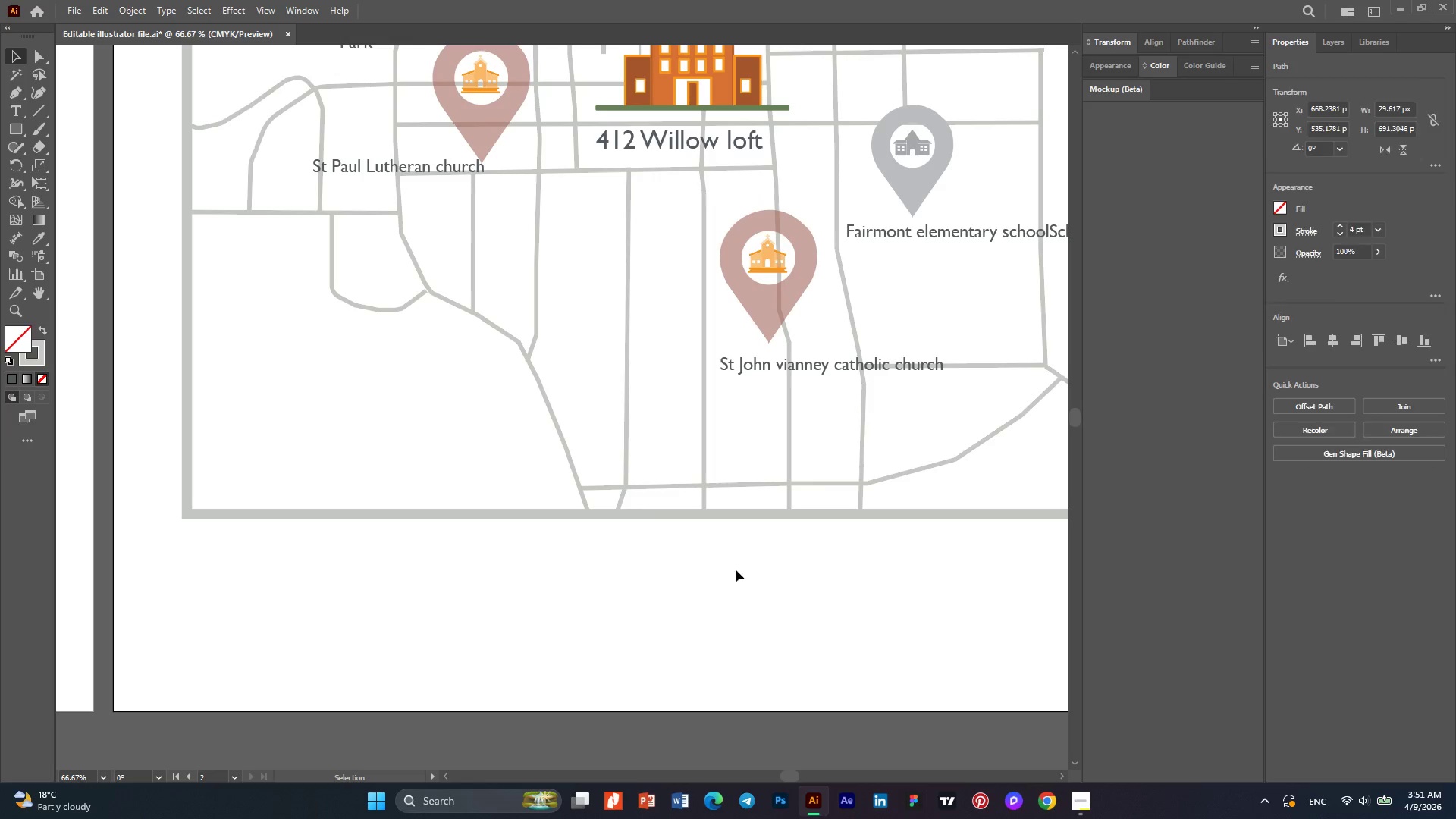 
hold_key(key=AltLeft, duration=0.33)
 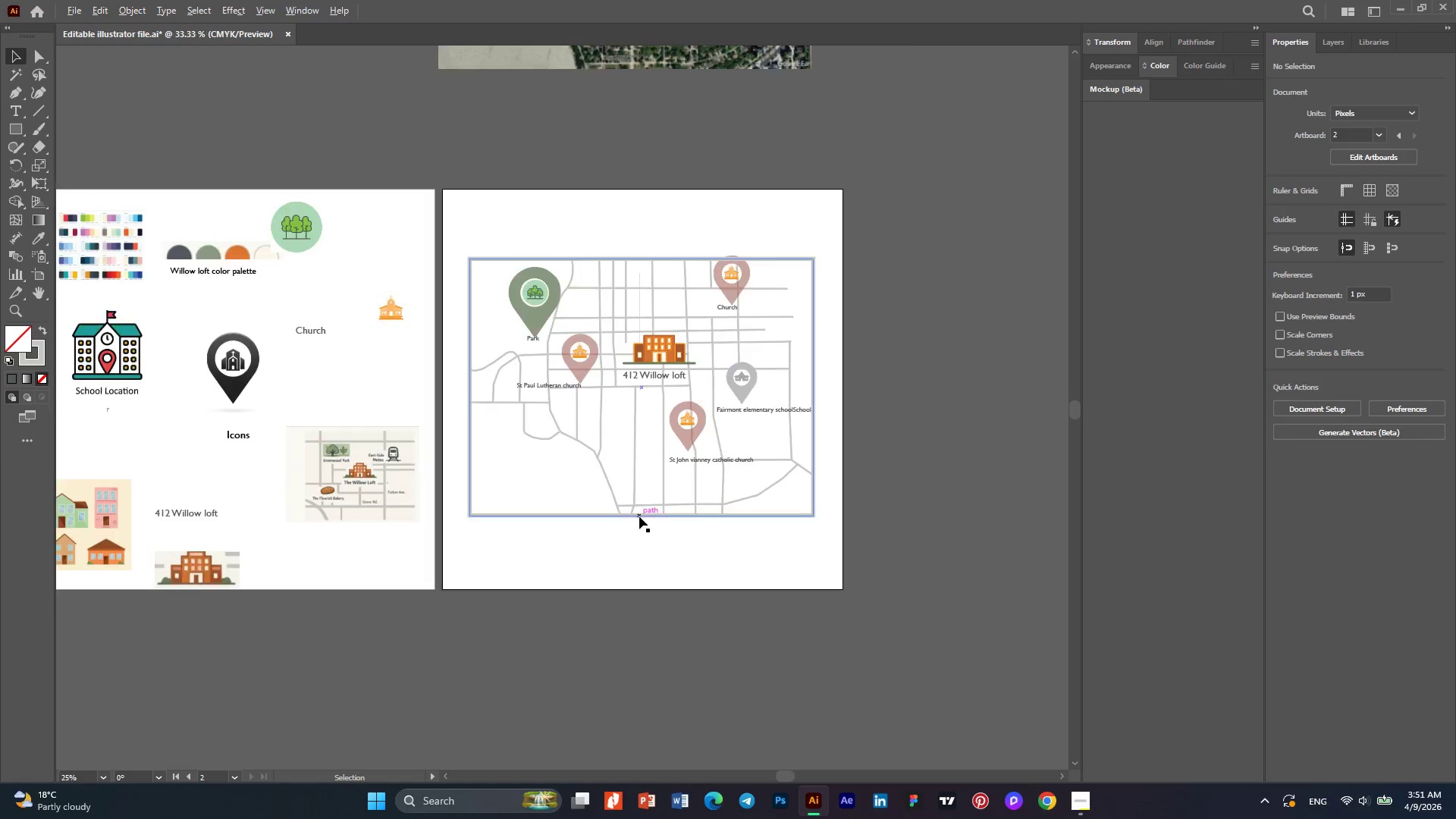 
key(Alt+AltLeft)
 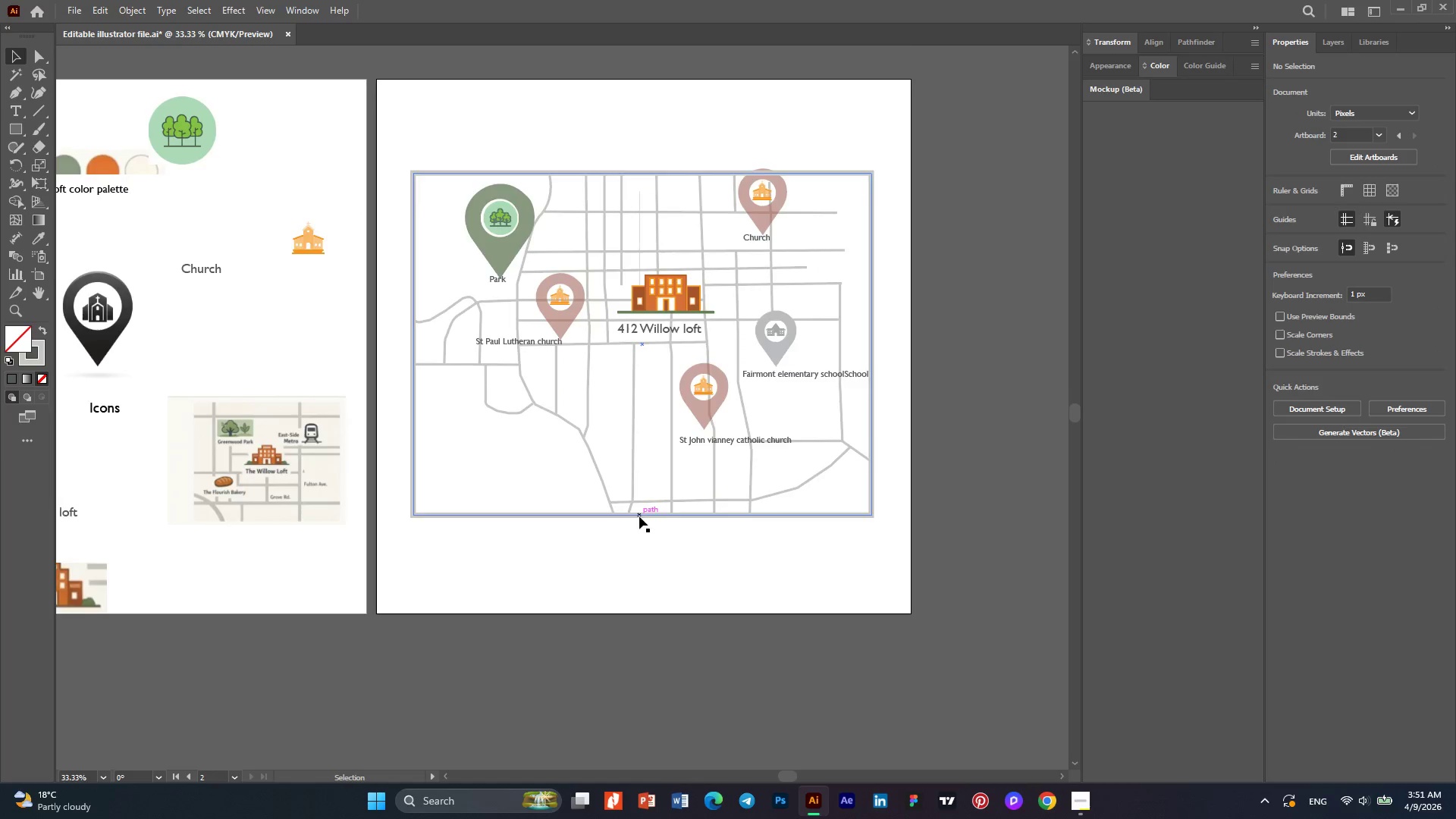 
scroll: coordinate [639, 516], scroll_direction: down, amount: 2.0
 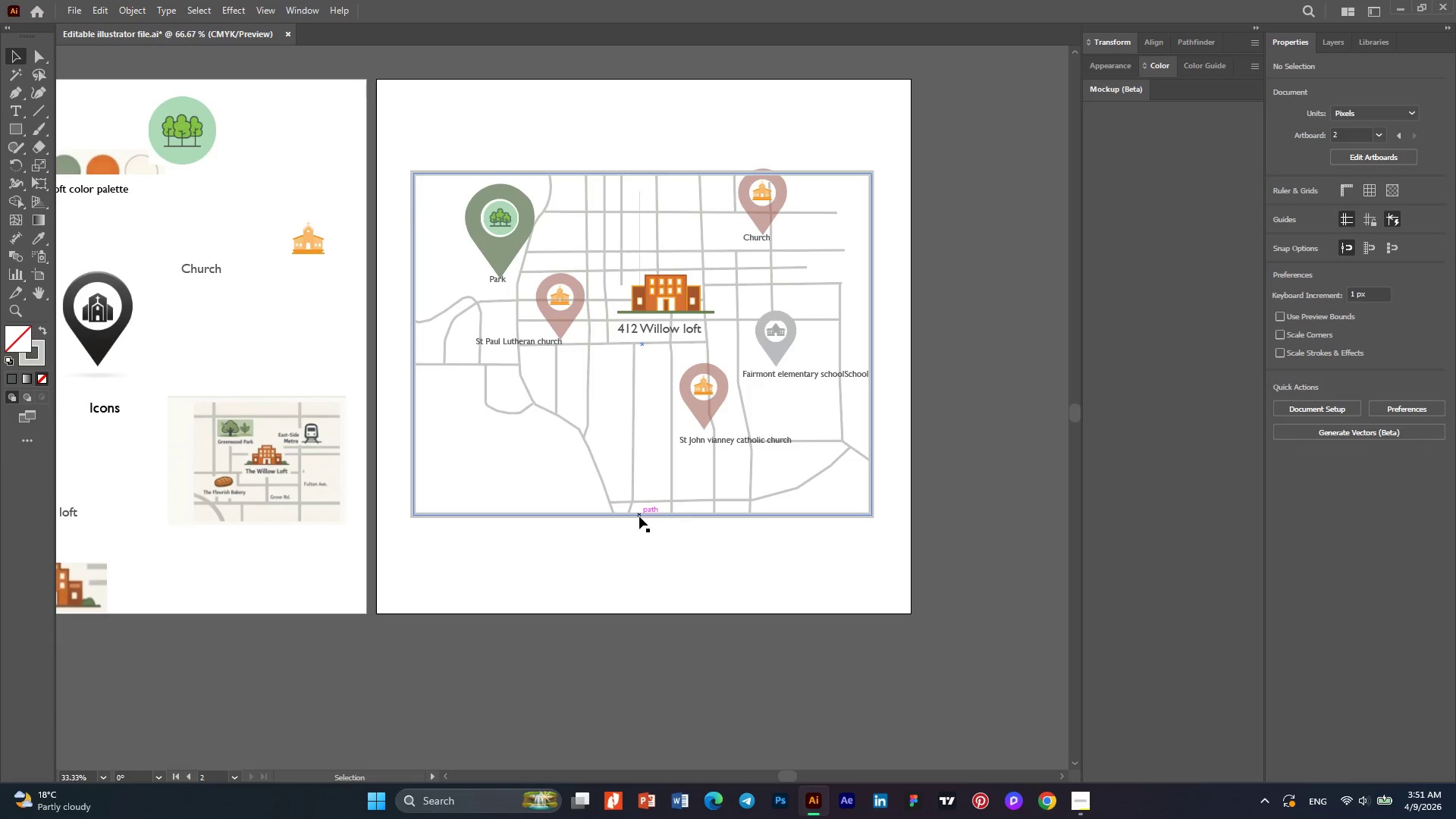 
hold_key(key=AltLeft, duration=0.41)
 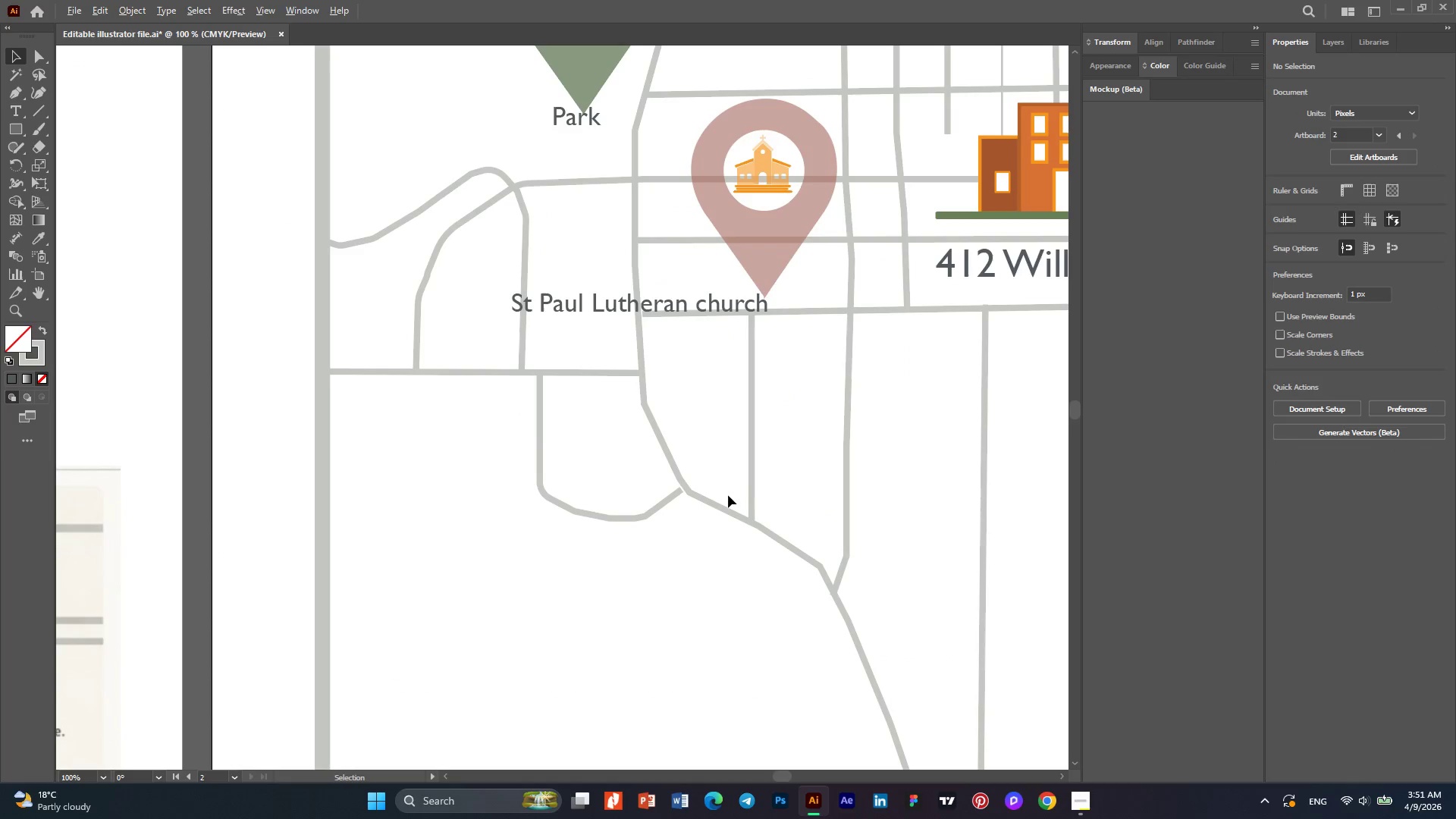 
hold_key(key=AltLeft, duration=0.38)
 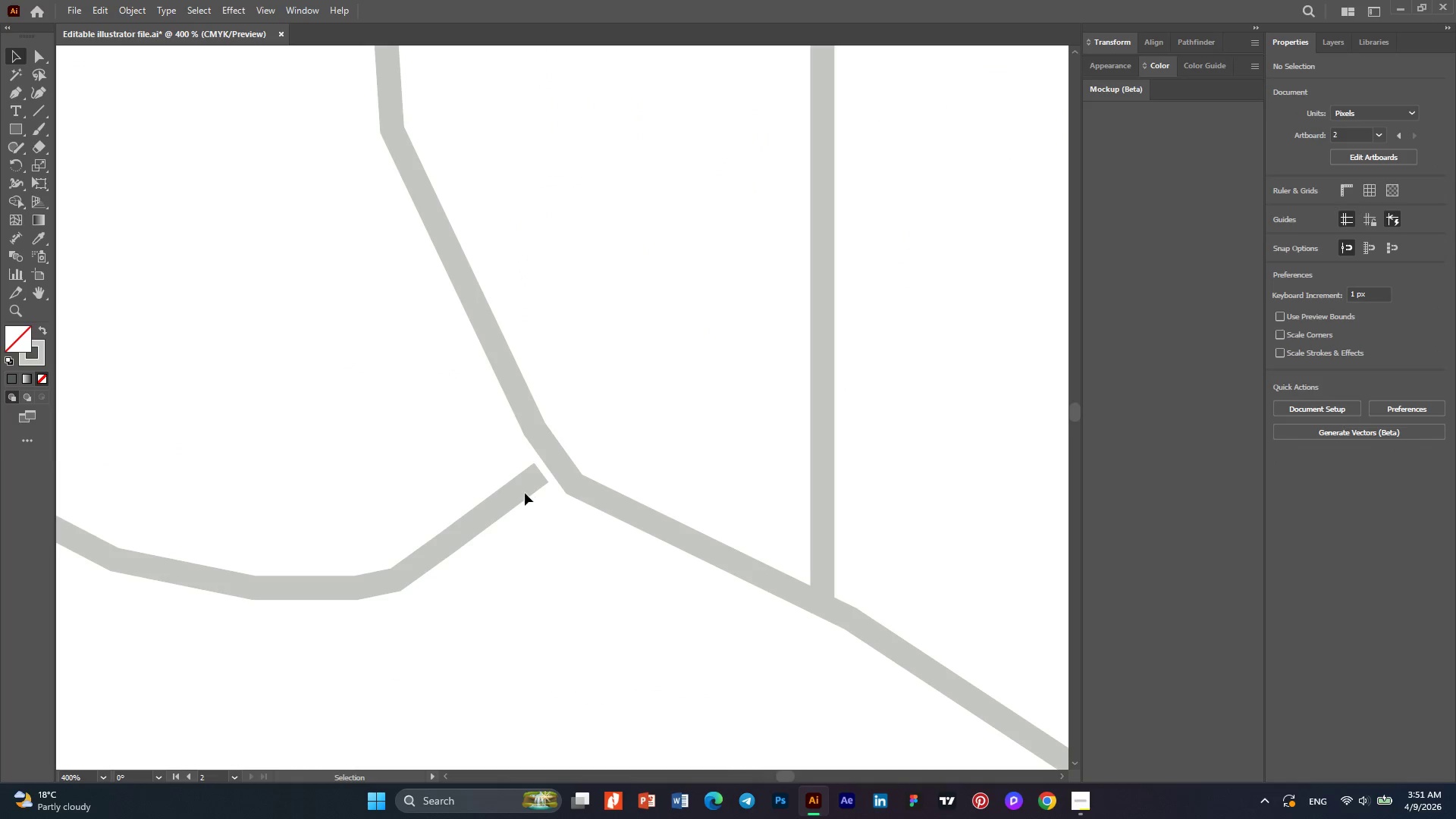 
scroll: coordinate [728, 495], scroll_direction: up, amount: 7.0
 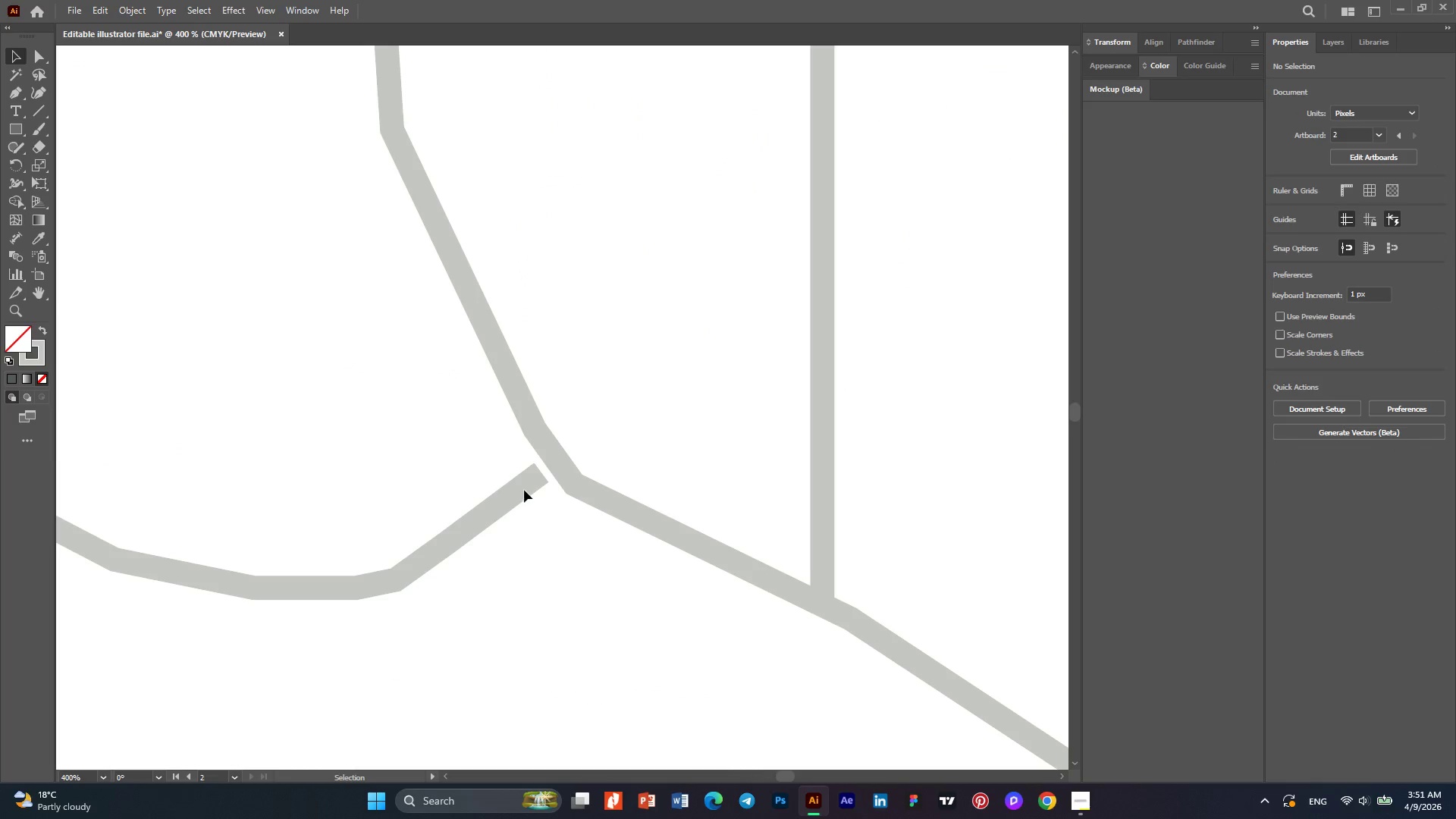 
left_click([524, 486])
 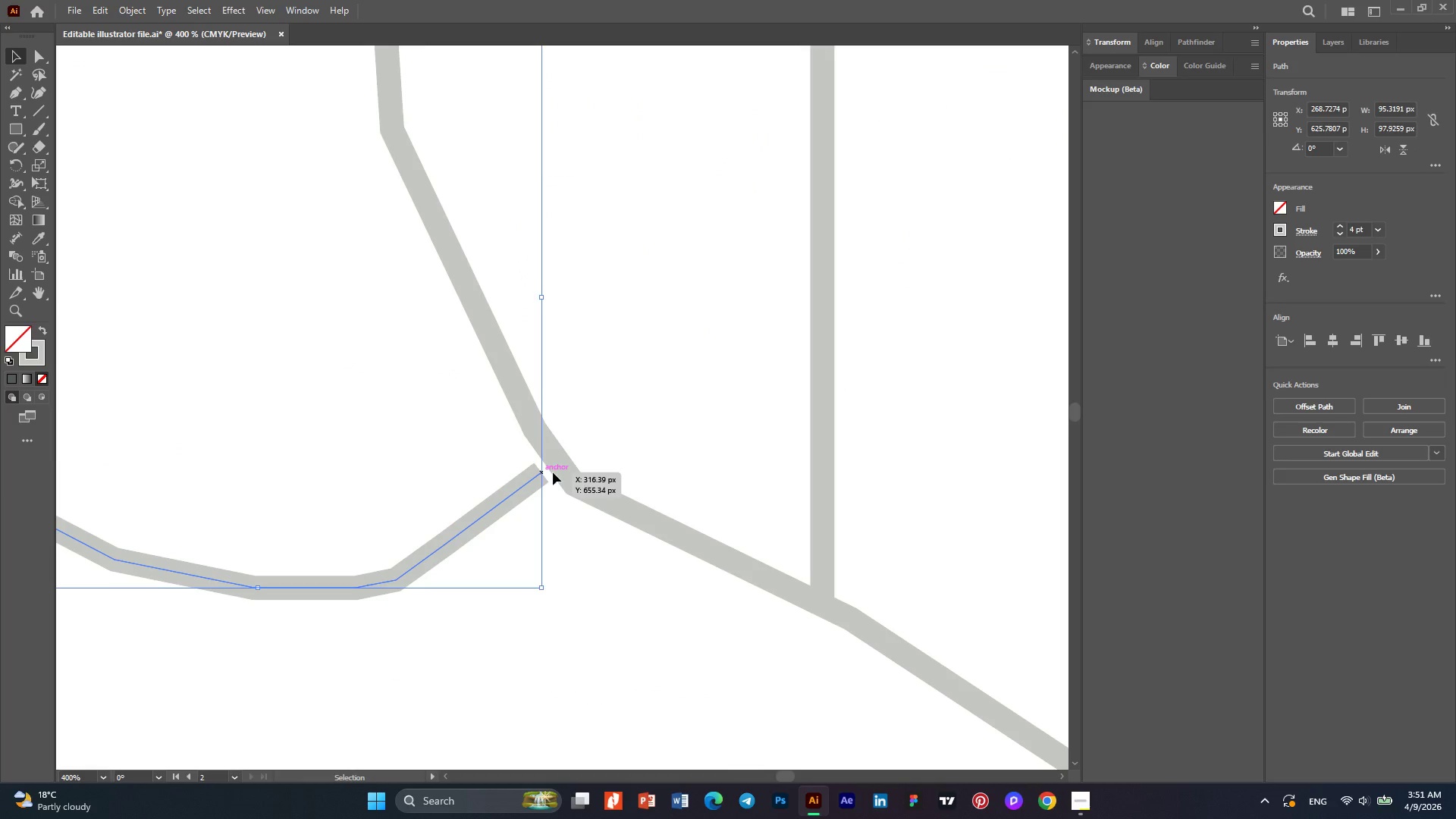 
hold_key(key=AltLeft, duration=0.31)
scroll: coordinate [574, 483], scroll_direction: down, amount: 1.0
 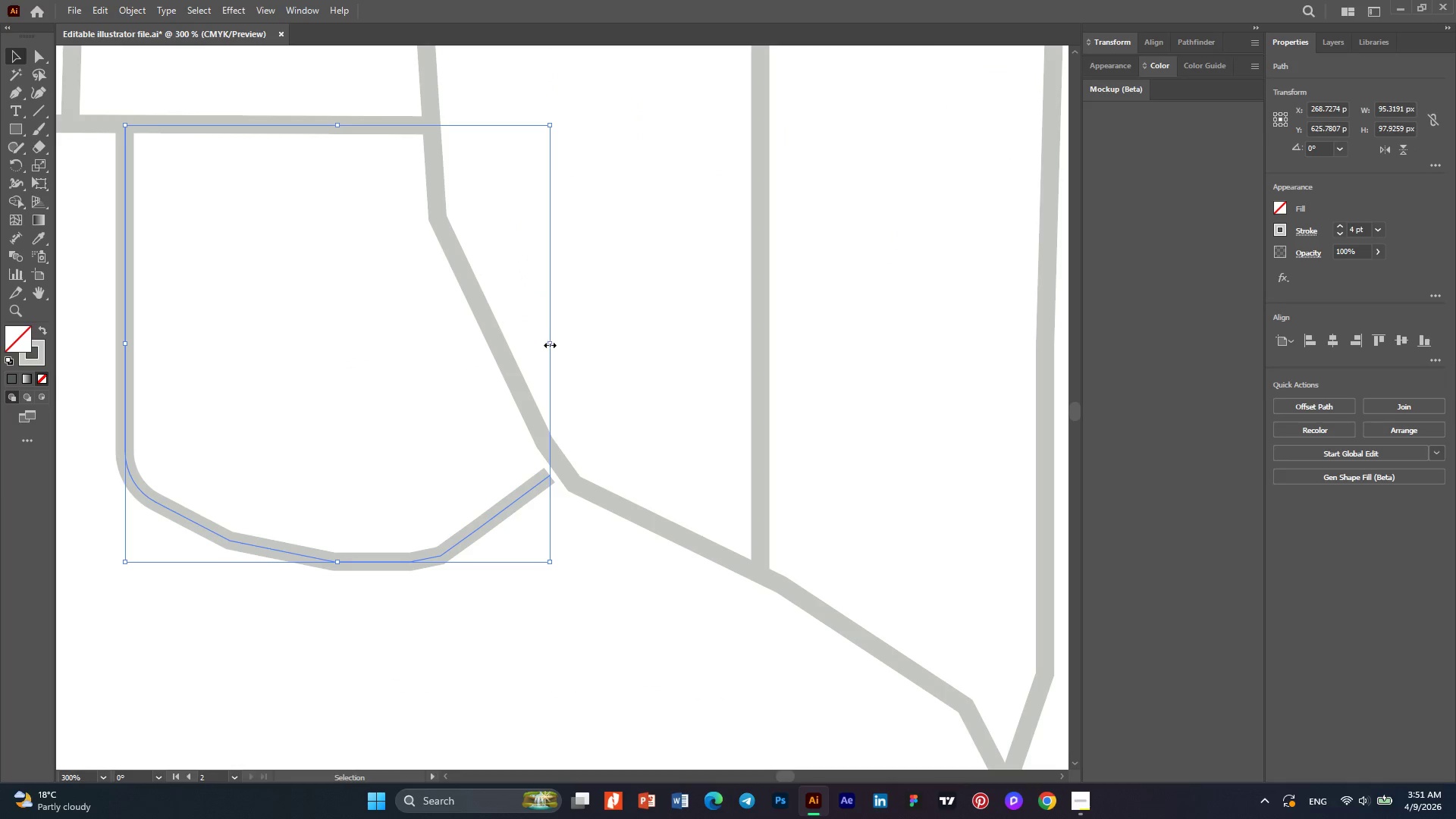 
left_click_drag(start_coordinate=[548, 344], to_coordinate=[566, 338])
 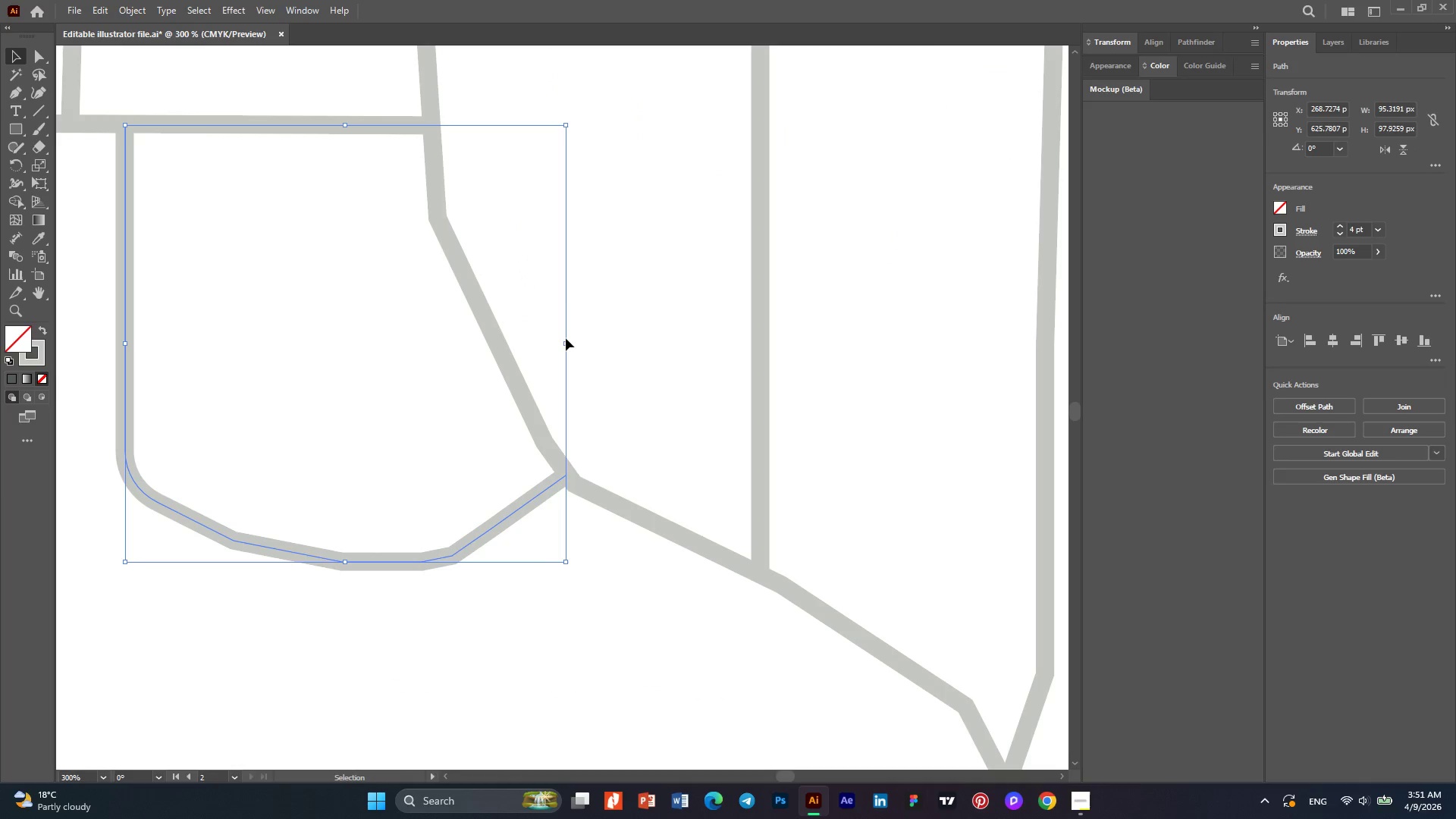 
left_click([566, 338])
 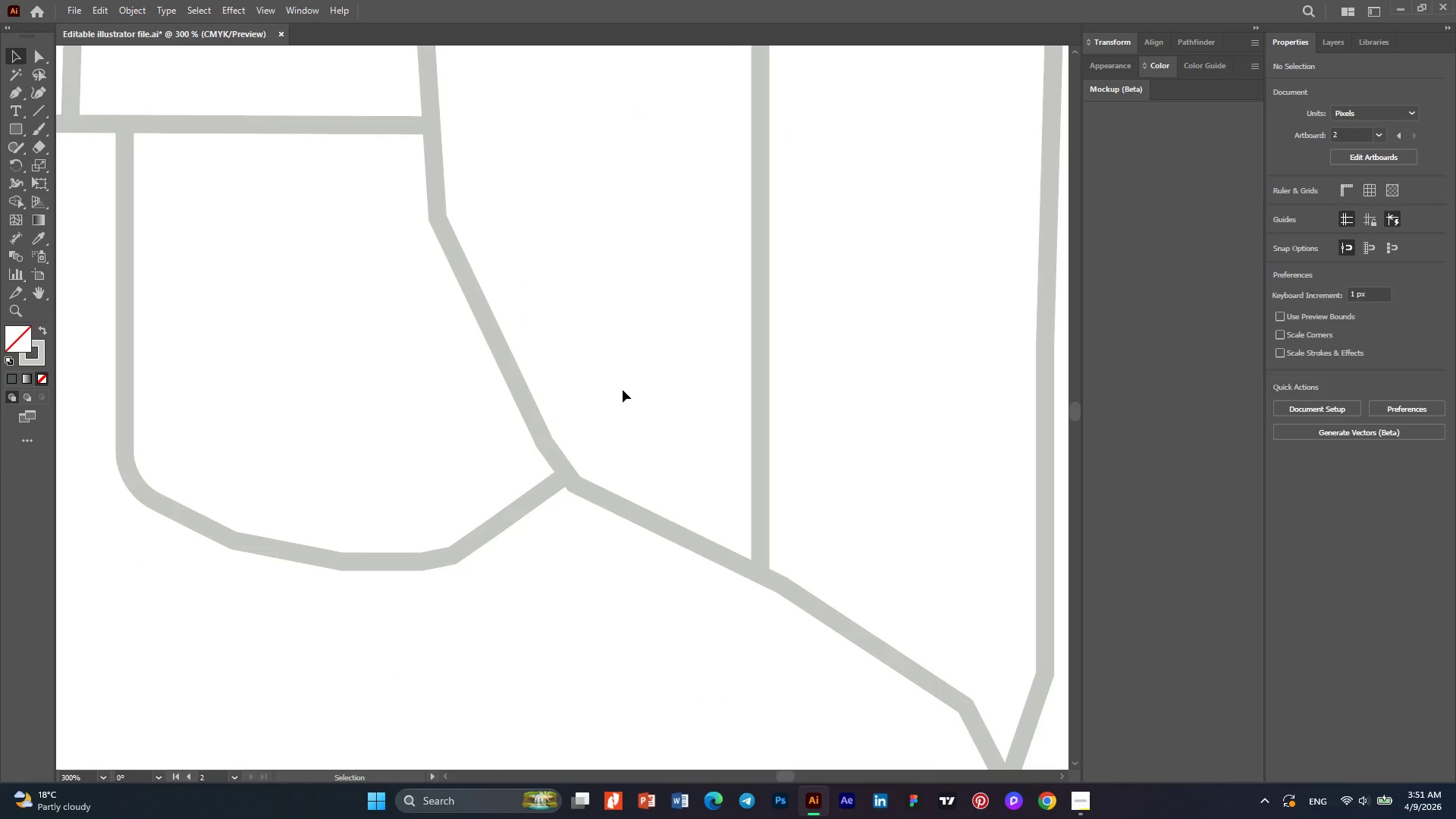 
key(Alt+AltLeft)
 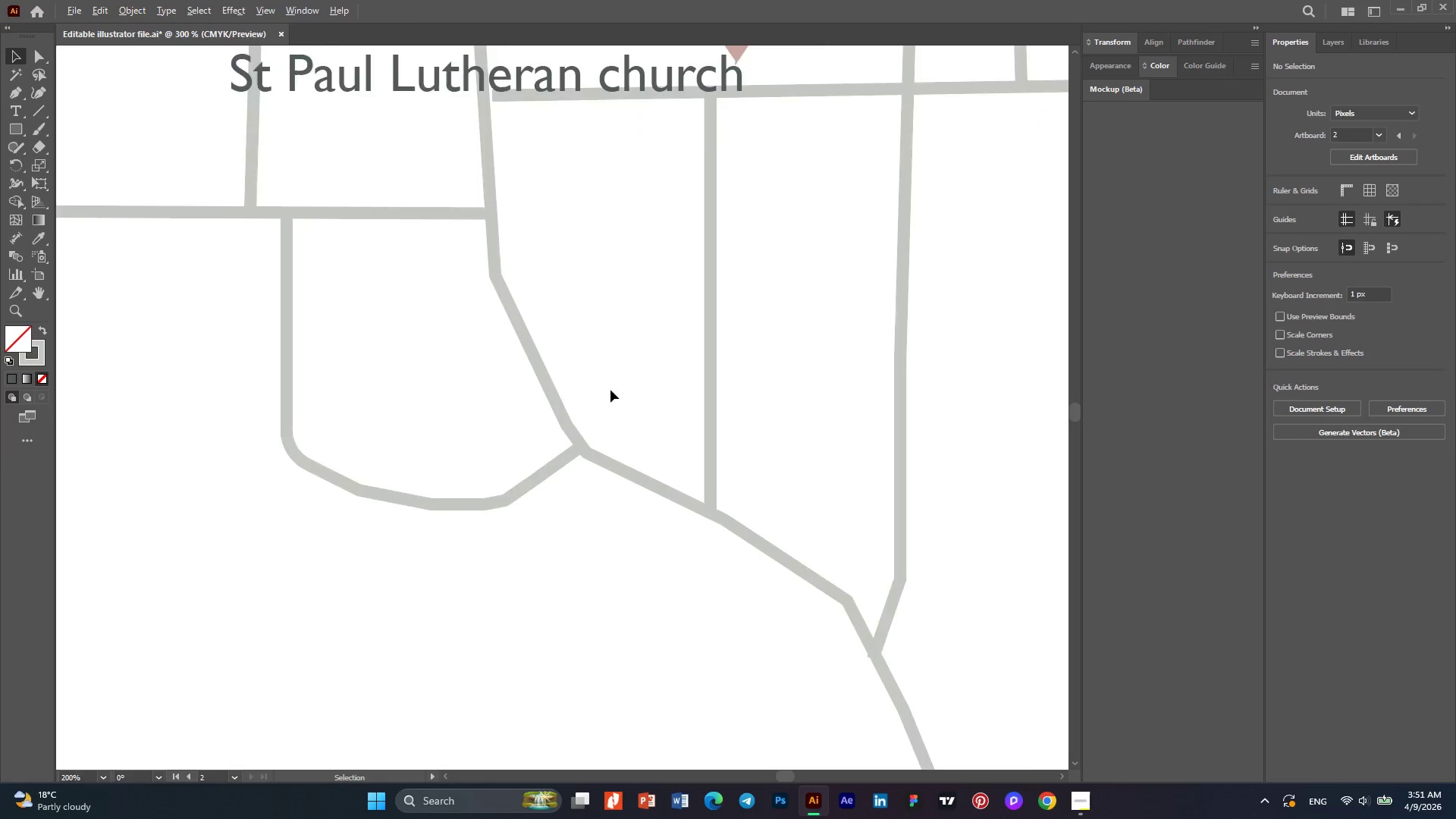 
key(Alt+AltLeft)
 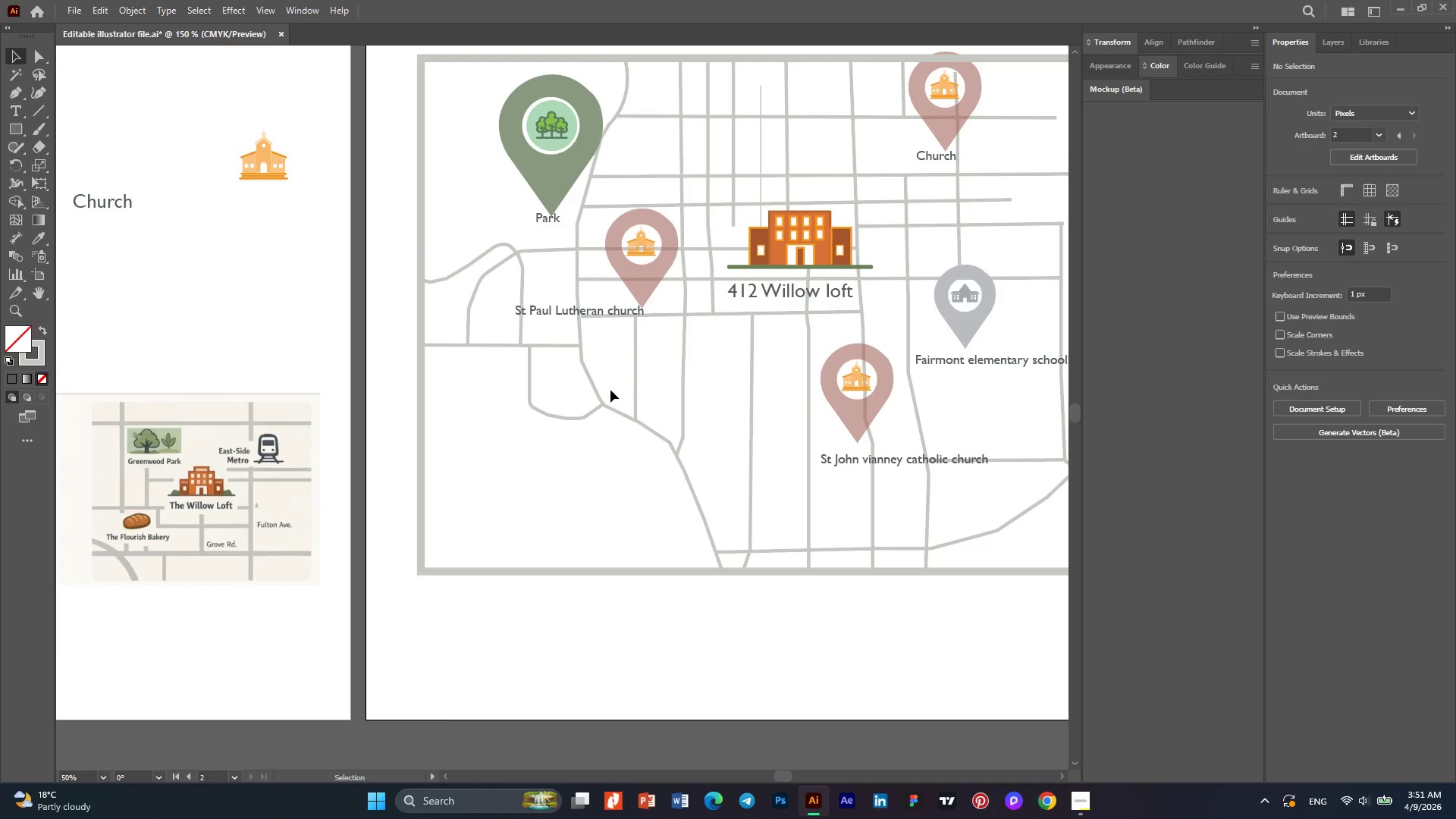 
key(Alt+AltLeft)
 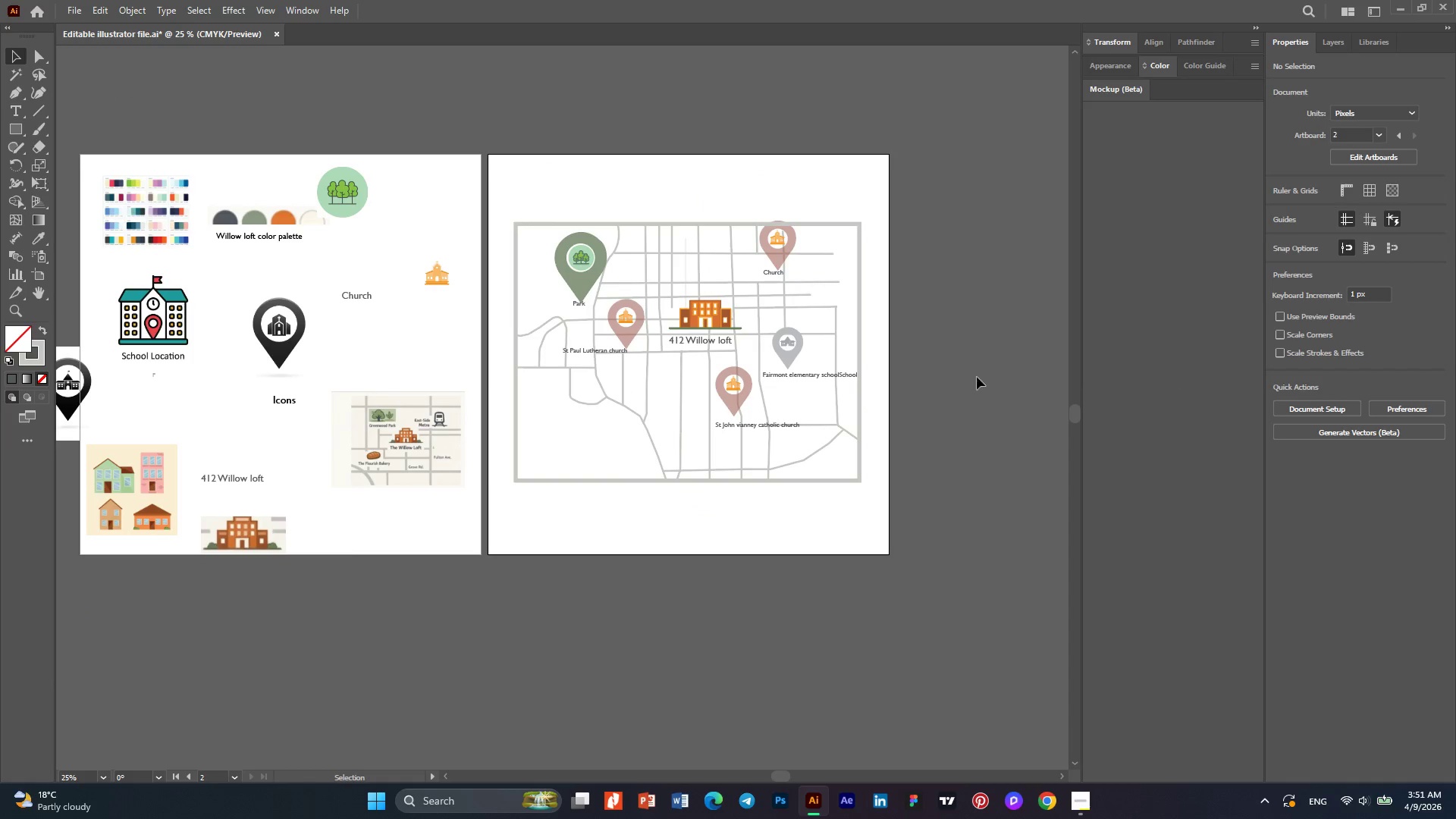 
scroll: coordinate [610, 390], scroll_direction: down, amount: 7.0
 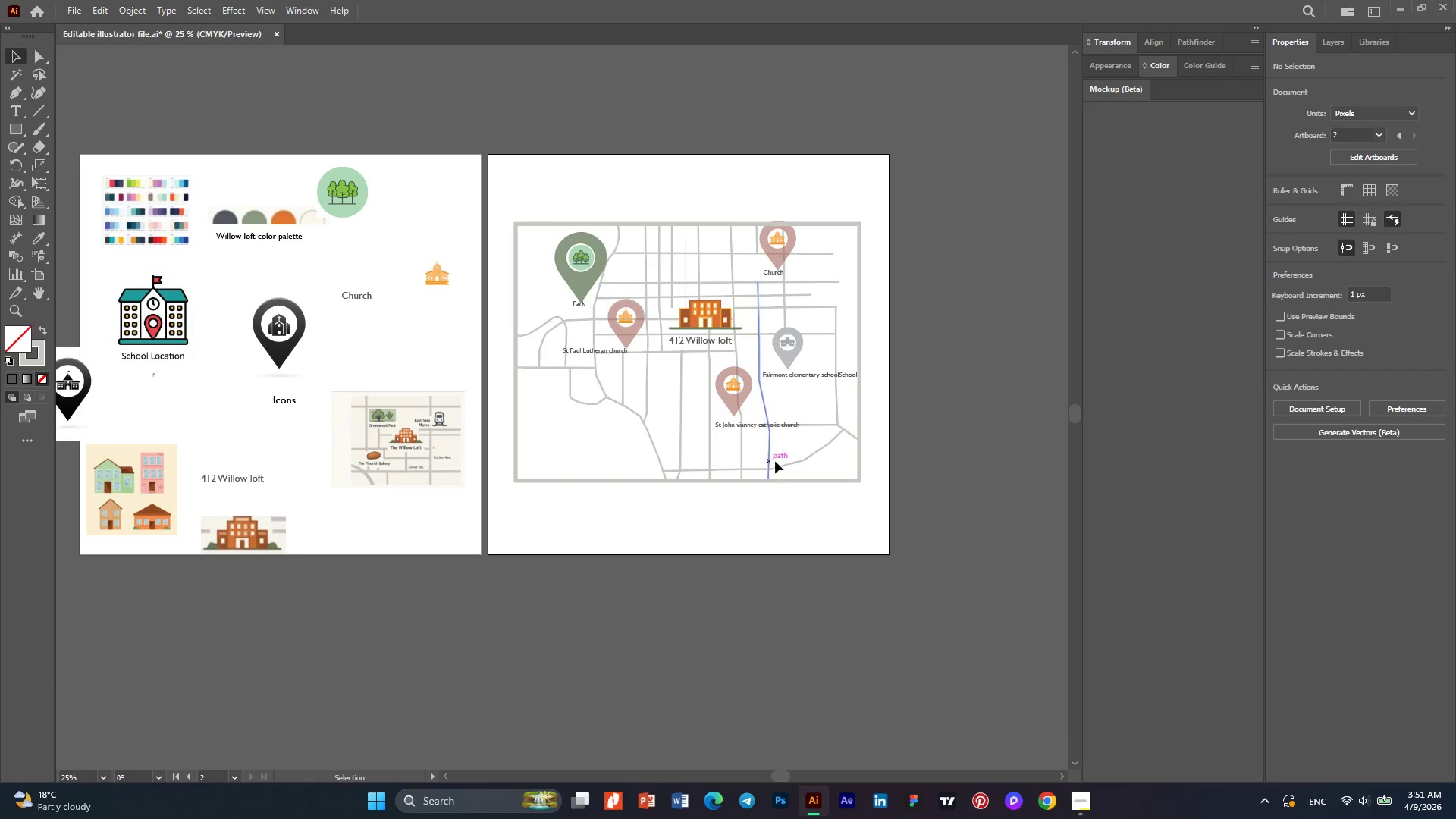 
hold_key(key=AltLeft, duration=0.45)
 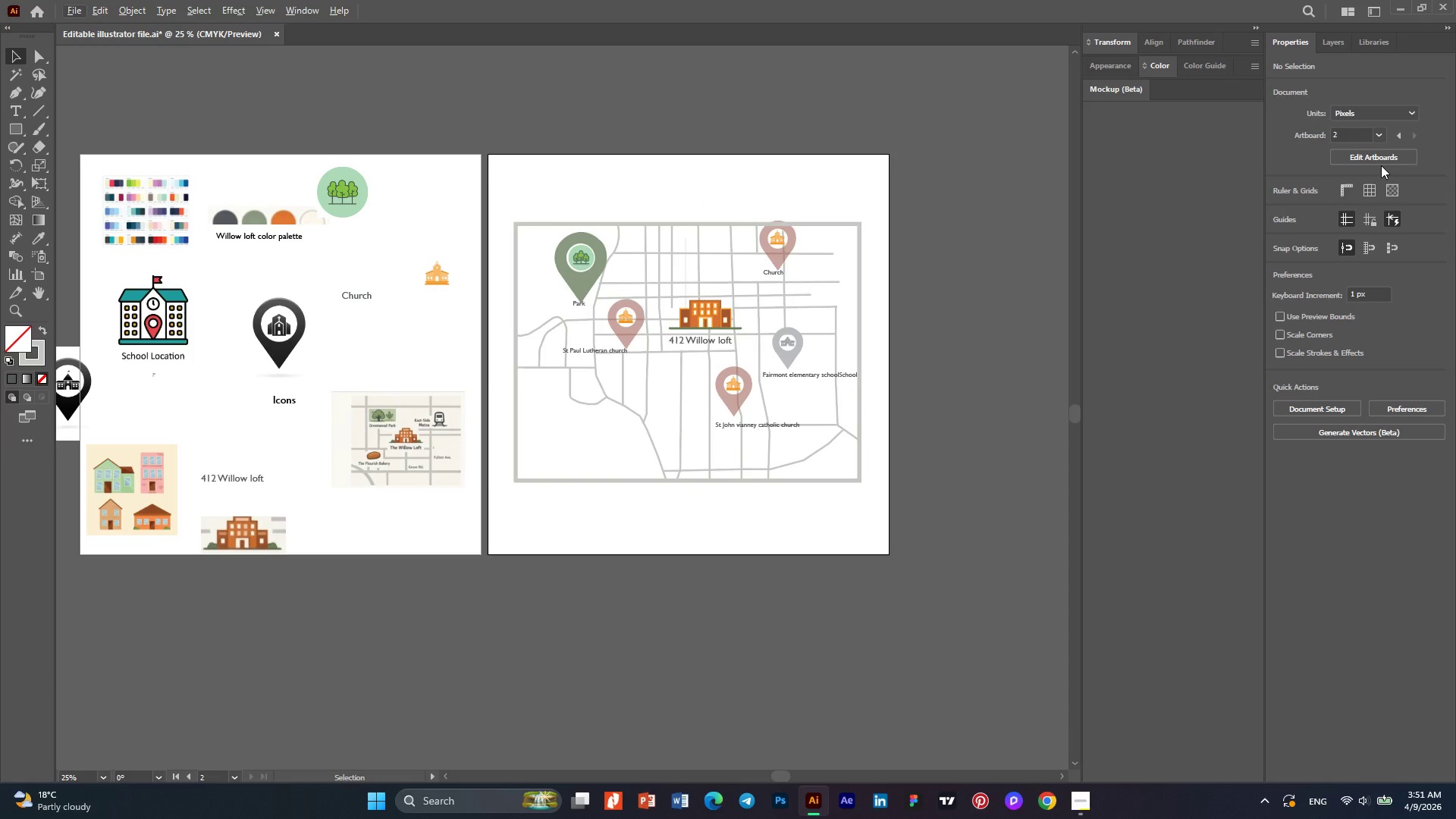 
left_click([1379, 160])
 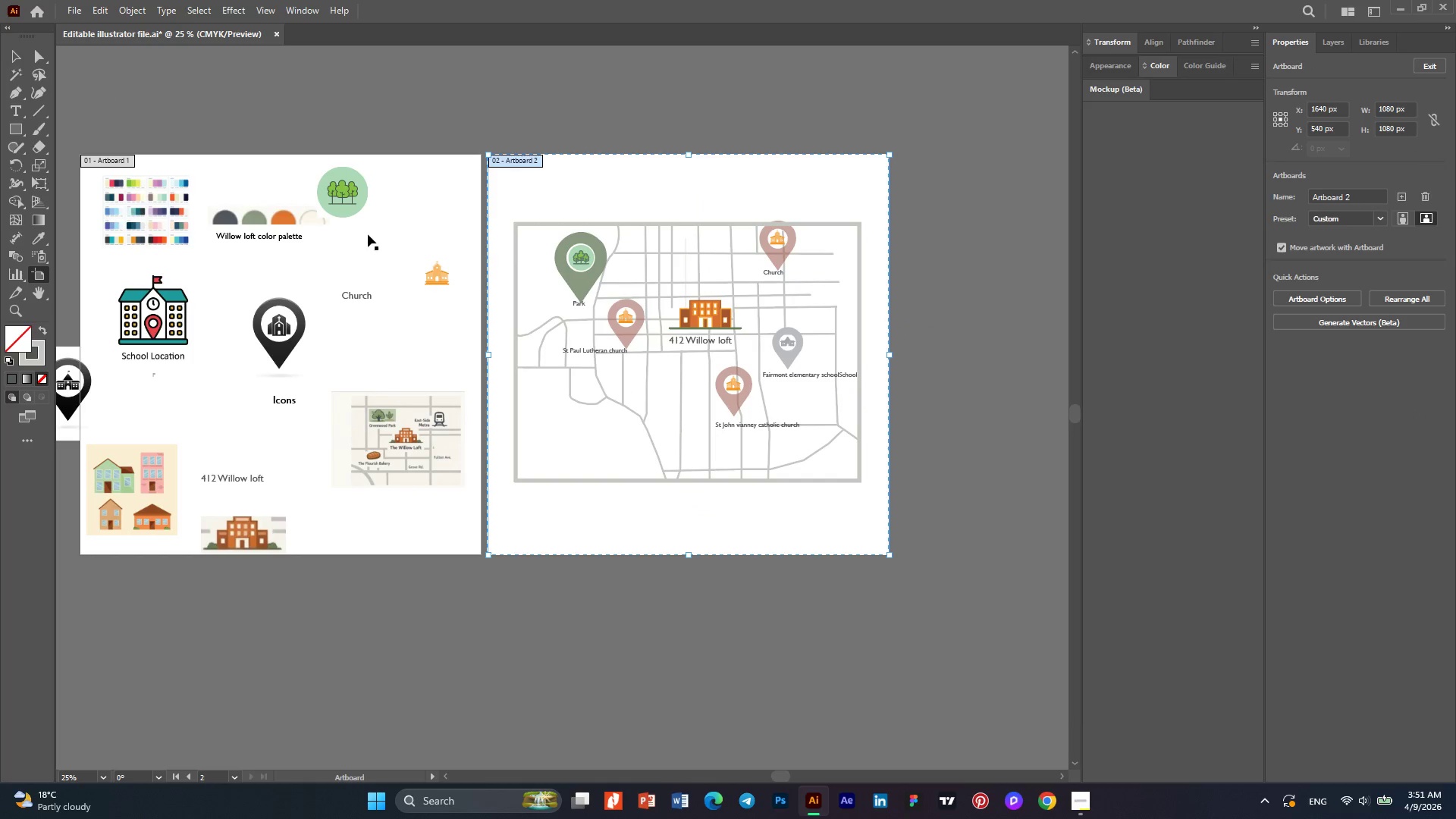 
left_click([206, 168])
 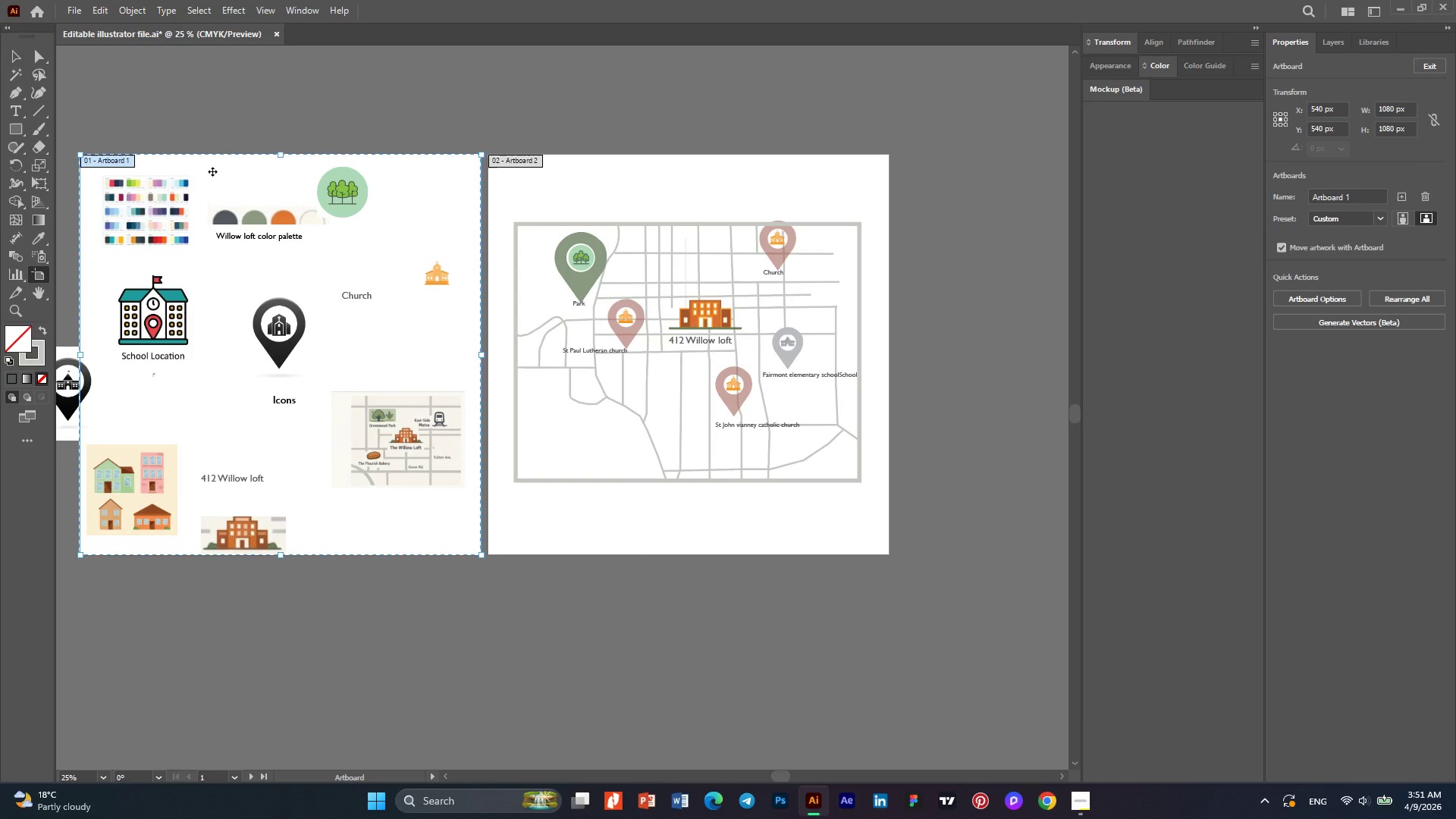 
key(Delete)
 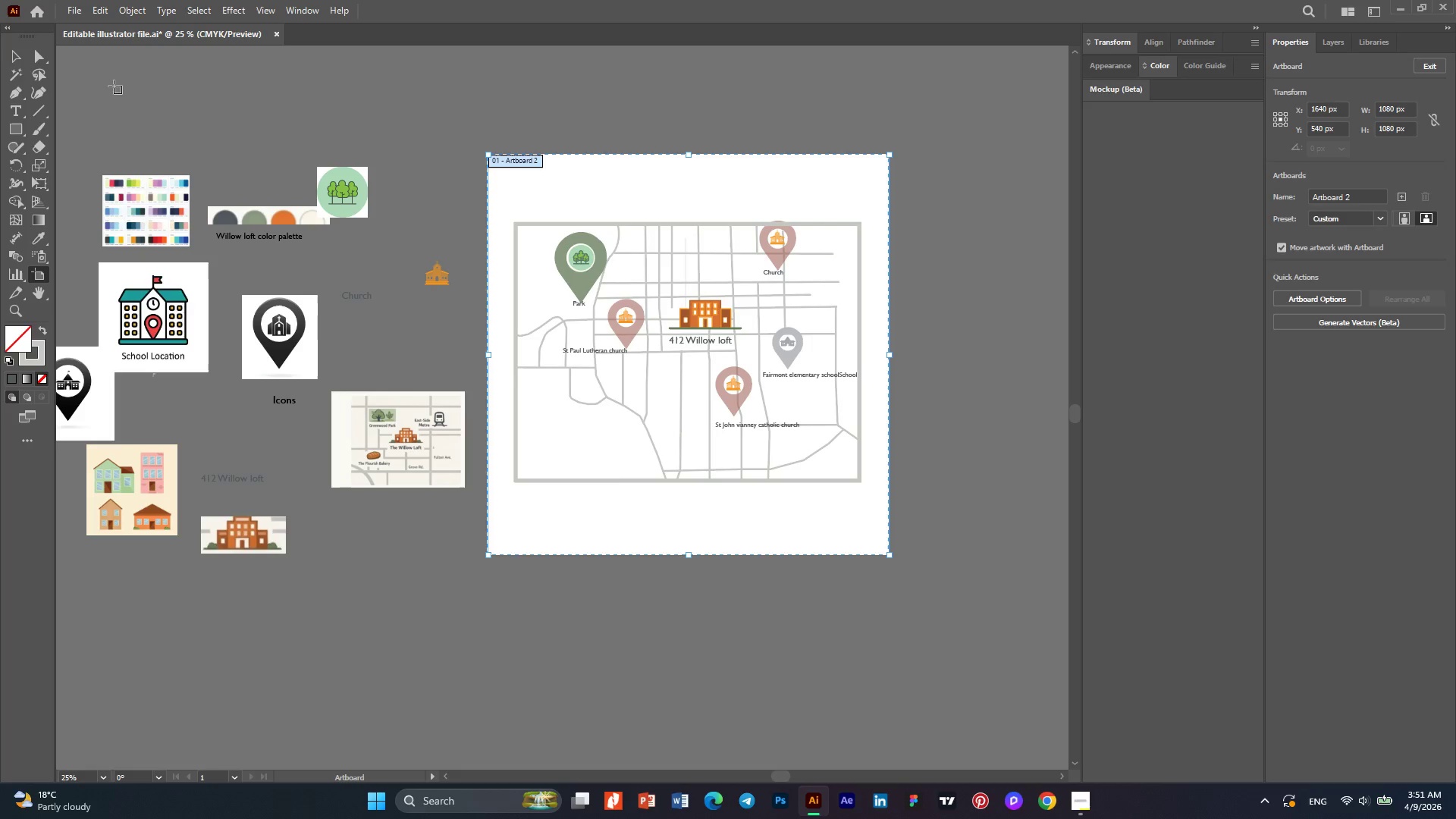 
left_click([12, 55])
 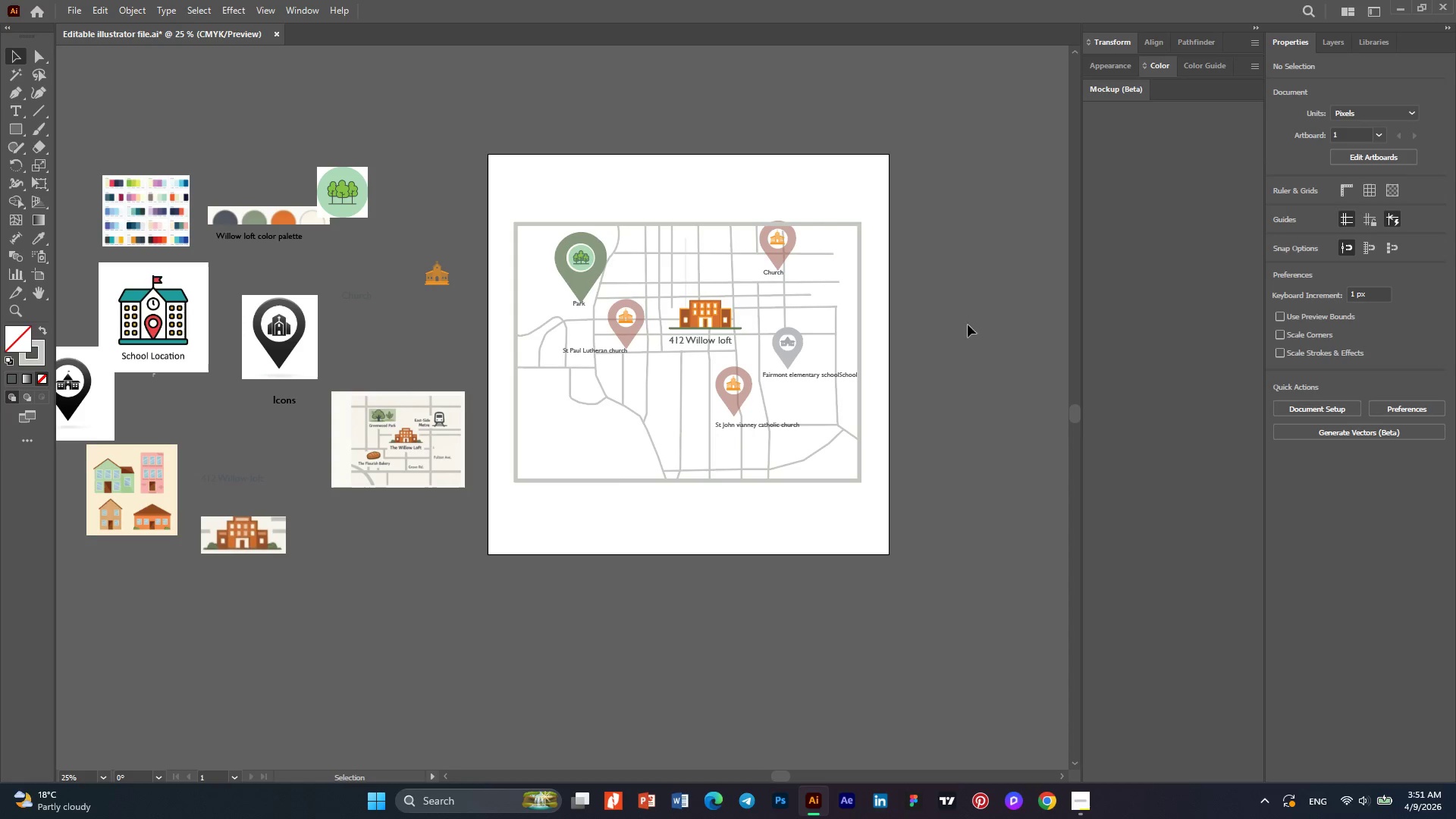 
hold_key(key=AltLeft, duration=0.39)
scroll: coordinate [931, 348], scroll_direction: up, amount: 1.0
 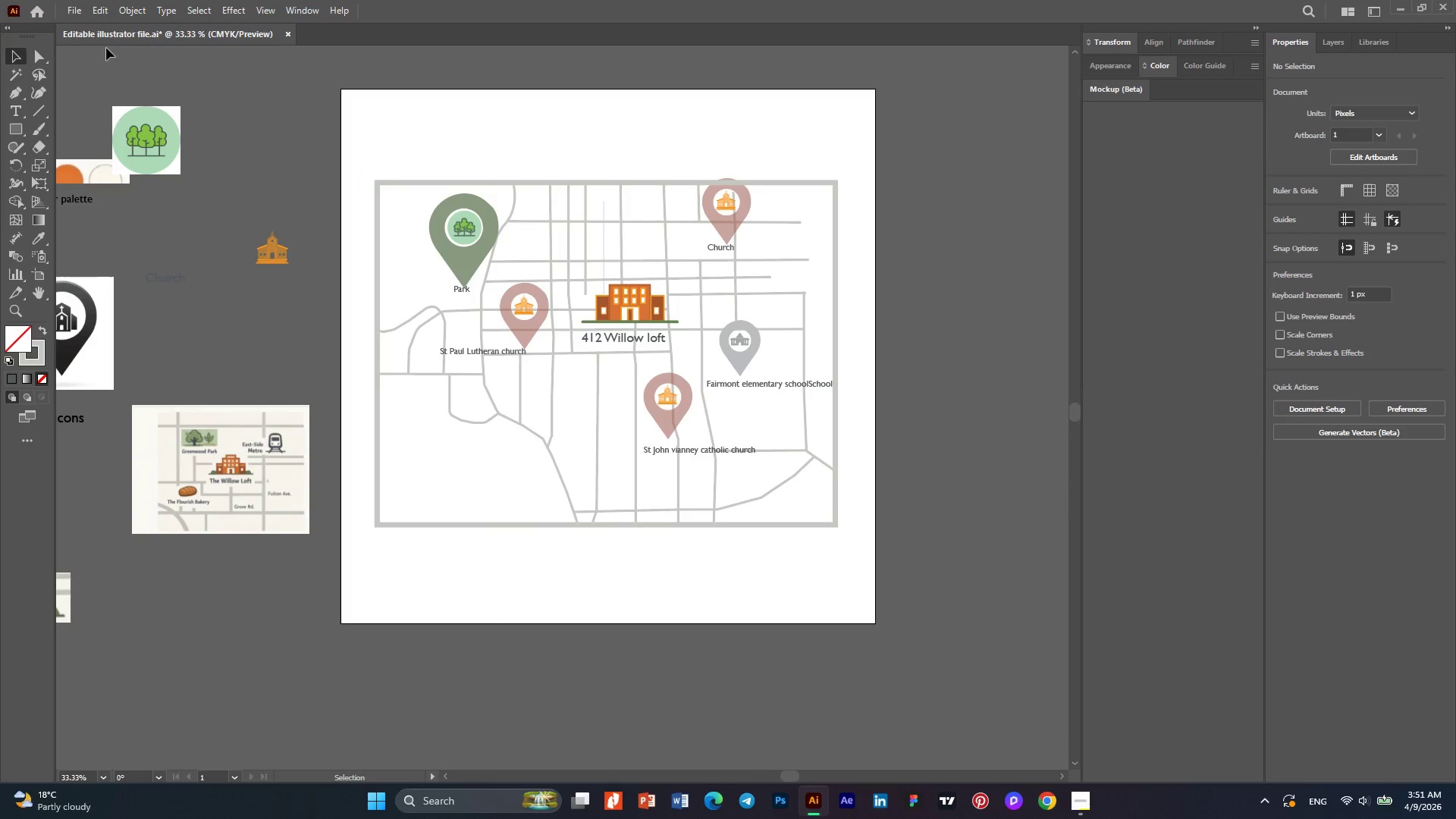 
left_click([82, 12])
 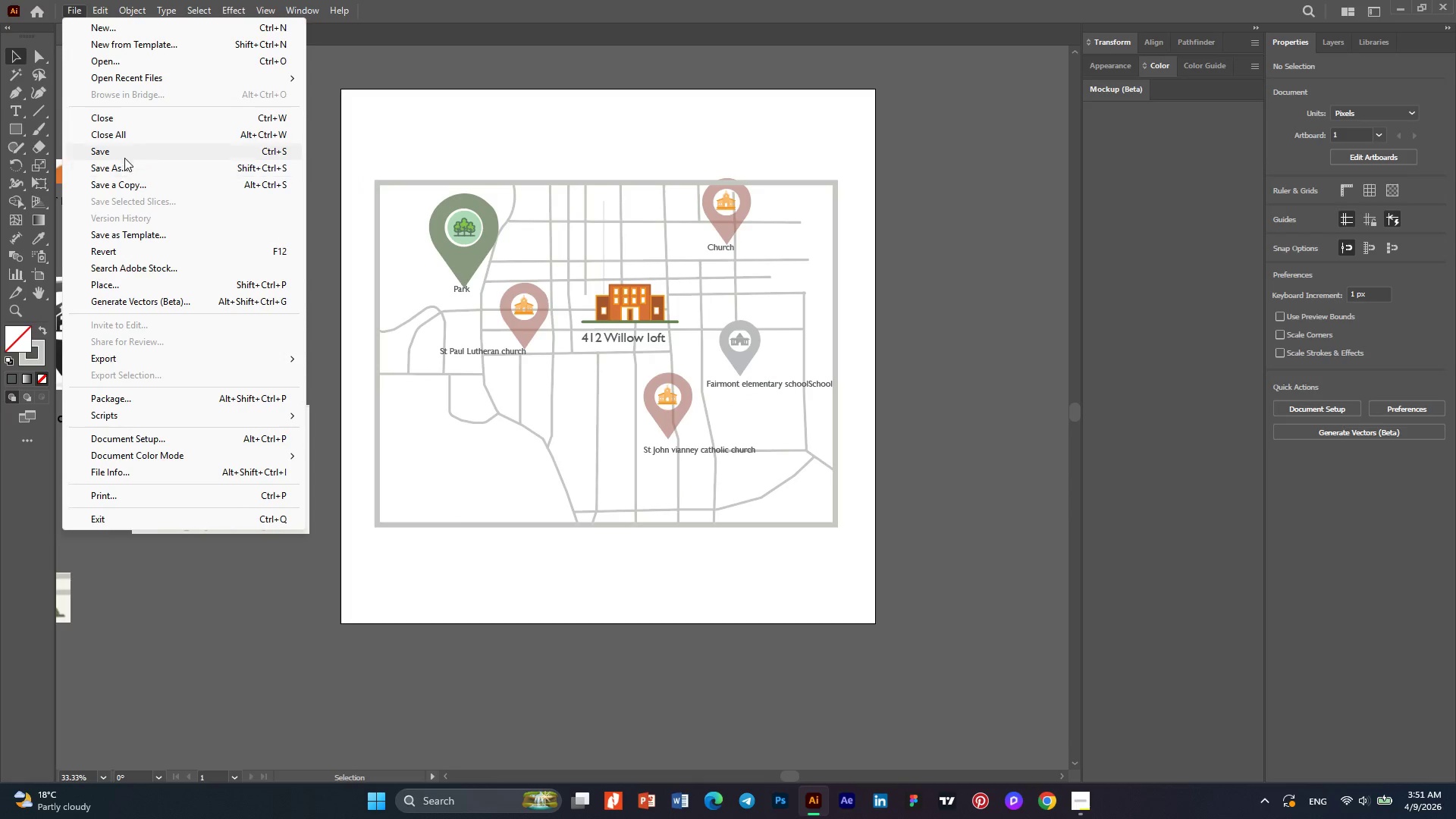 
left_click([124, 157])
 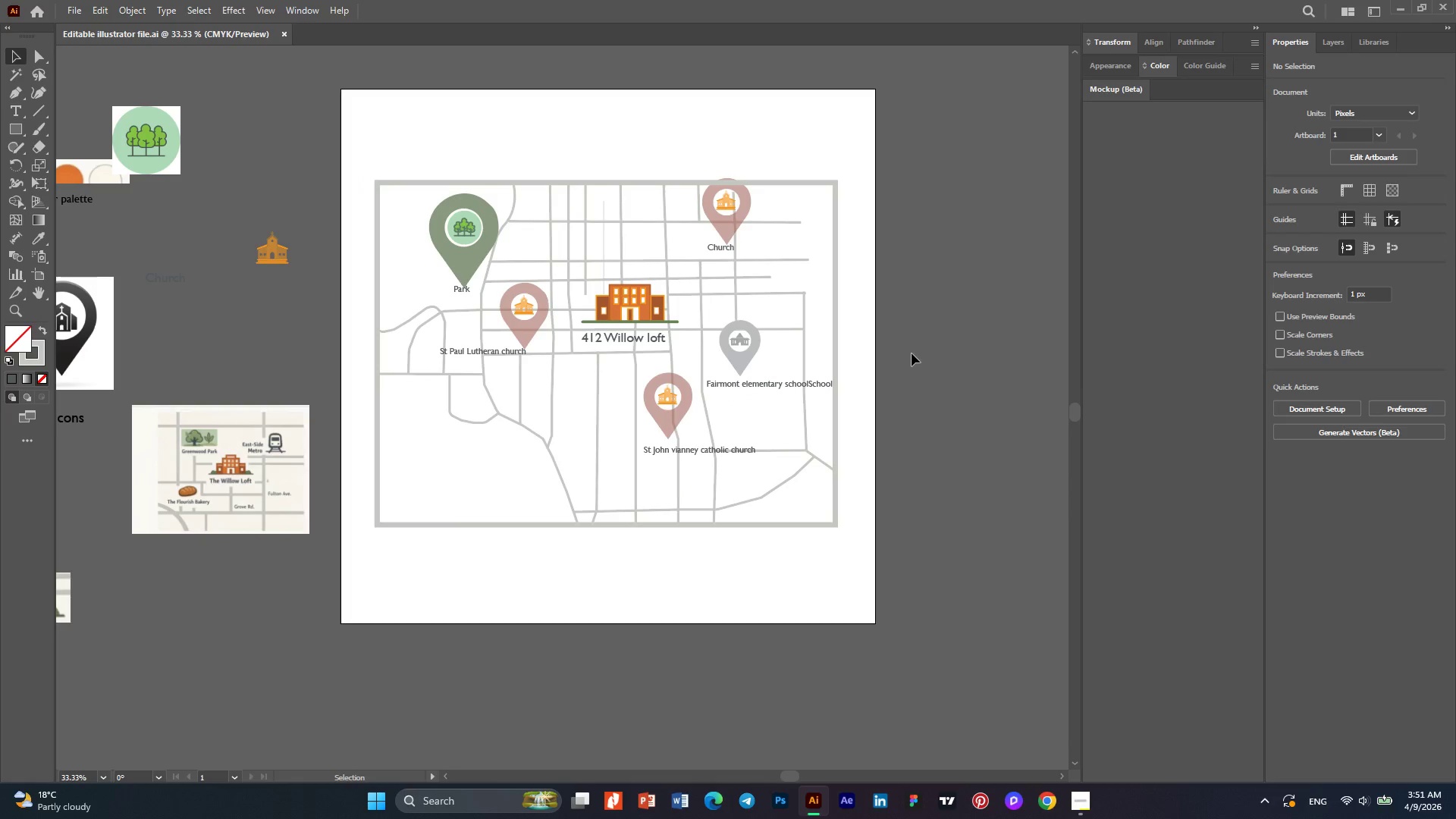 
left_click([930, 354])
 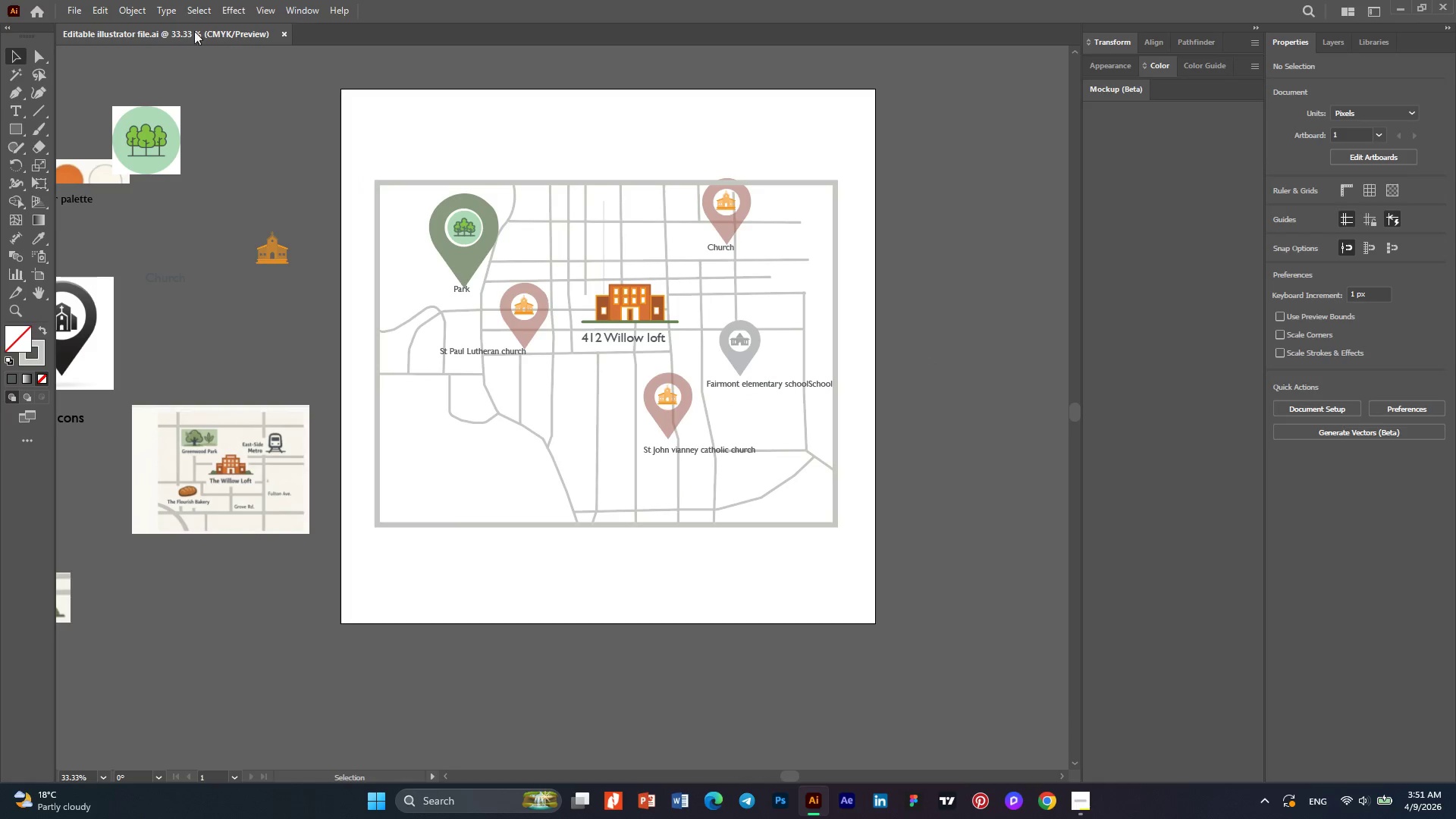 
left_click([74, 10])
 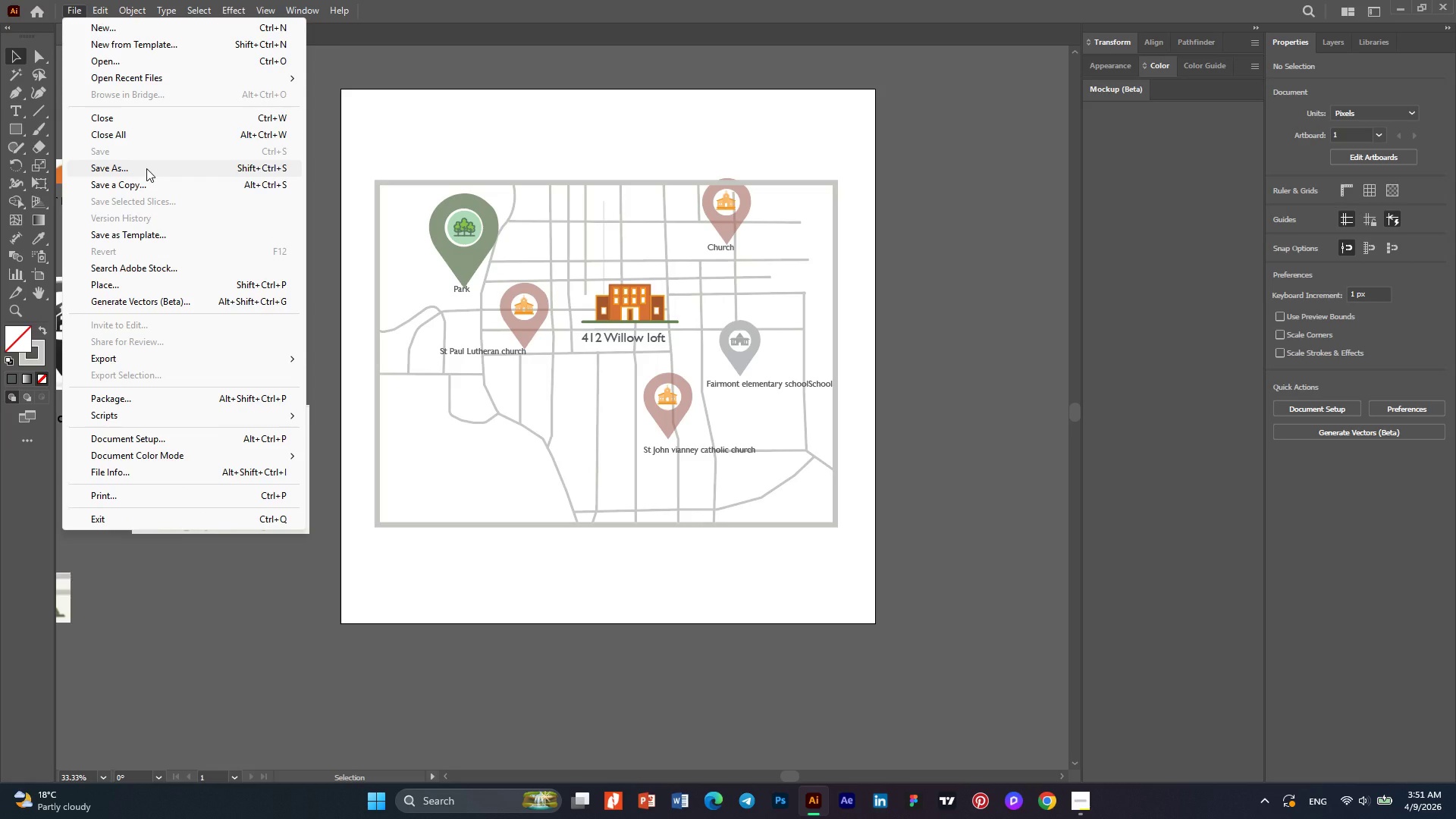 
mouse_move([194, 359])
 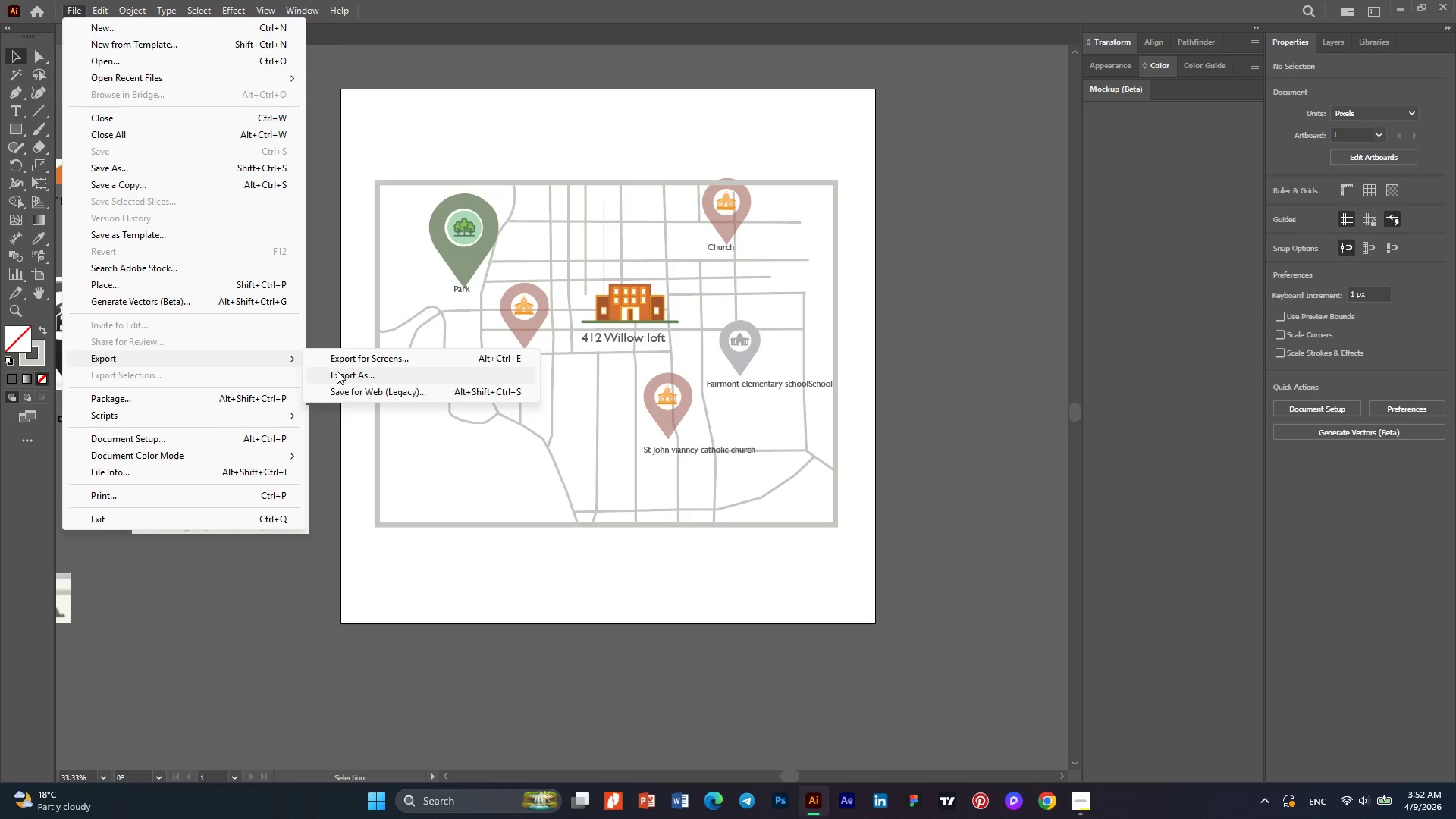 
left_click([337, 371])
 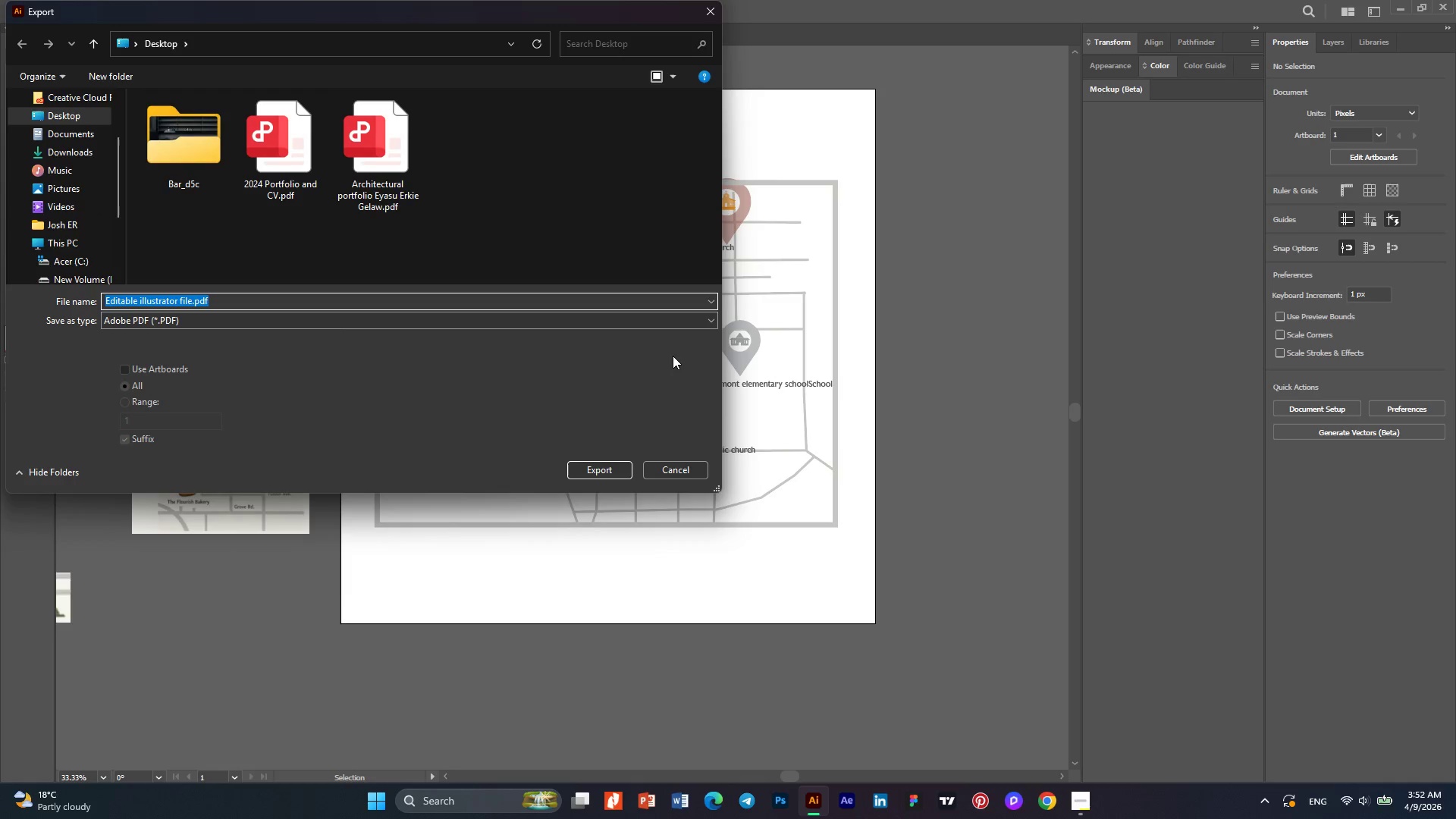 
wait(8.17)
 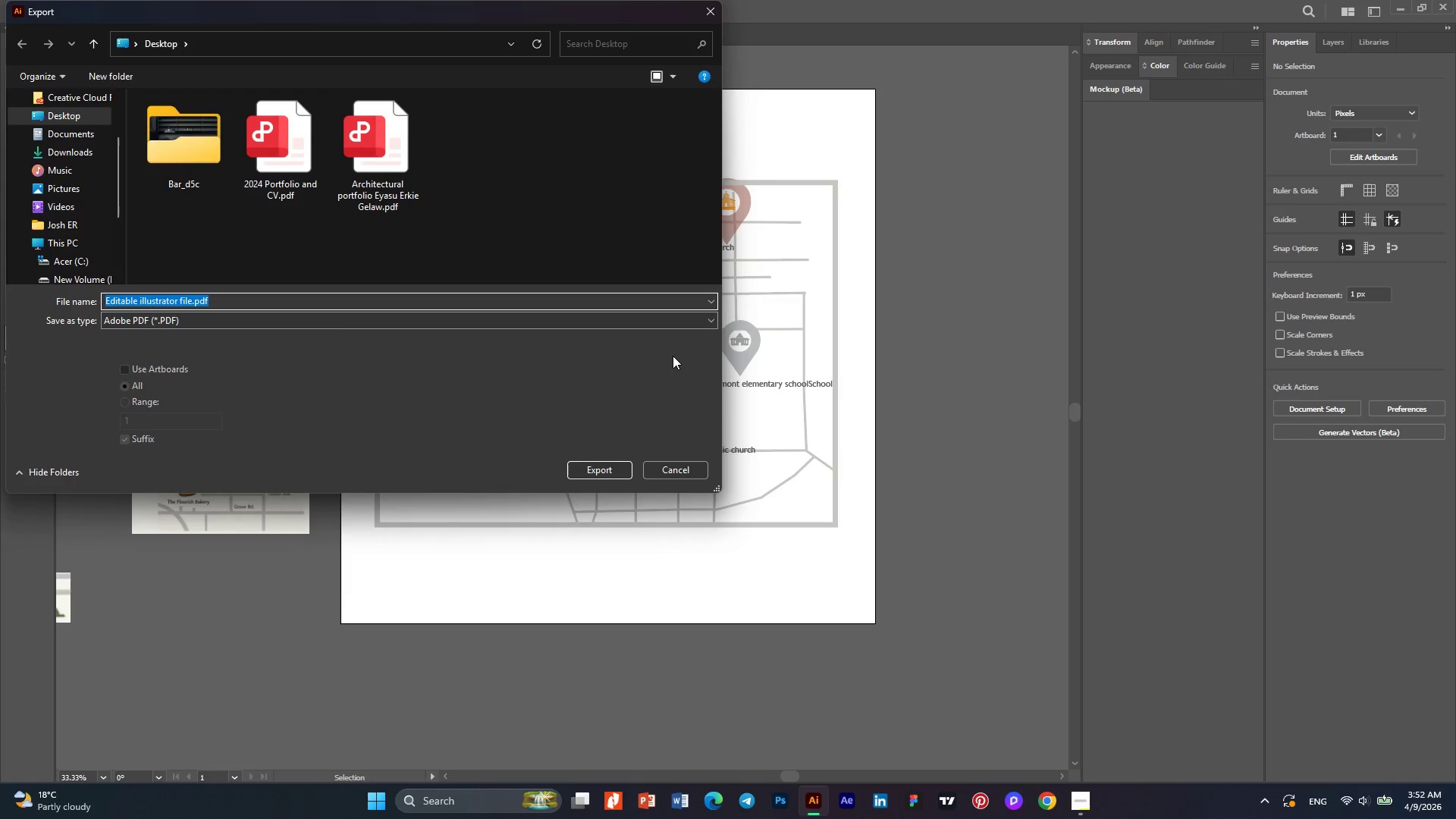 
left_click_drag(start_coordinate=[491, 8], to_coordinate=[1078, 180])
 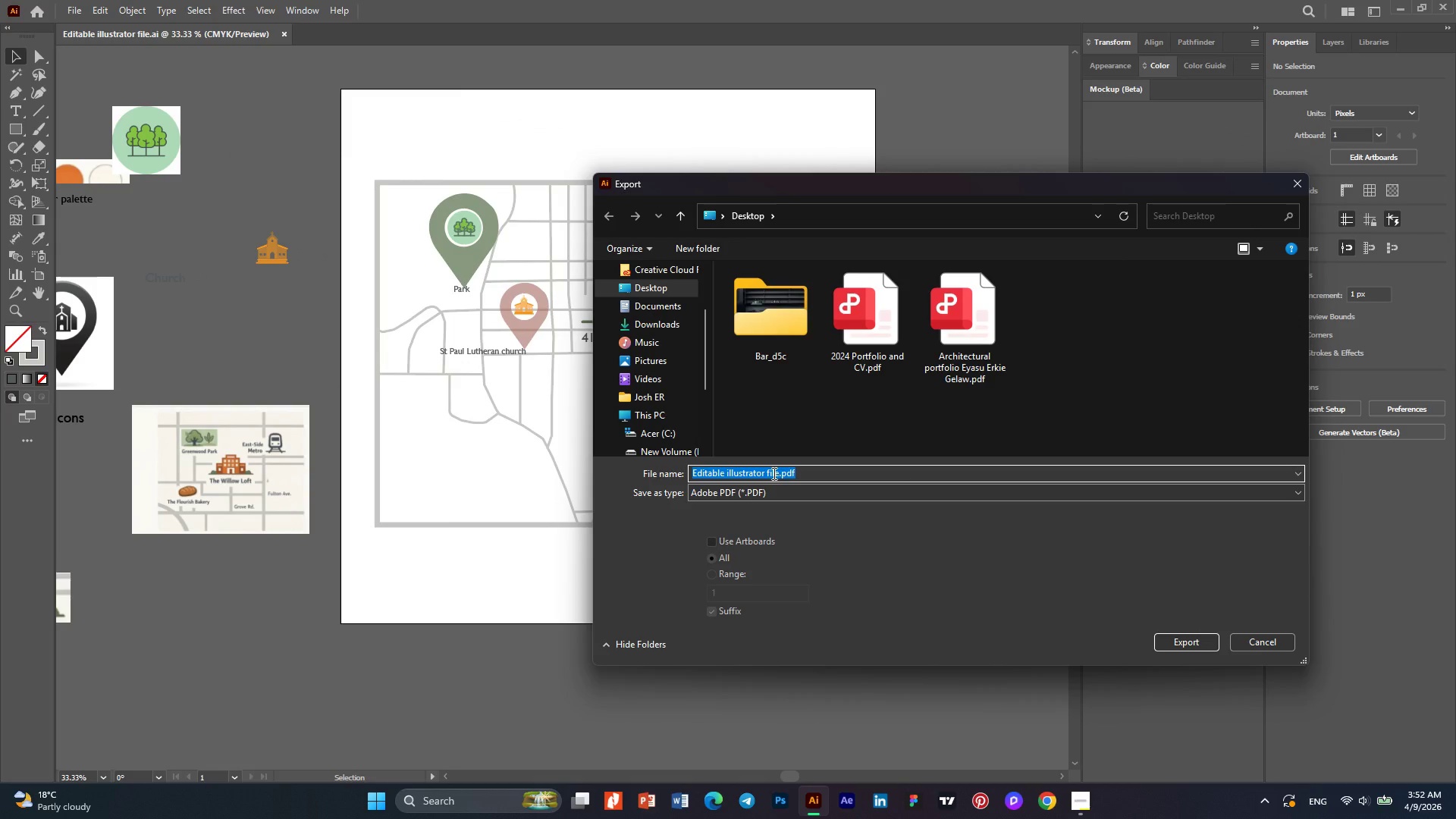 
wait(5.5)
 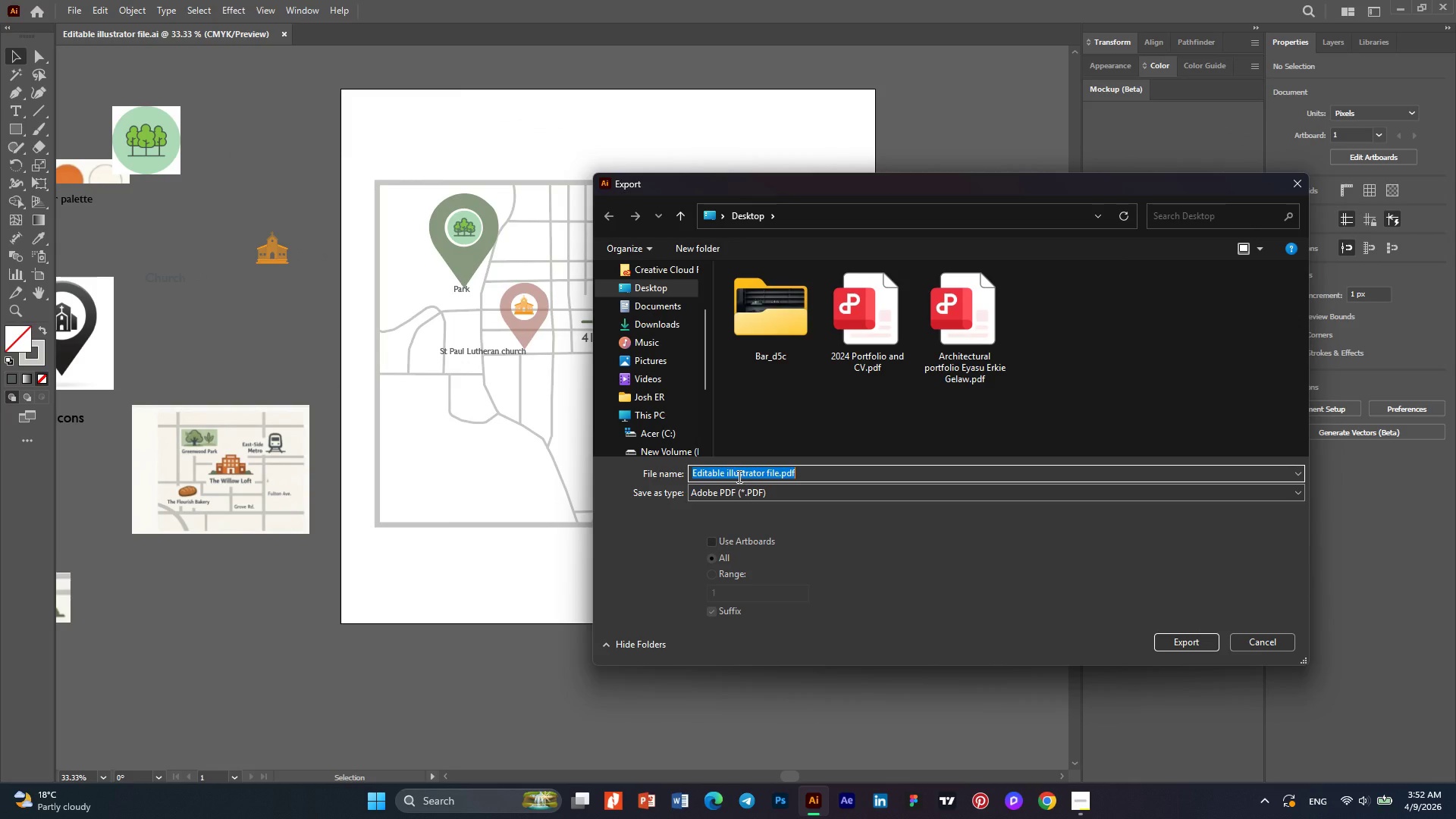 
left_click_drag(start_coordinate=[764, 473], to_coordinate=[675, 472])
 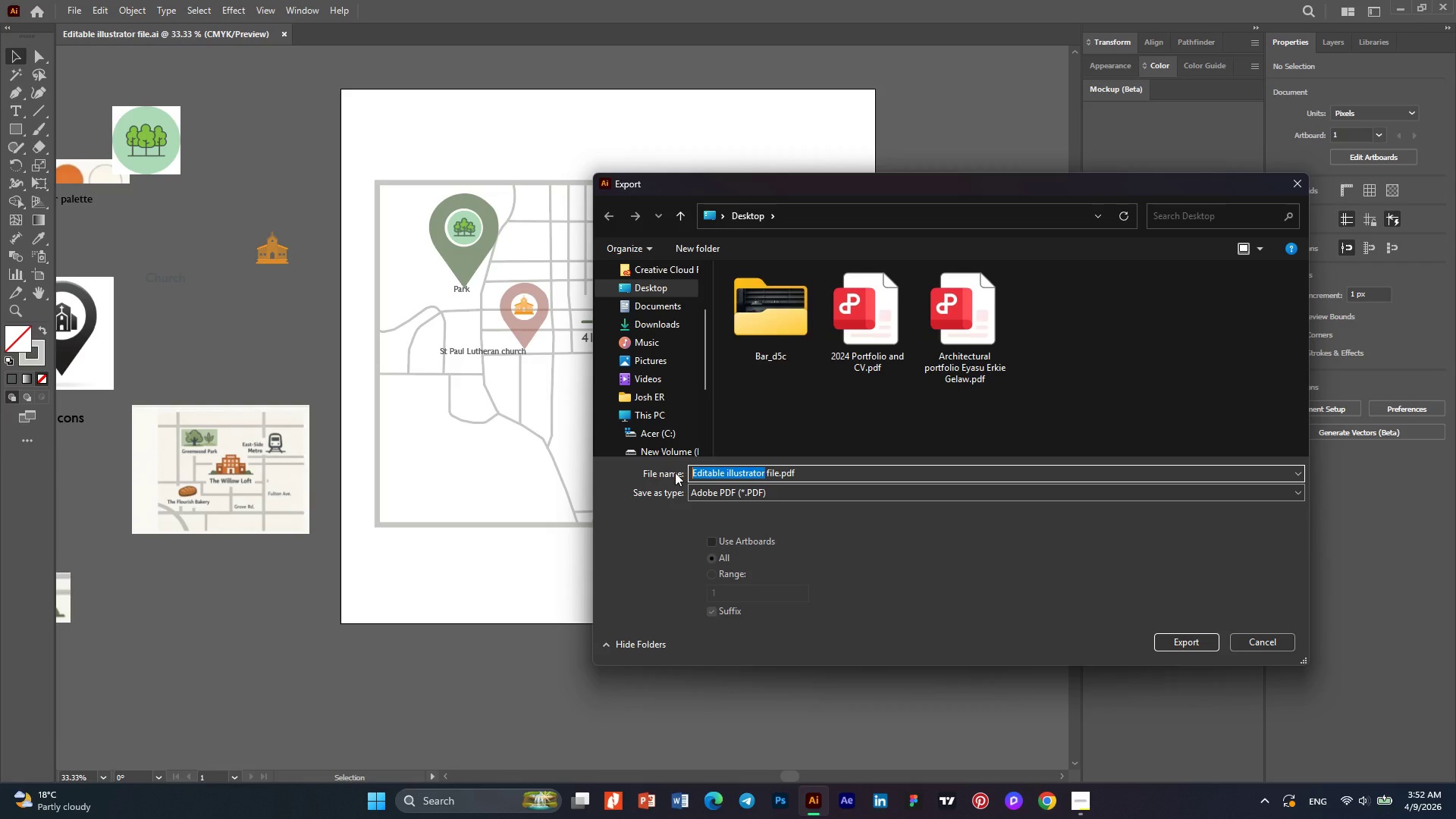 
wait(5.86)
 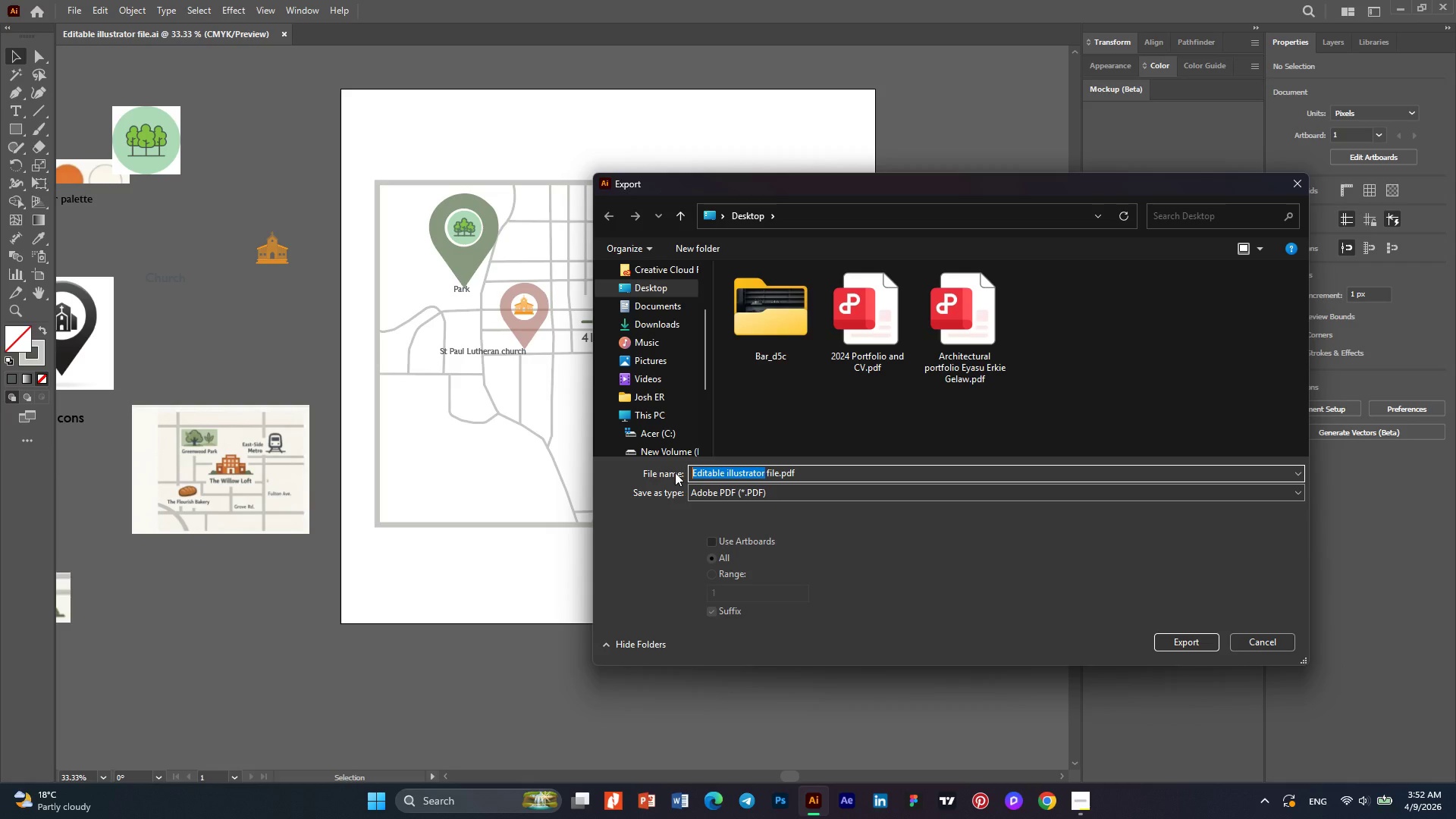 
key(W)
 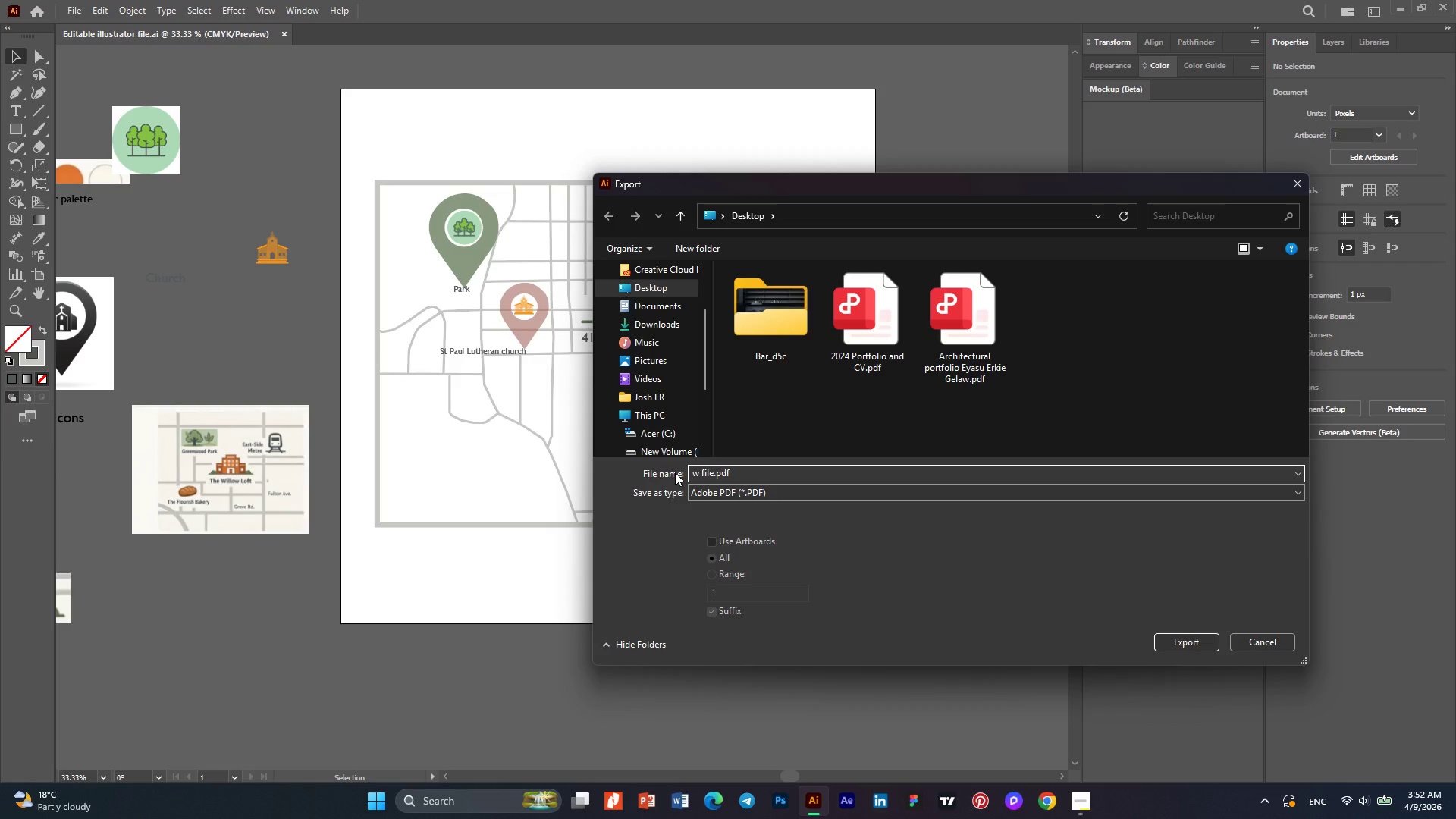 
key(Backspace)
 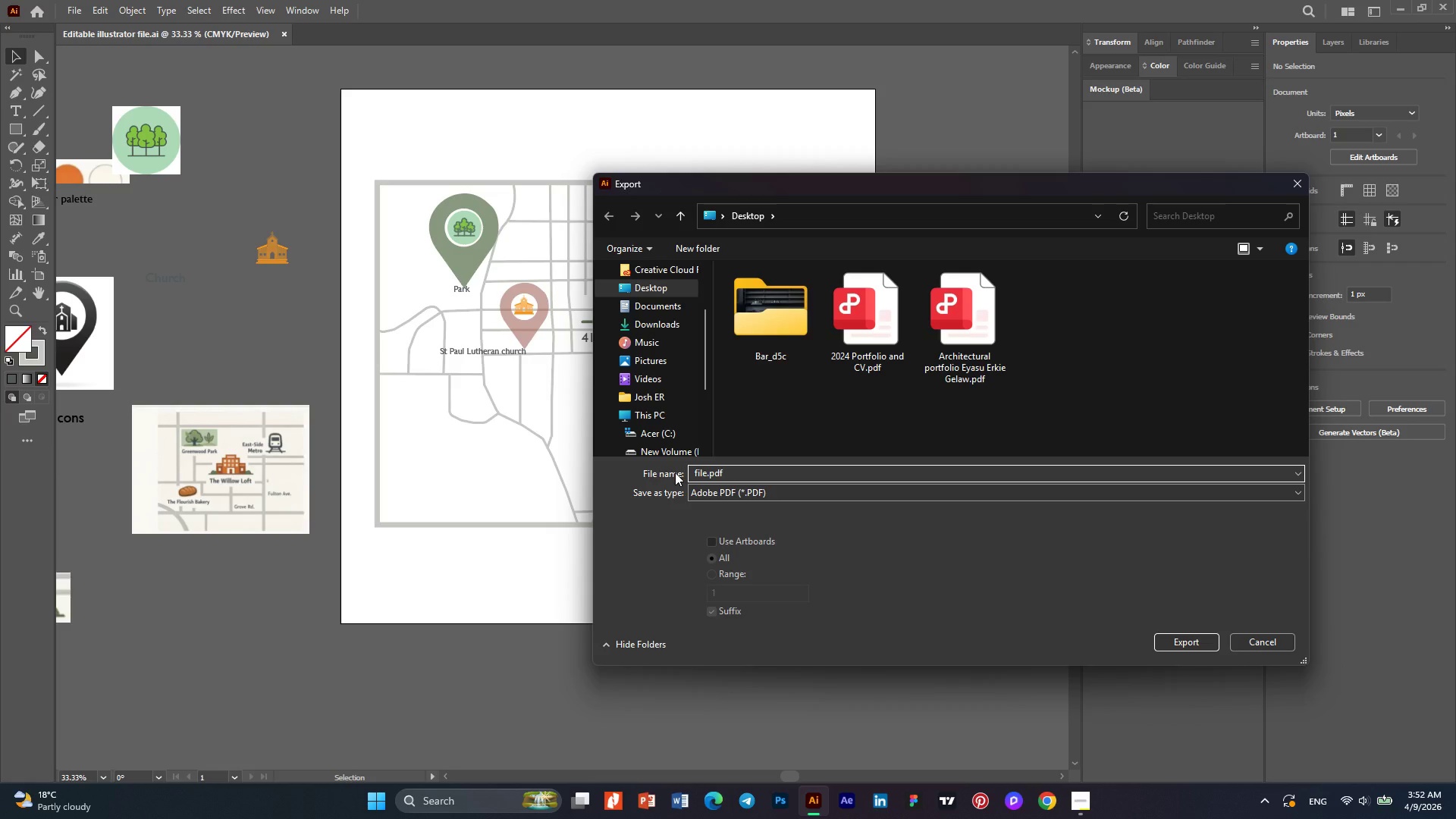 
key(CapsLock)
 